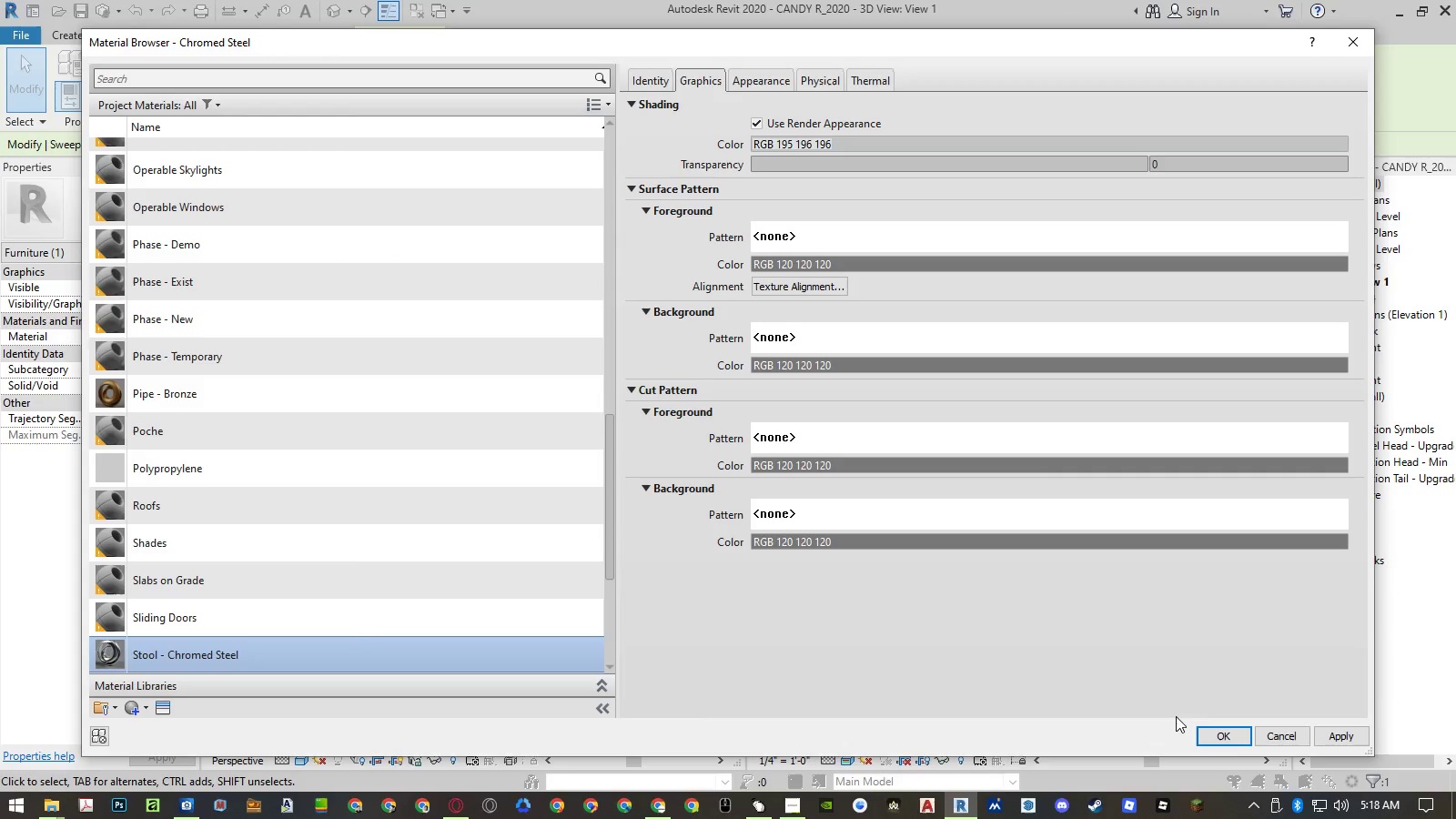 
left_click([1210, 732])
 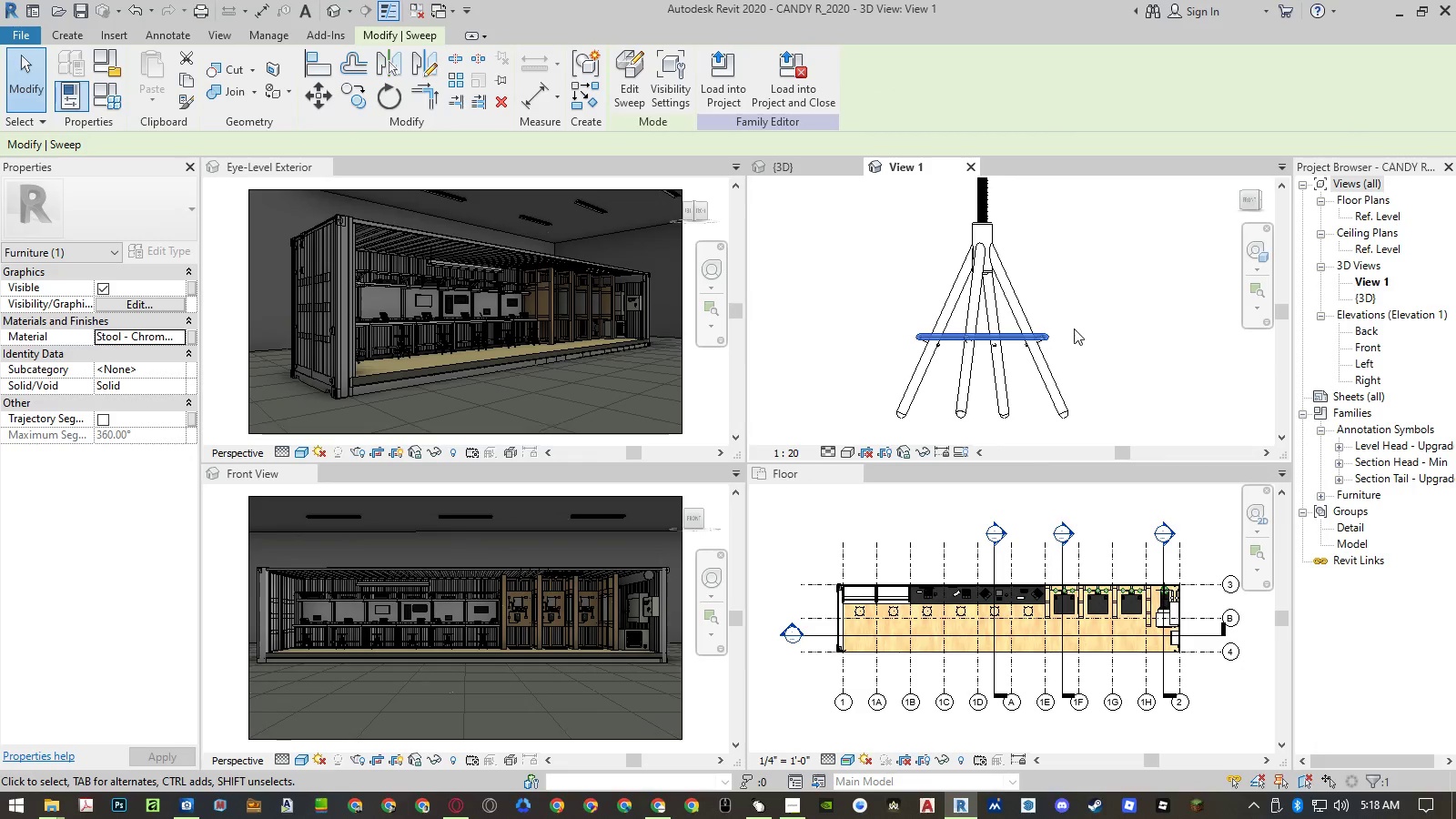 
left_click([1108, 325])
 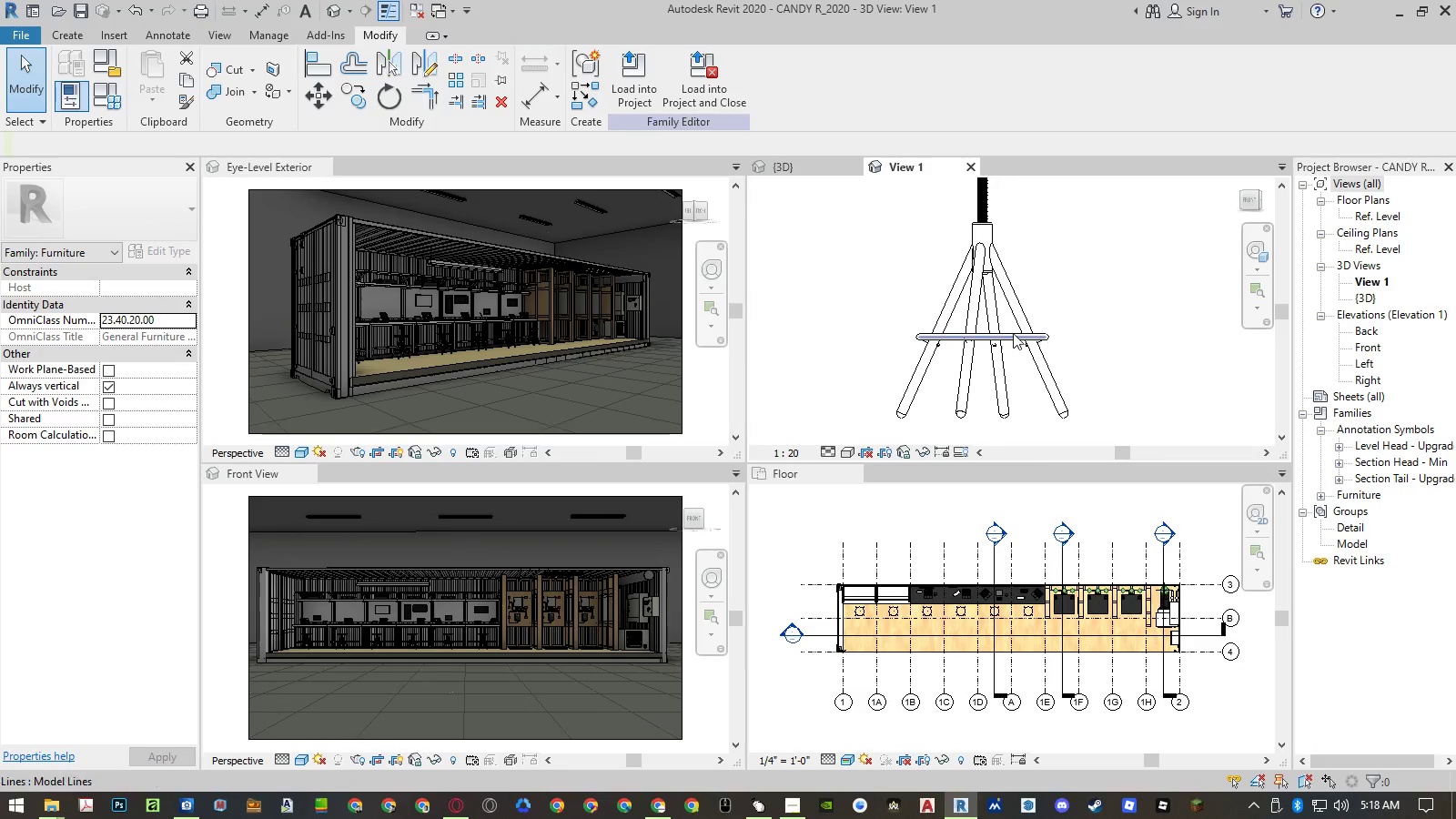 
scroll: coordinate [1023, 339], scroll_direction: up, amount: 10.0
 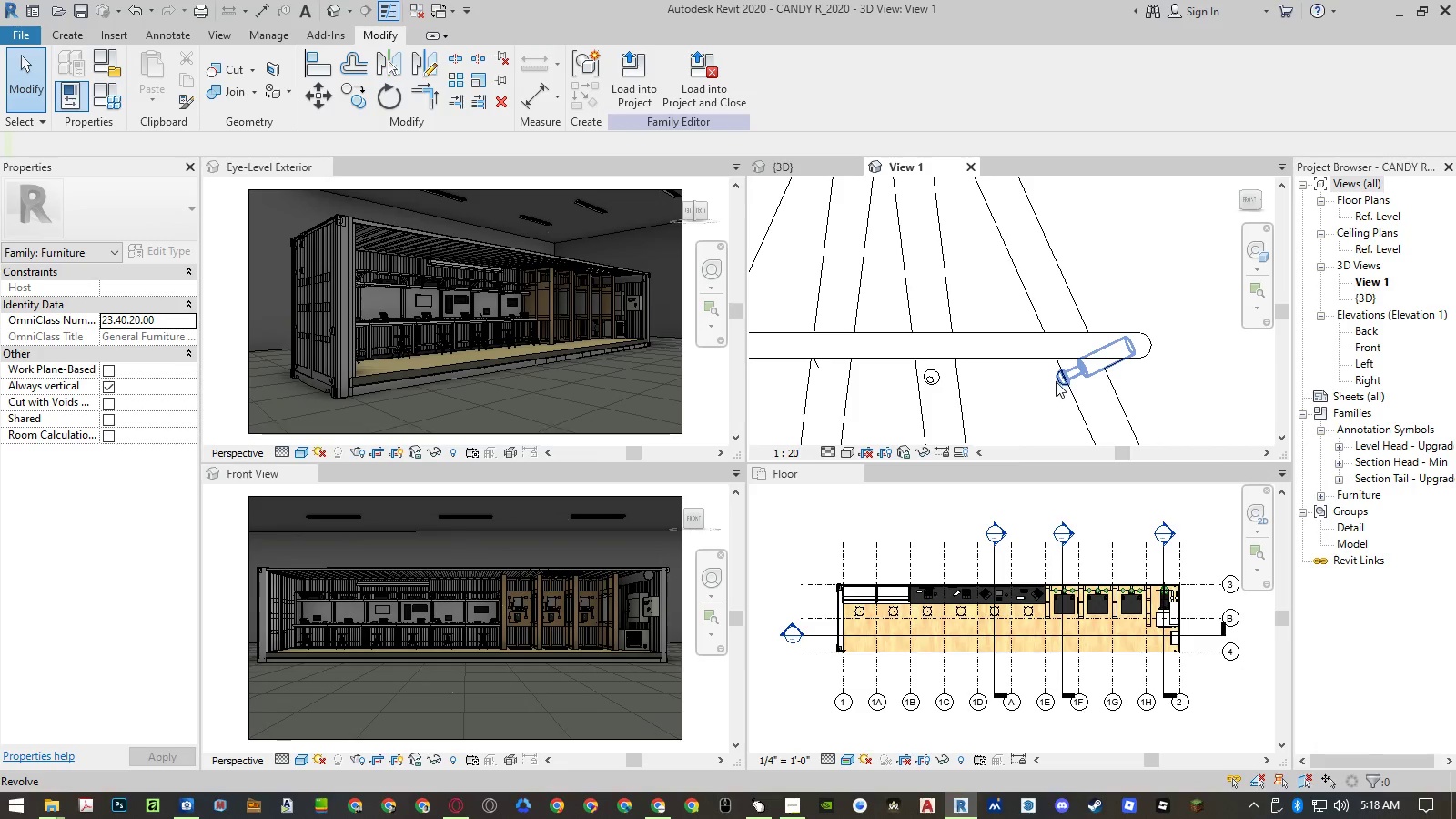 
left_click([1057, 381])
 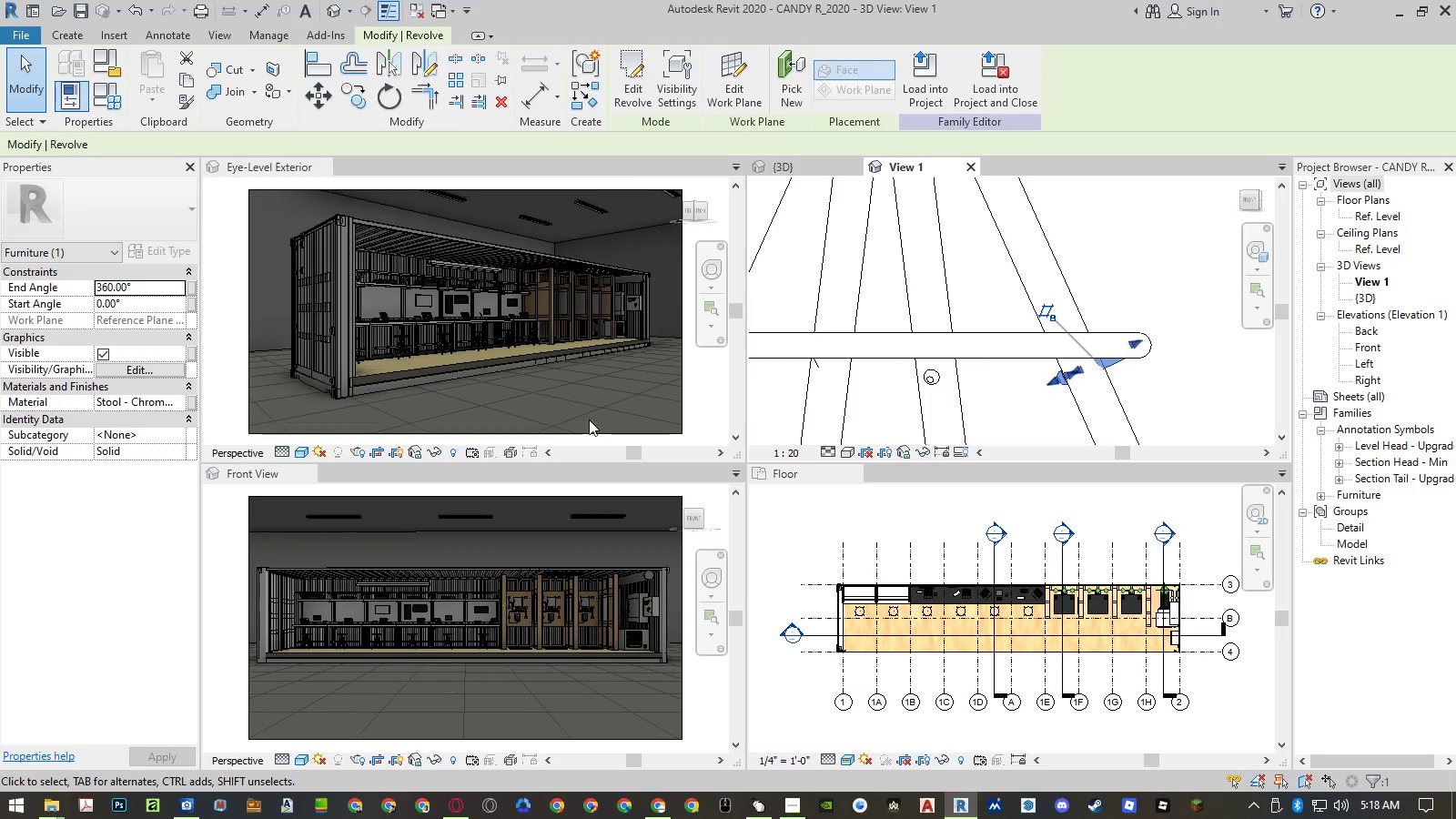 
scroll: coordinate [952, 274], scroll_direction: down, amount: 10.0
 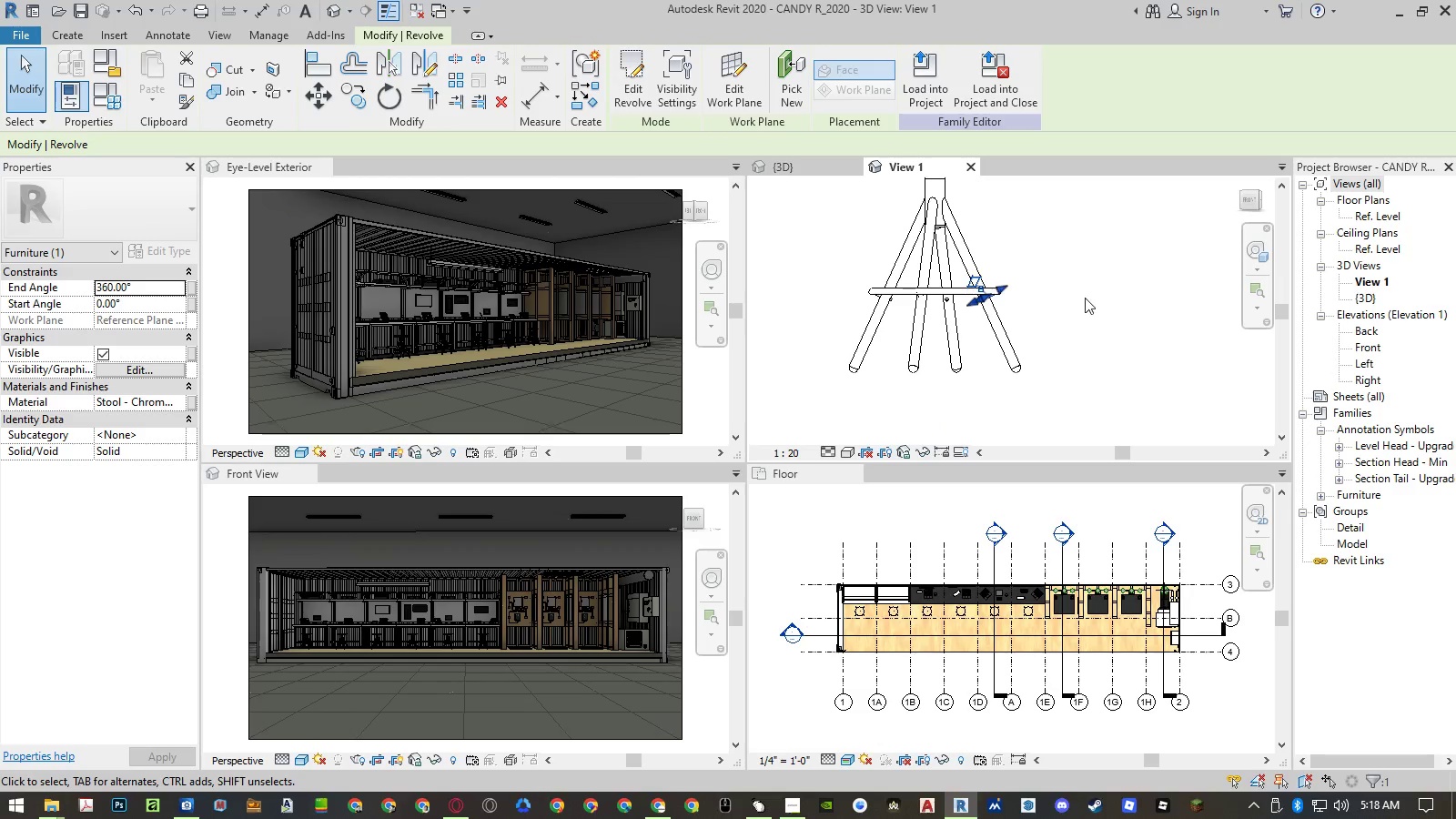 
left_click([1088, 299])
 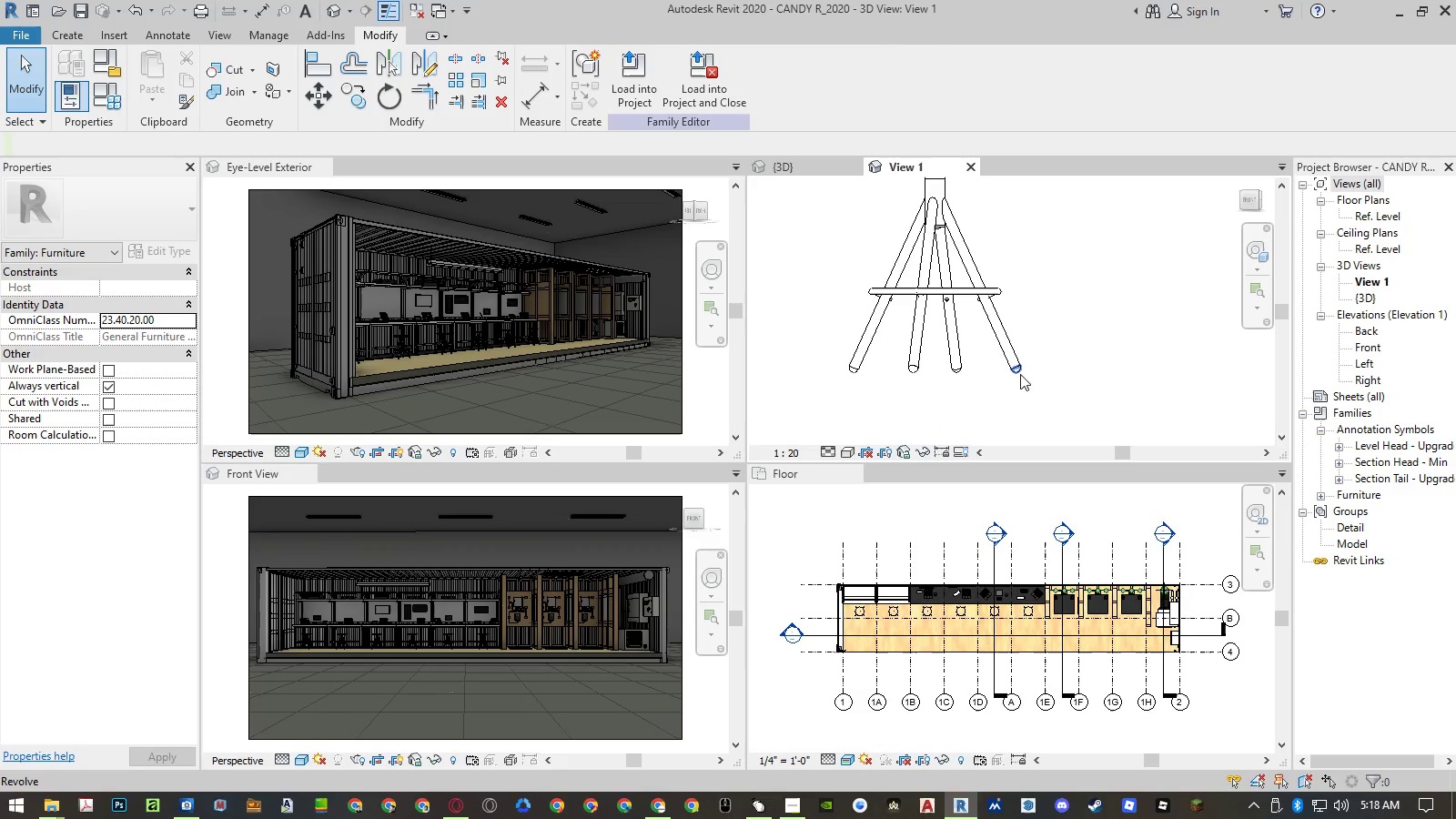 
left_click([1020, 374])
 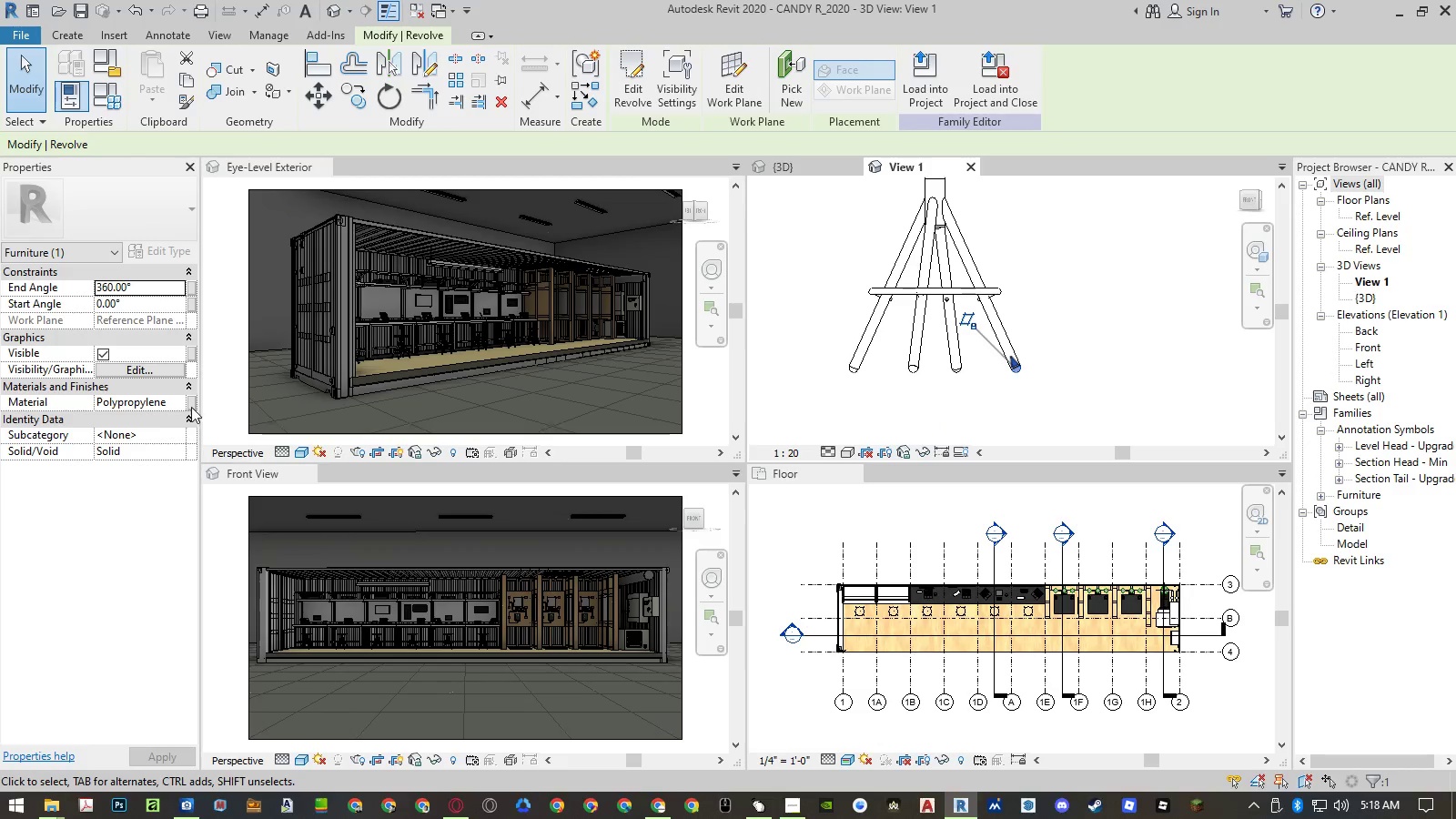 
left_click([181, 404])
 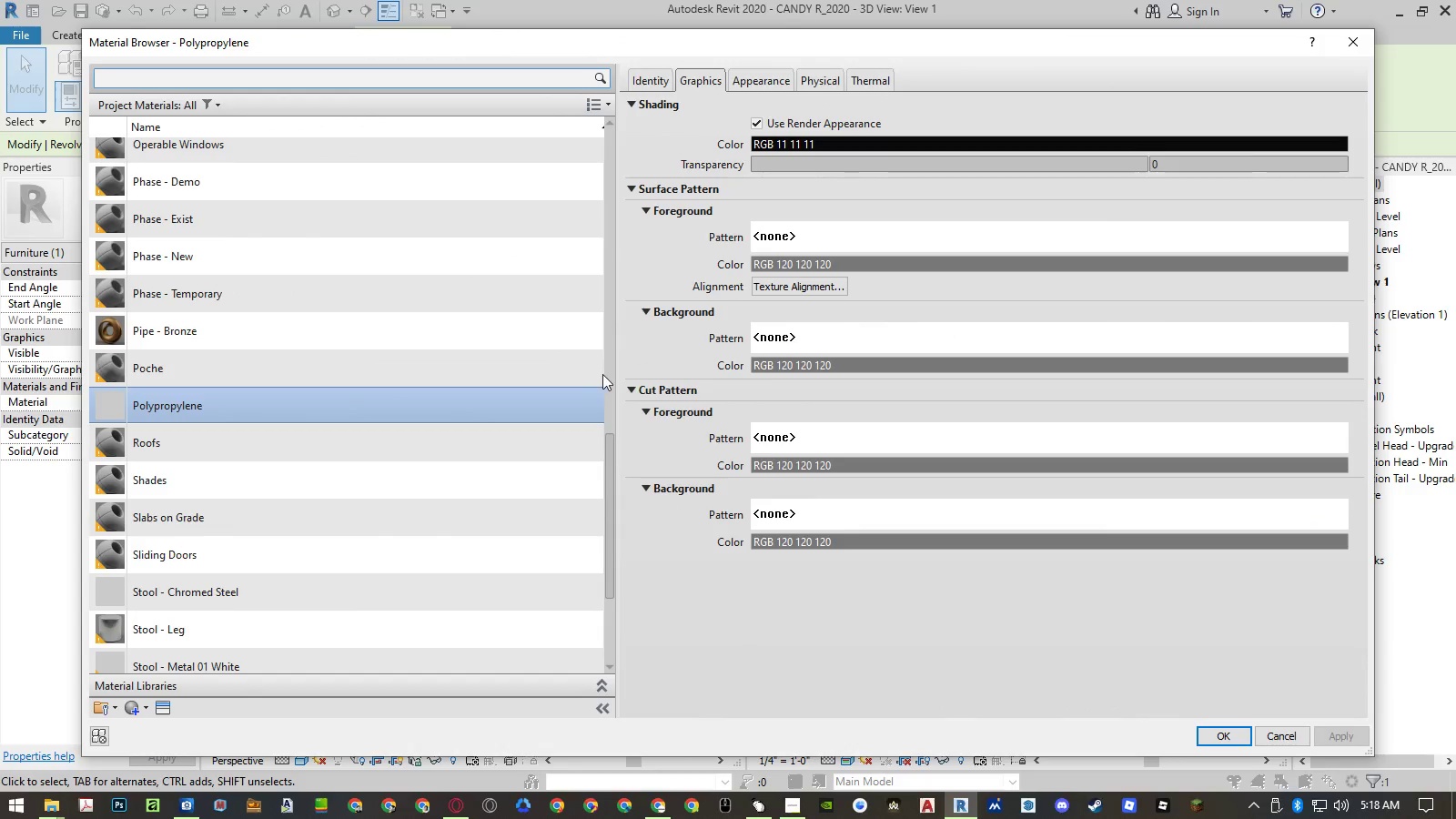 
right_click([267, 420])
 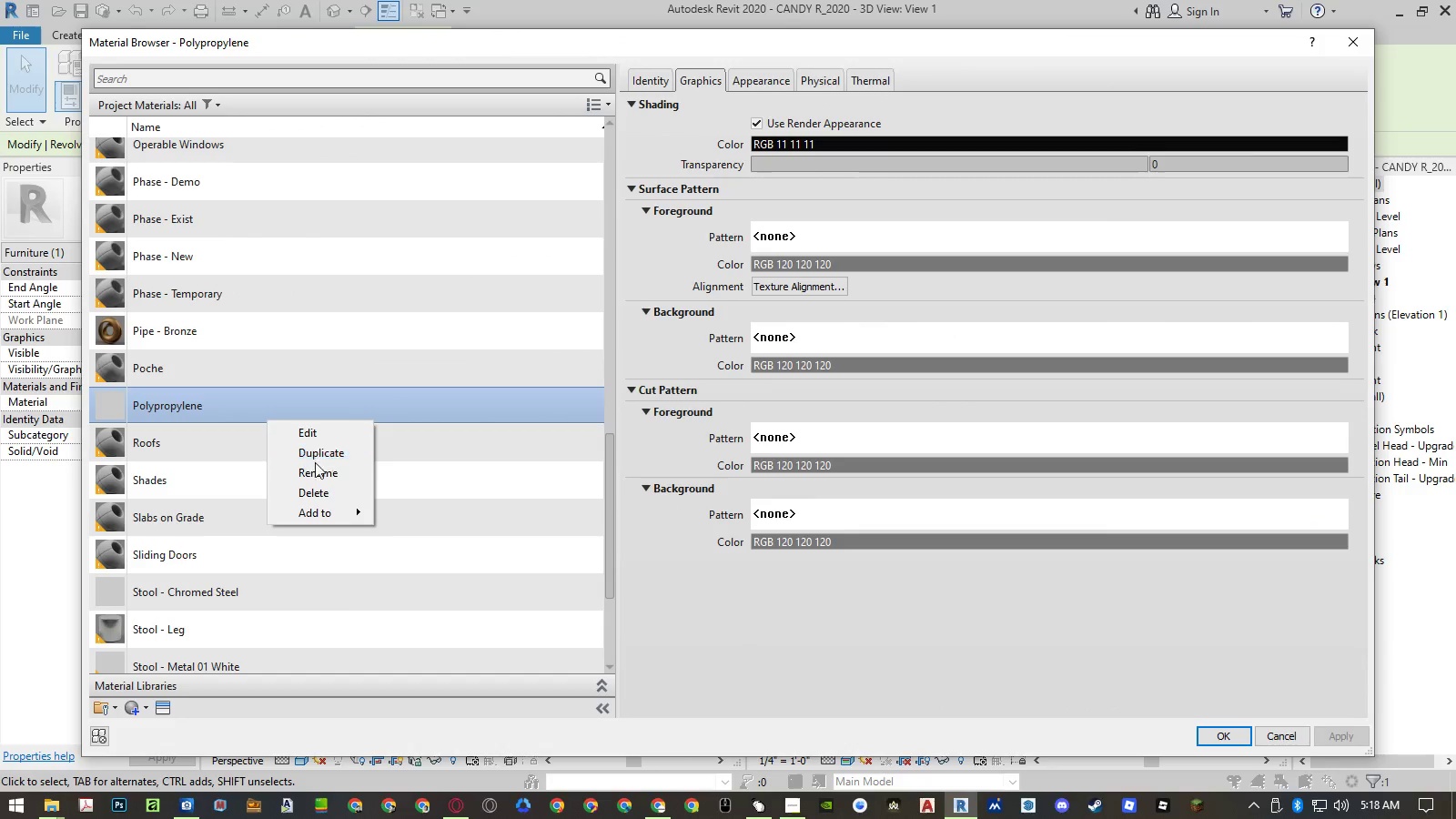 
left_click([315, 466])
 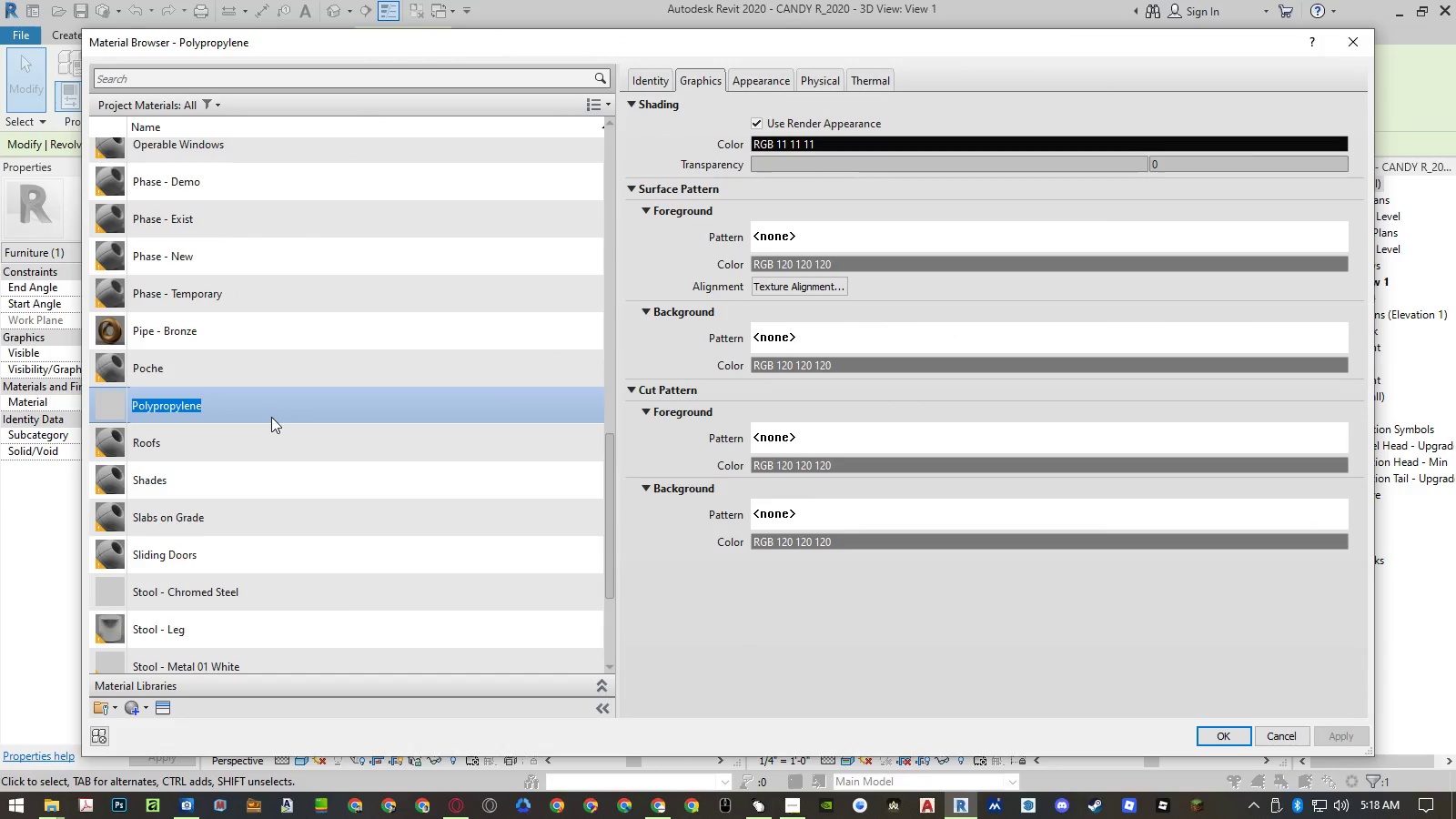 
type([Home]Stool - )
 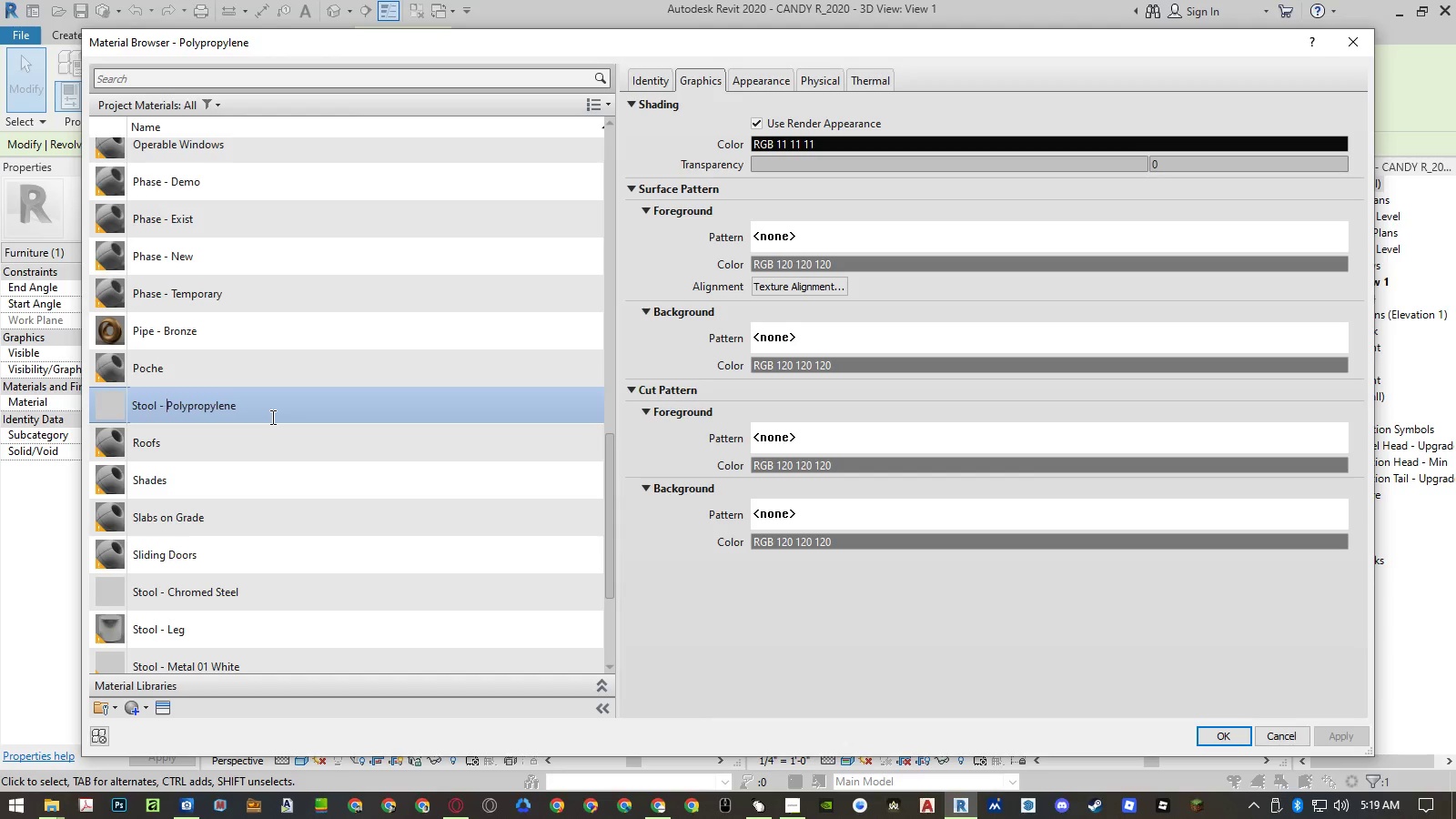 
key(Enter)
 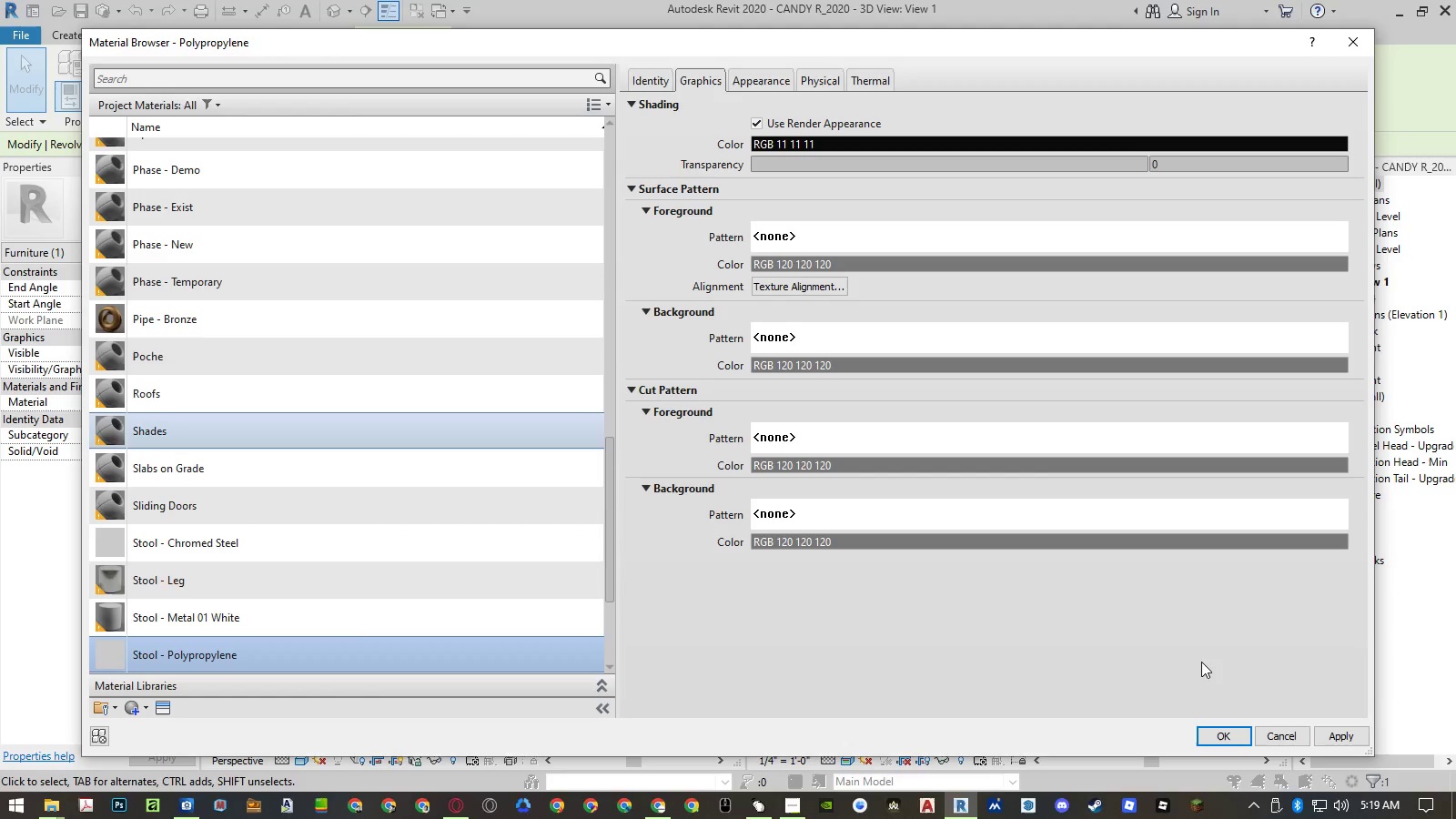 
left_click([1226, 736])
 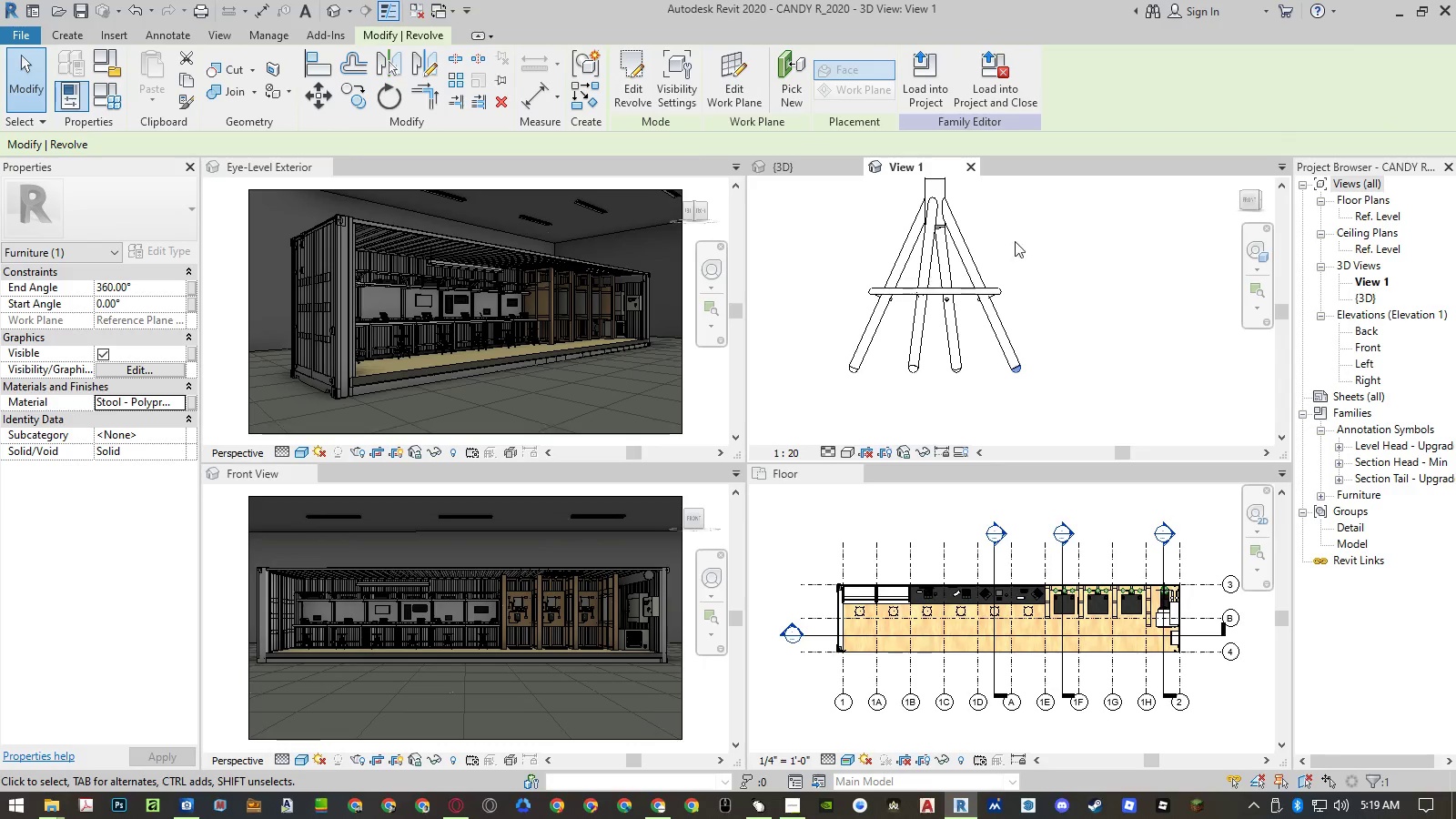 
left_click([1047, 220])
 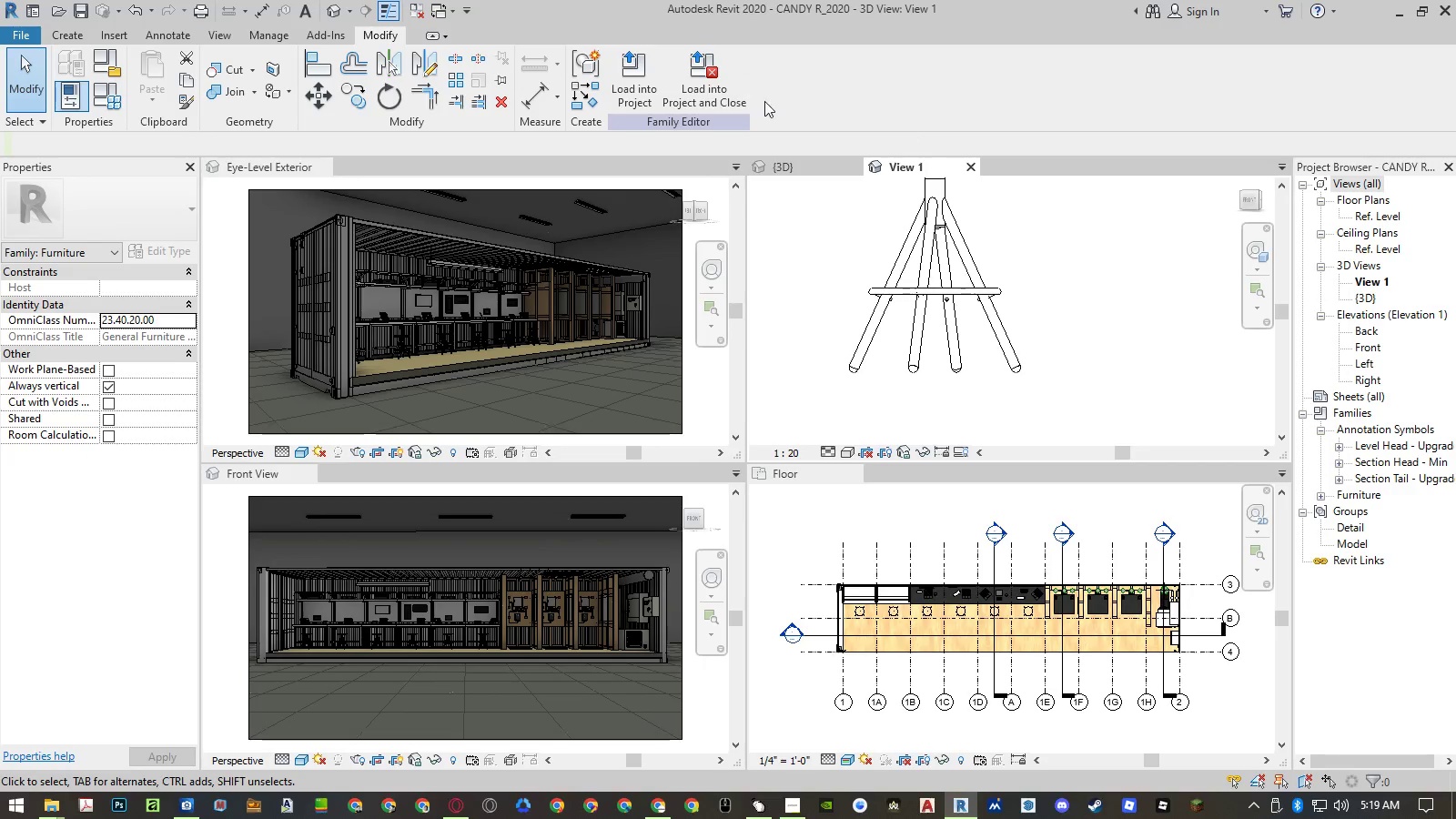 
left_click([723, 97])
 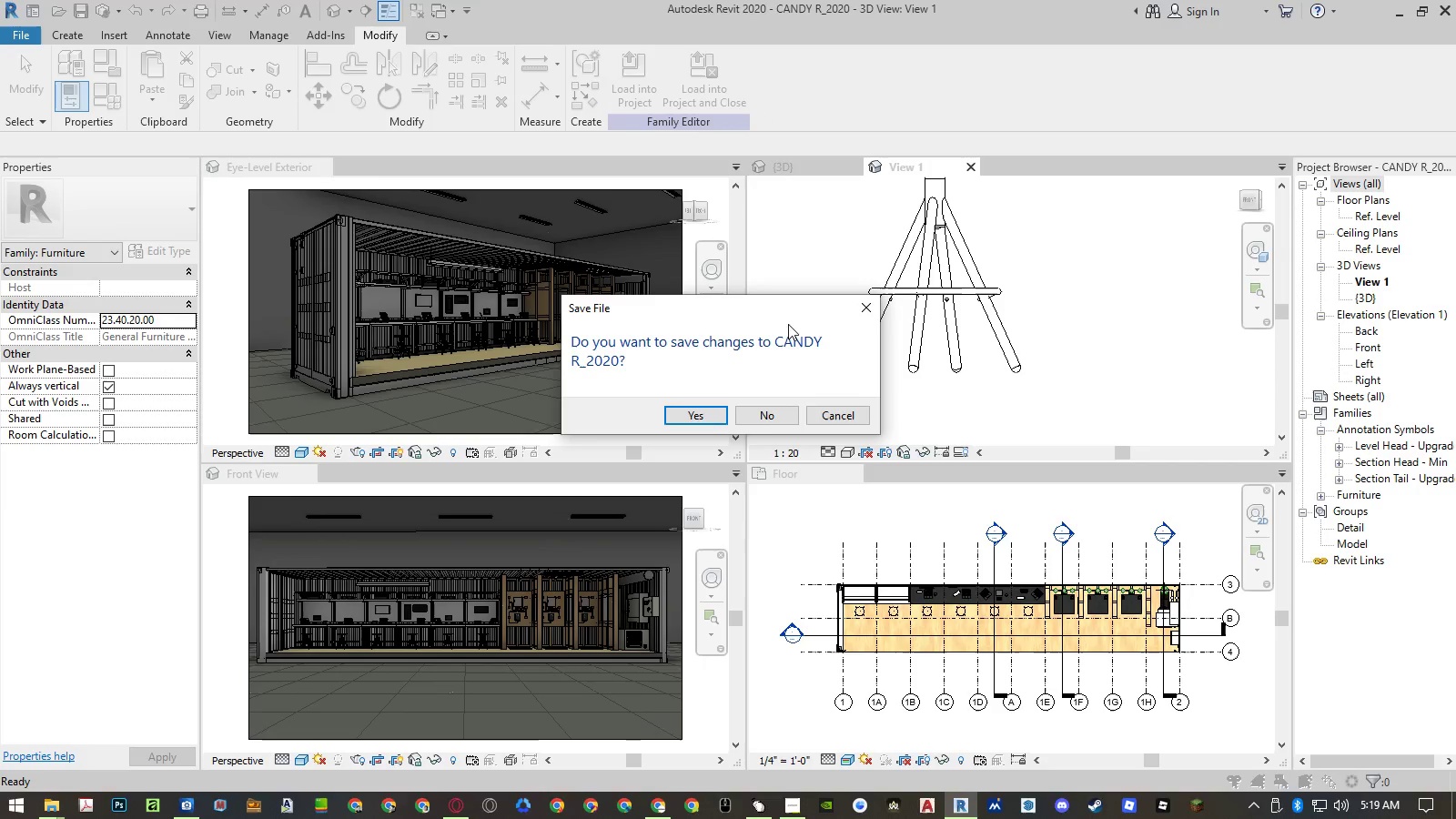 
left_click([761, 419])
 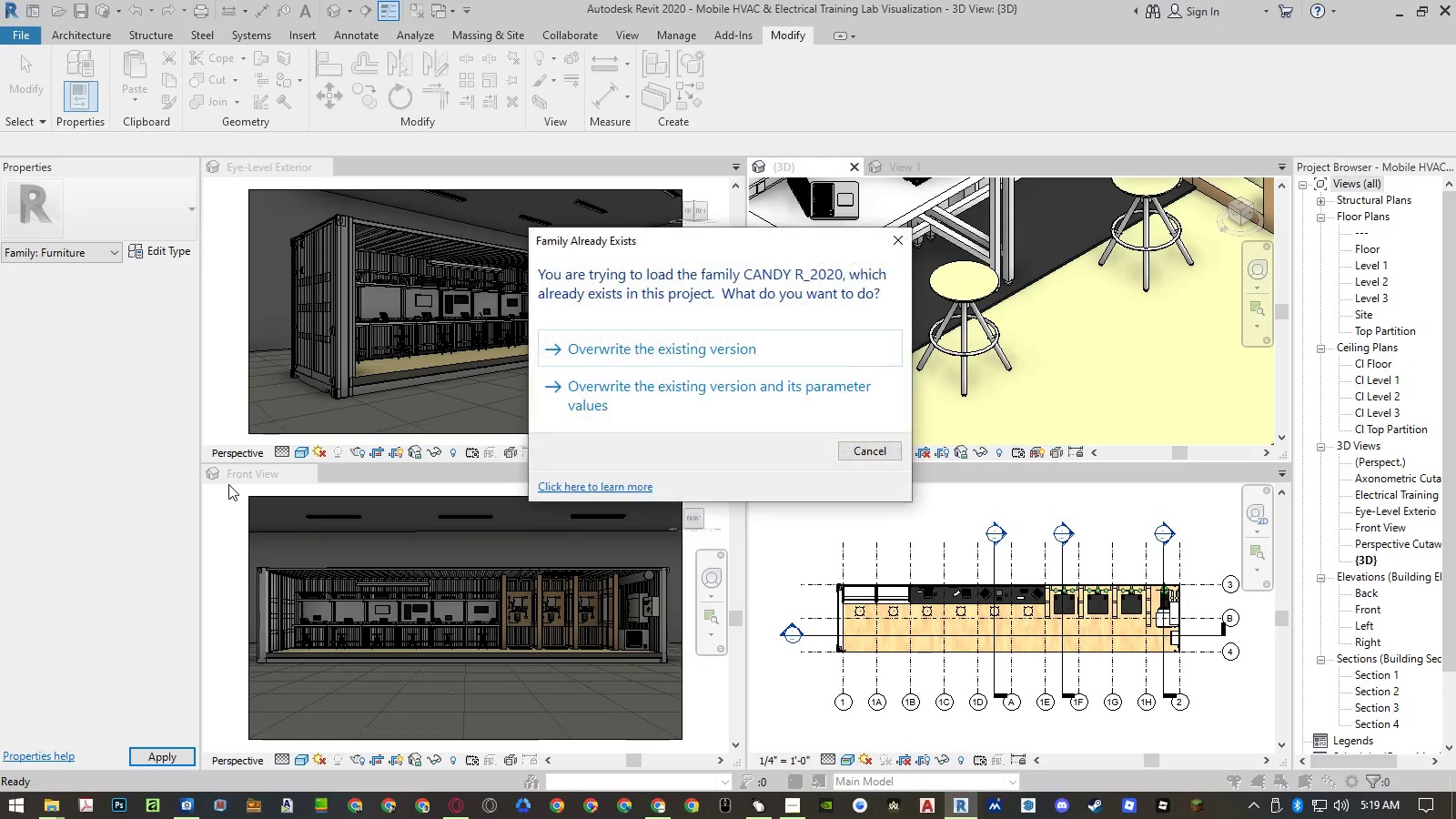 
left_click([737, 386])
 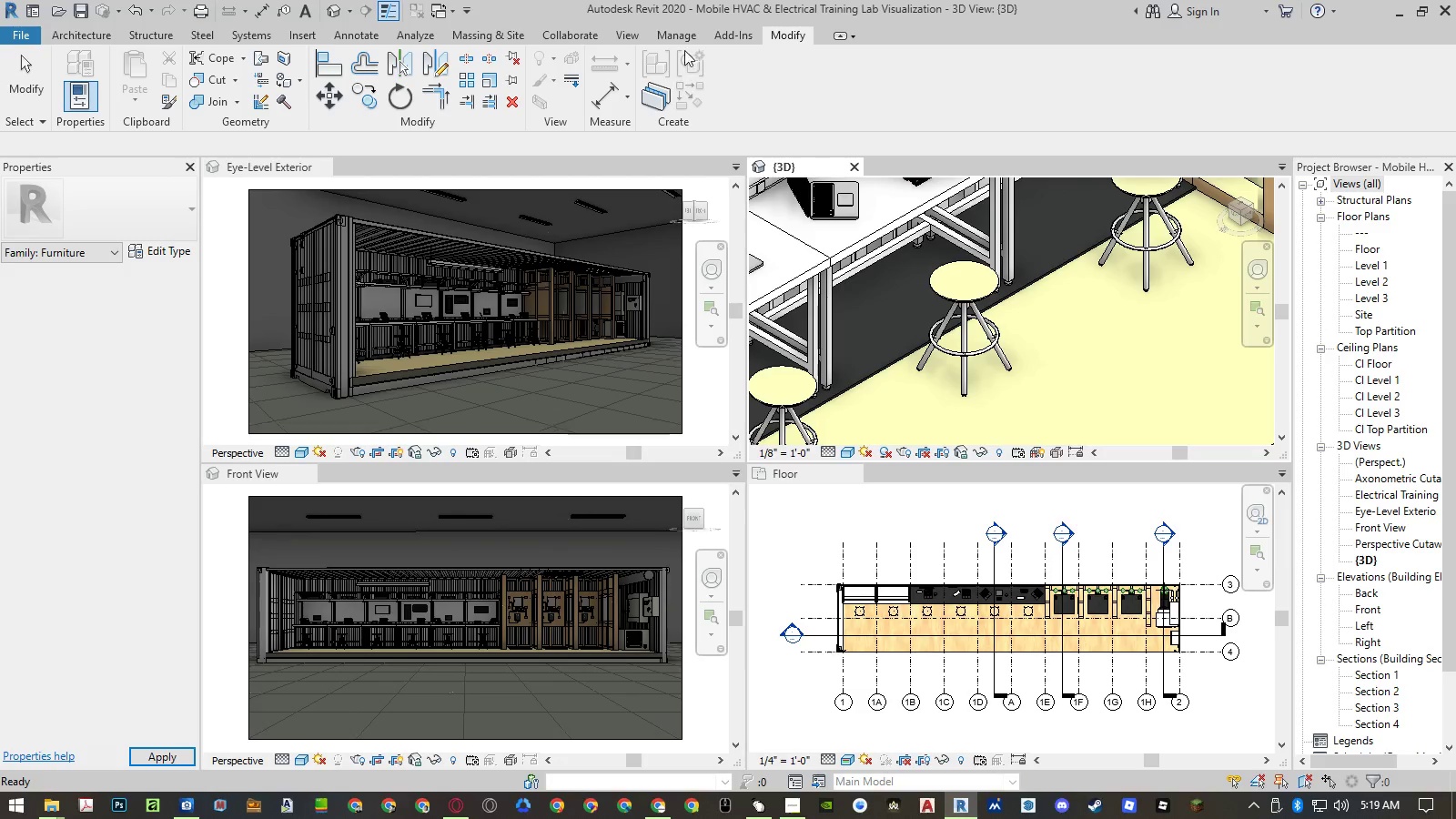 
wait(5.69)
 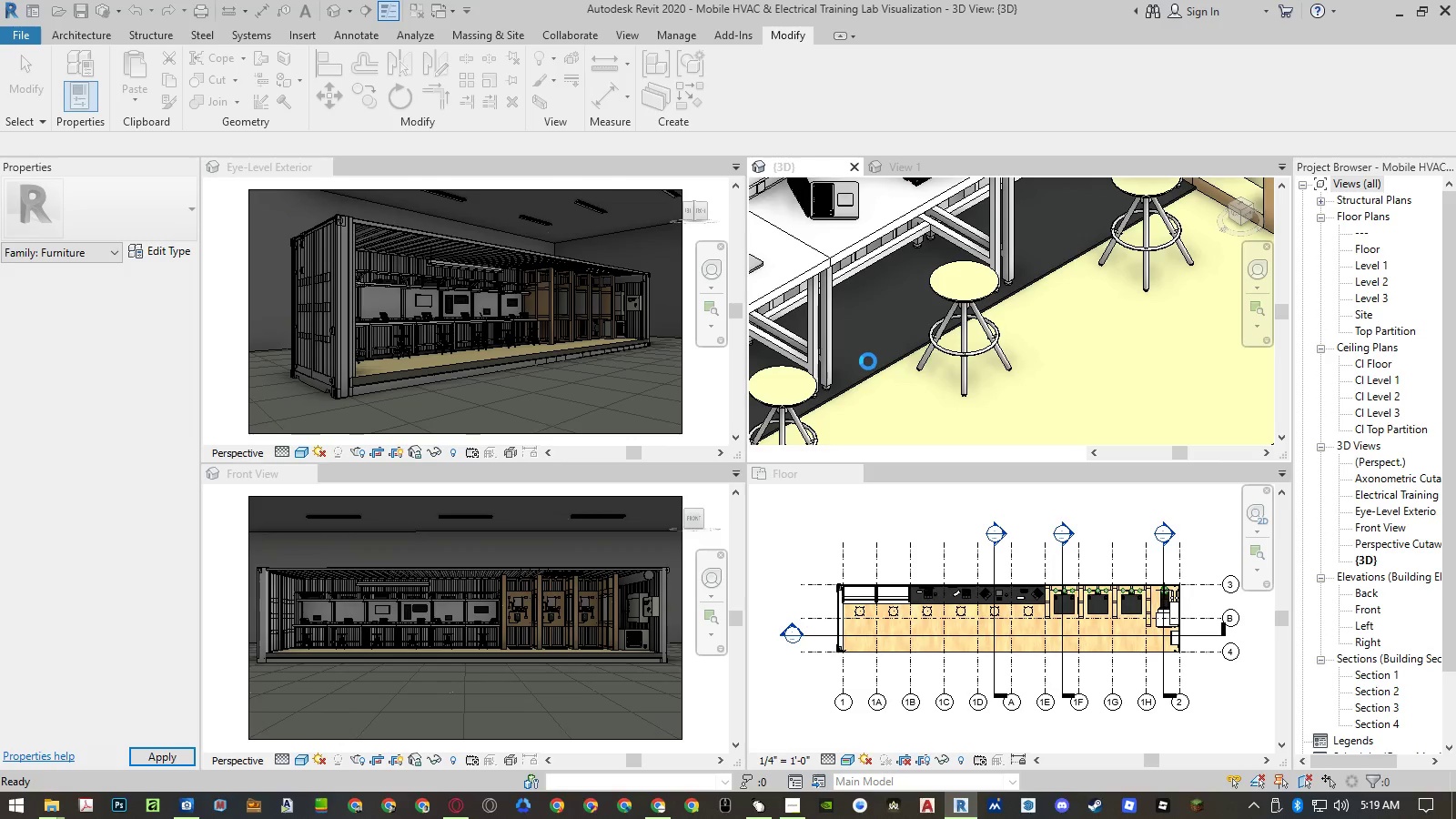 
left_click([964, 300])
 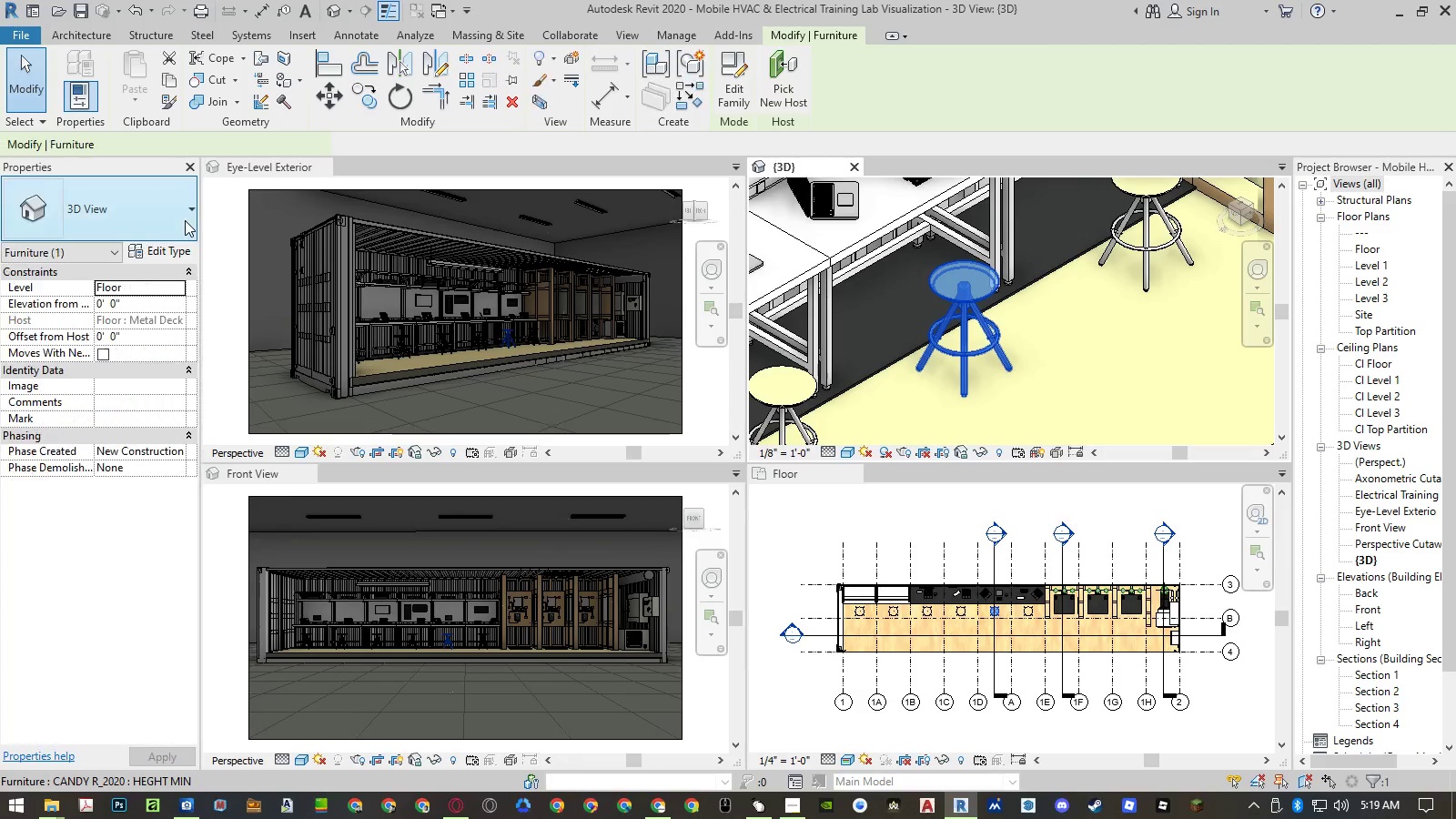 
left_click([174, 219])
 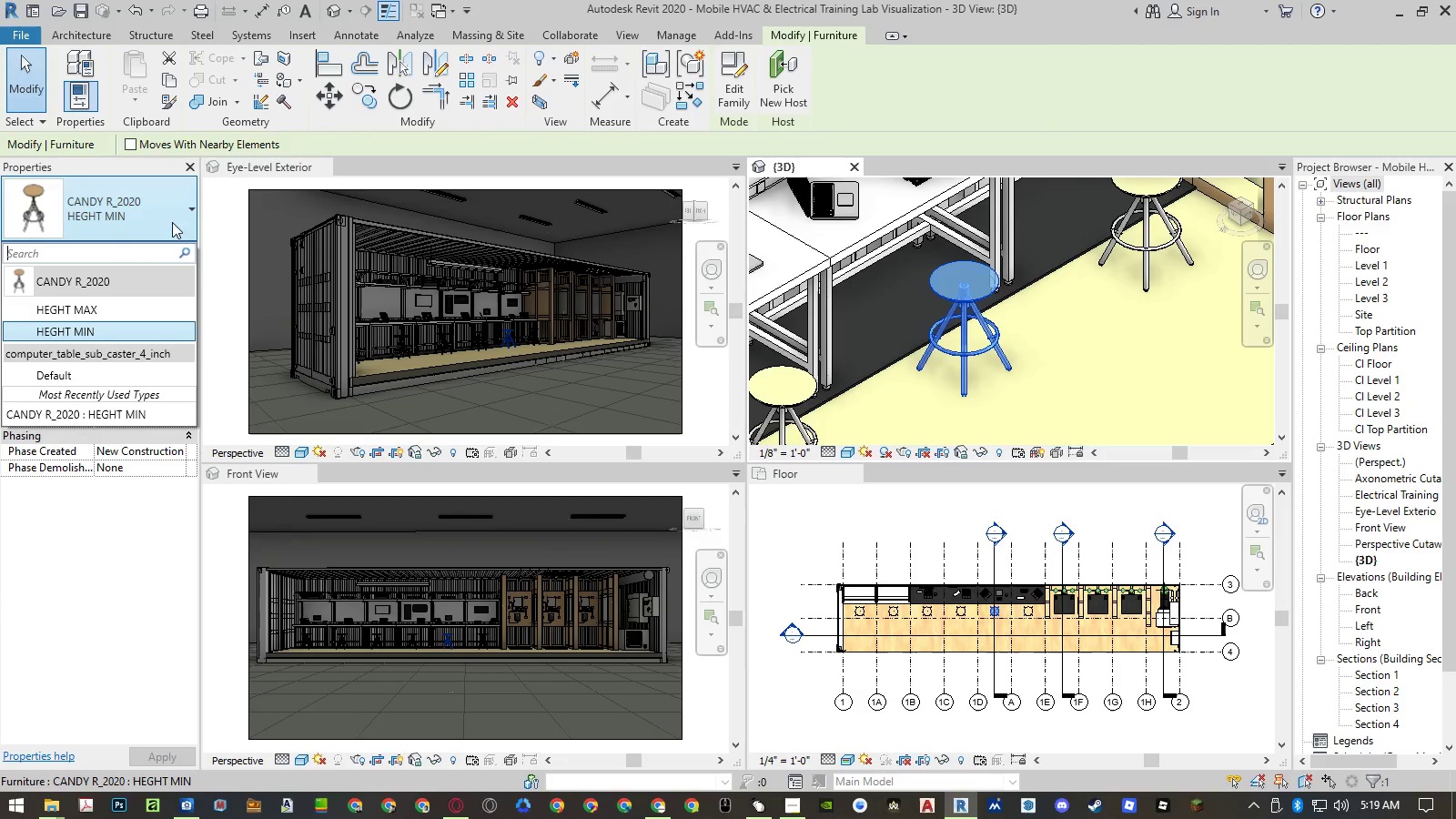 
left_click([135, 308])
 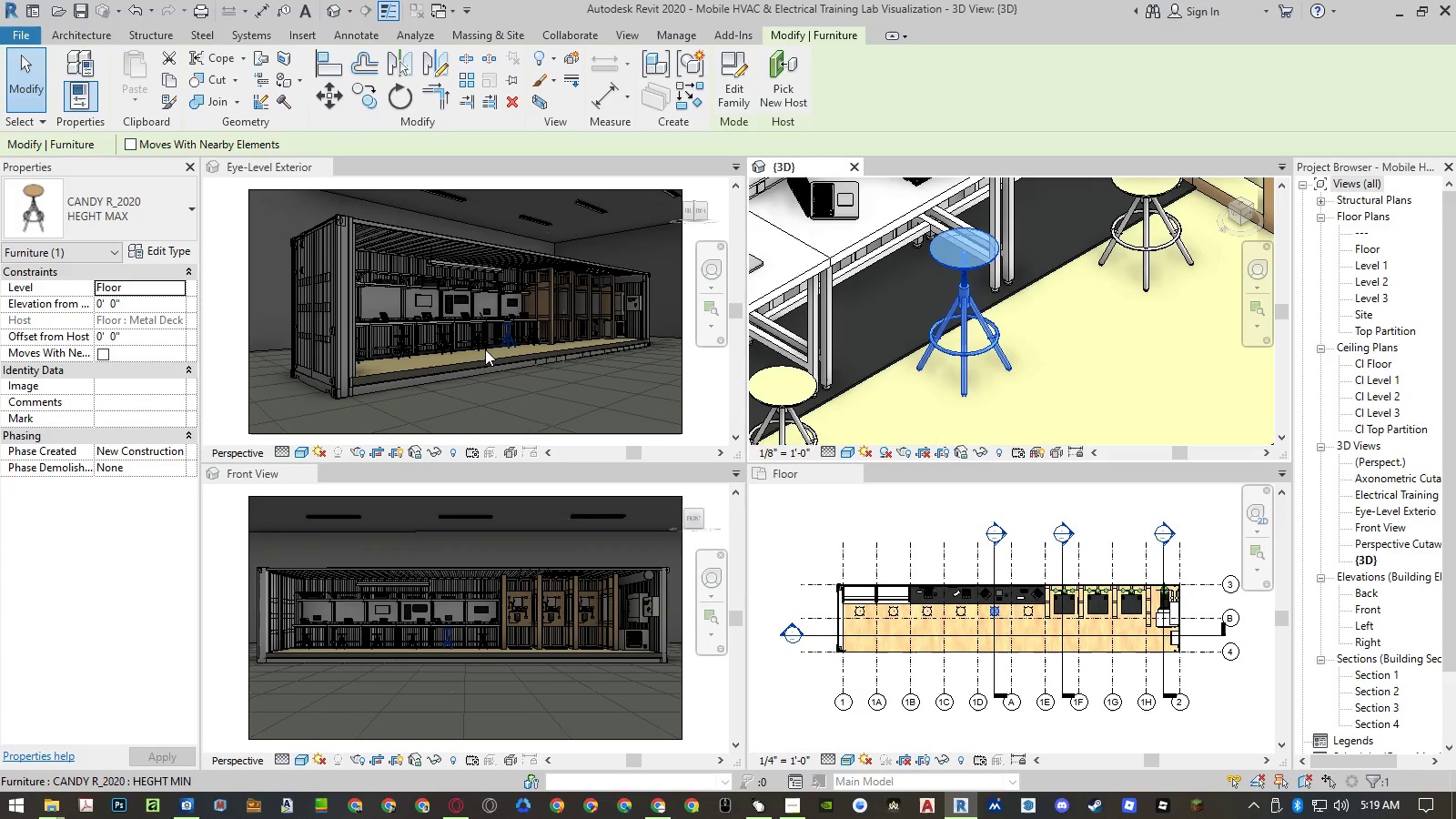 
scroll: coordinate [512, 324], scroll_direction: up, amount: 8.0
 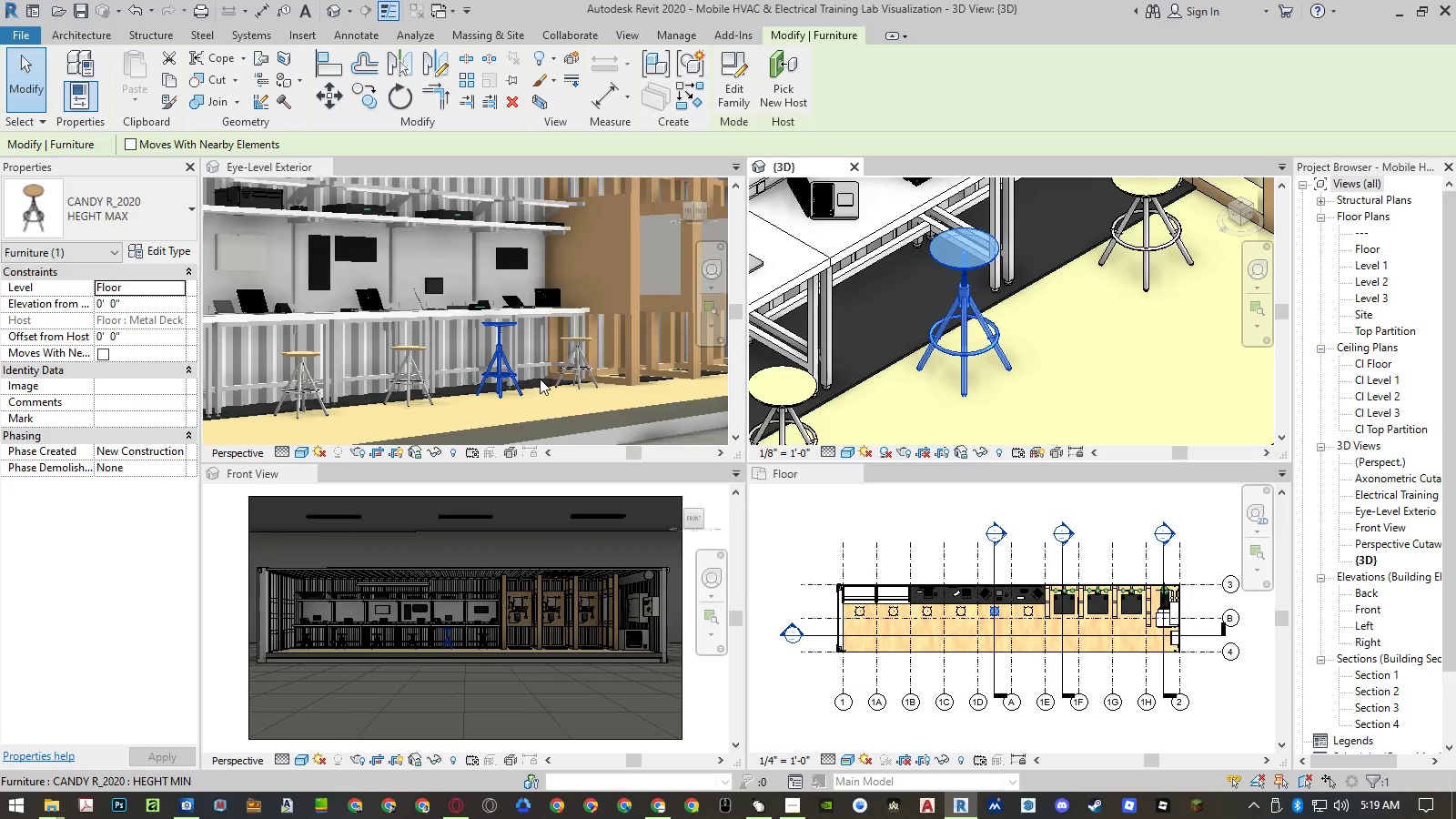 
key(Control+Z)
 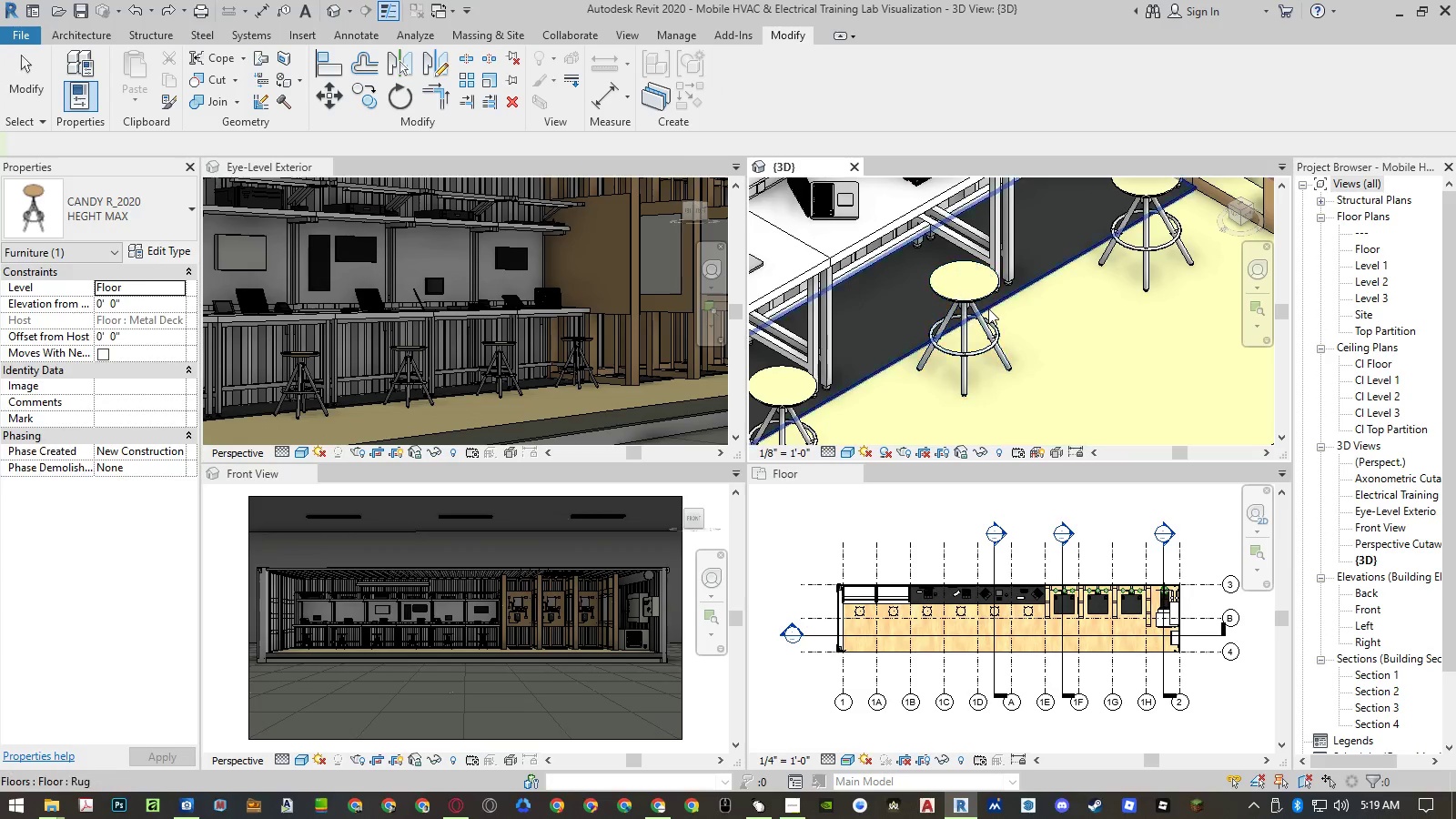 
left_click([967, 301])
 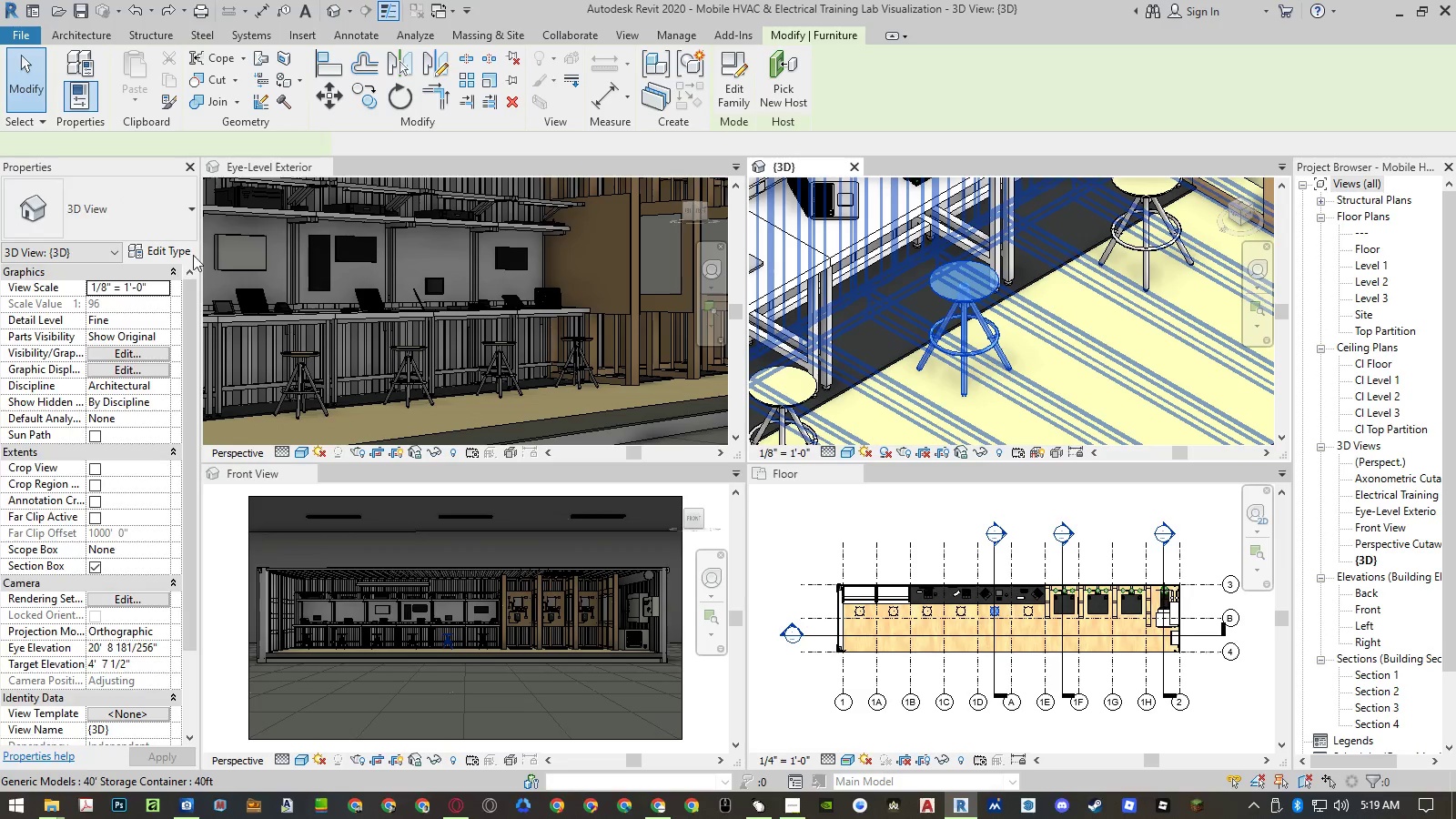 
left_click([182, 252])
 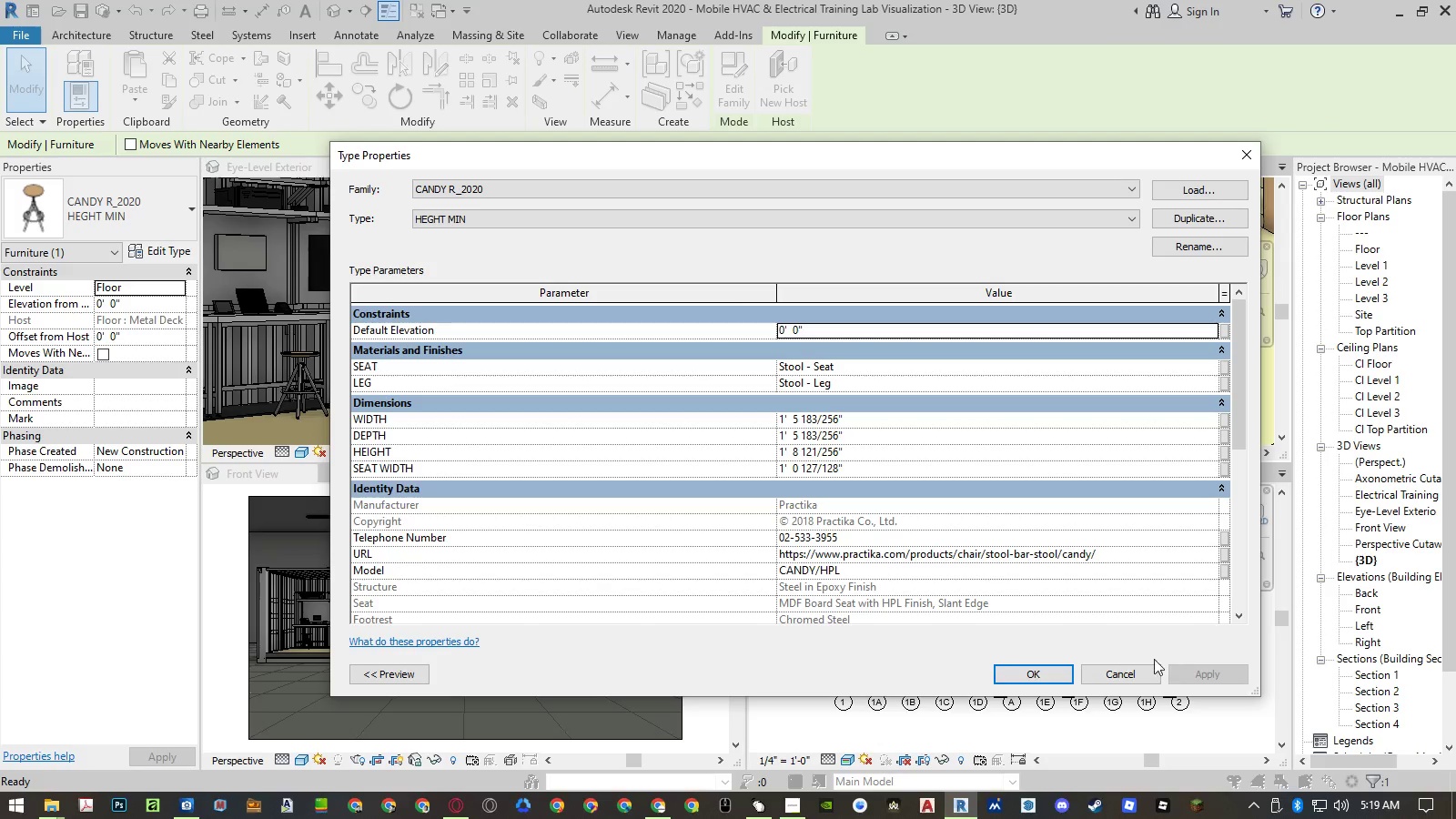 
left_click([1114, 672])
 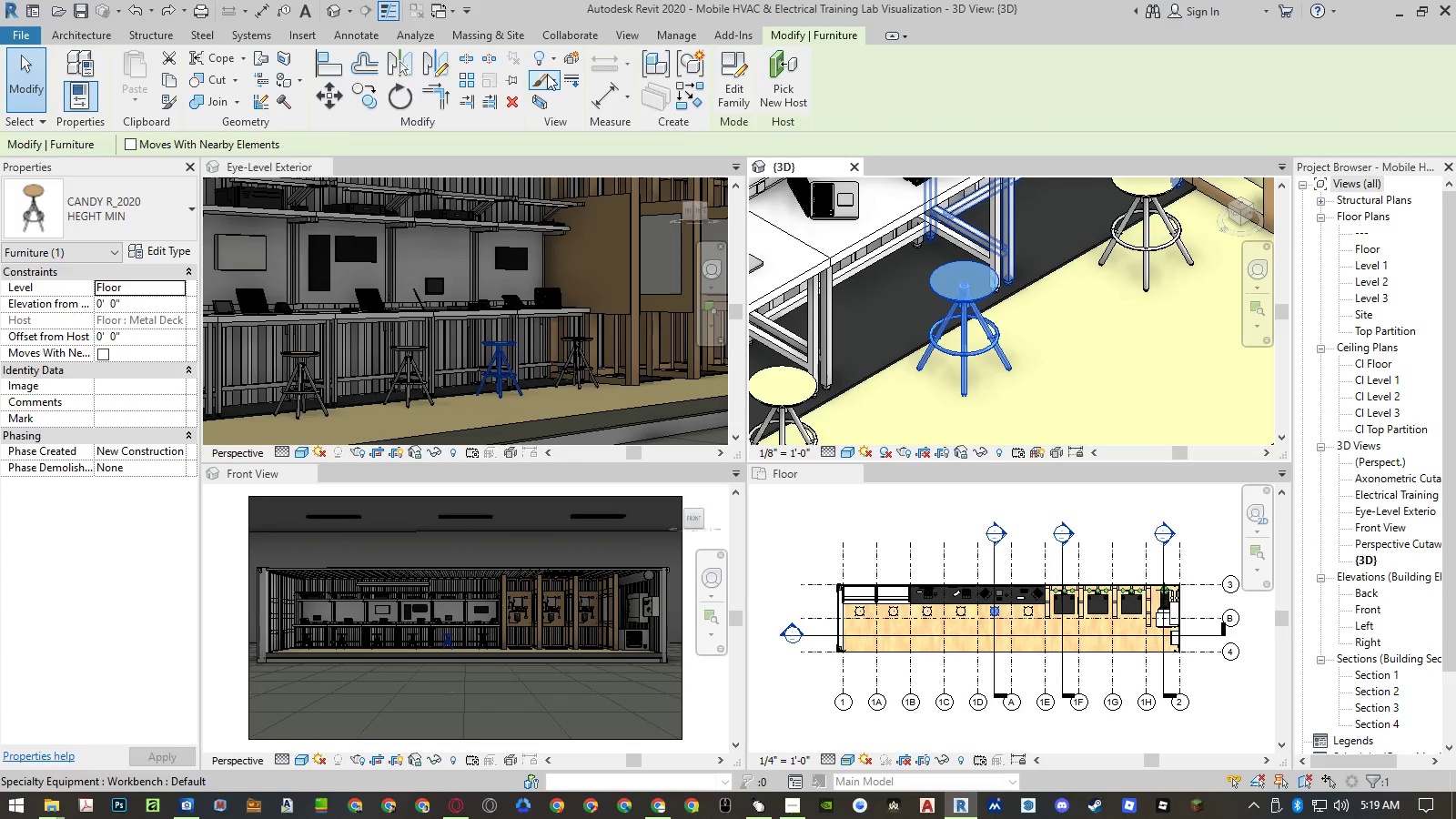 
left_click([670, 37])
 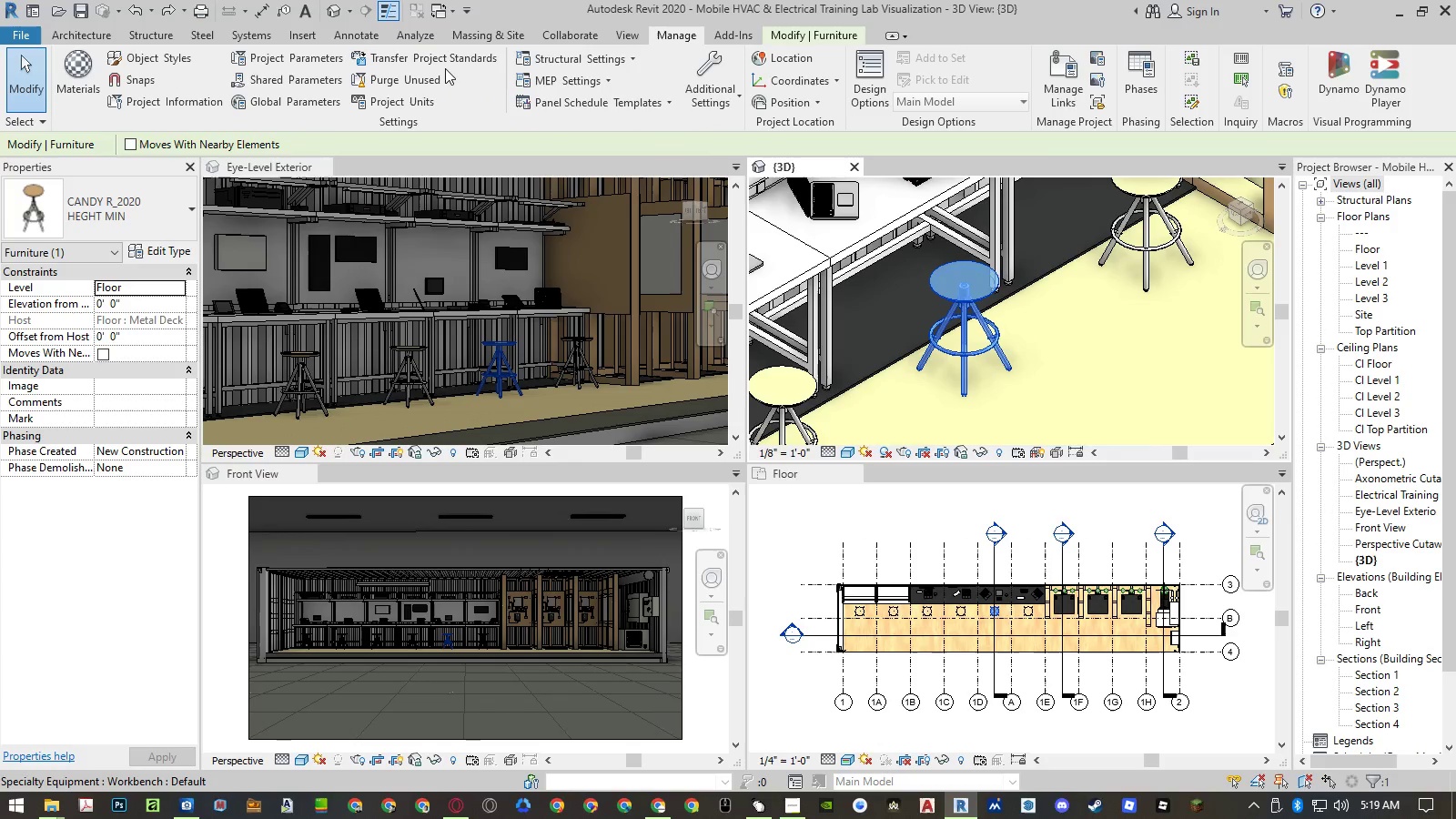 
left_click([425, 83])
 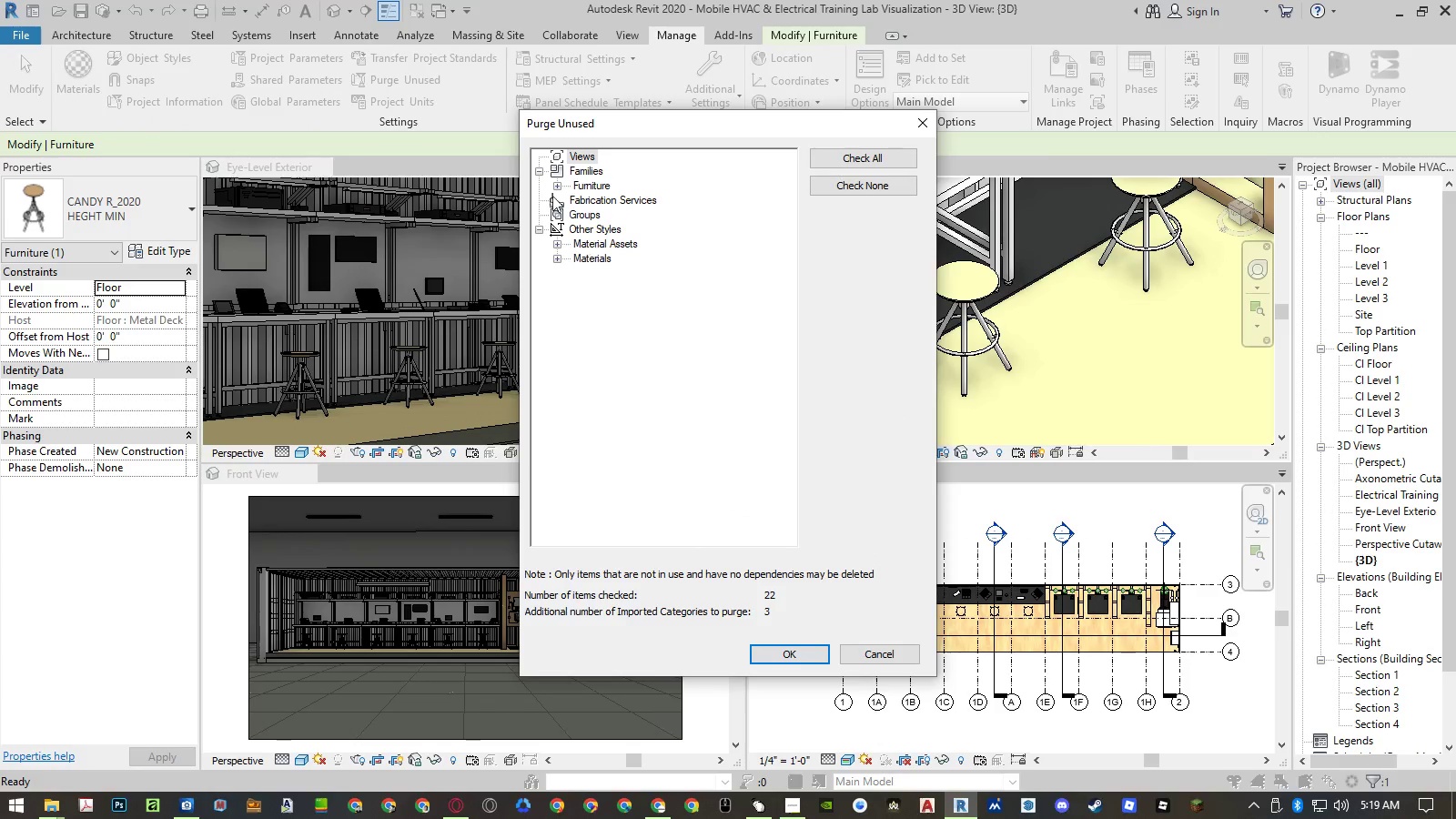 
left_click([557, 185])
 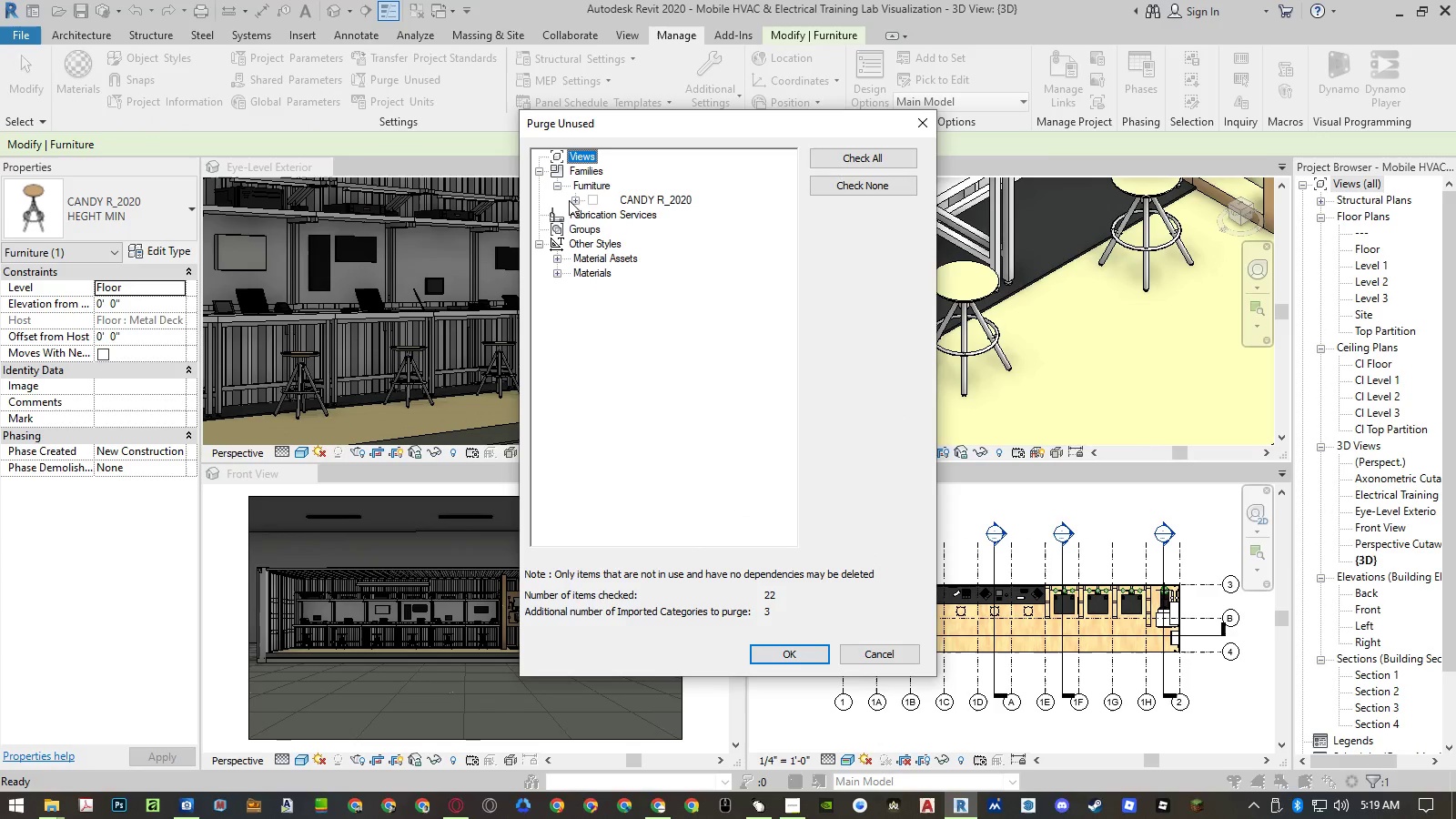 
left_click([575, 199])
 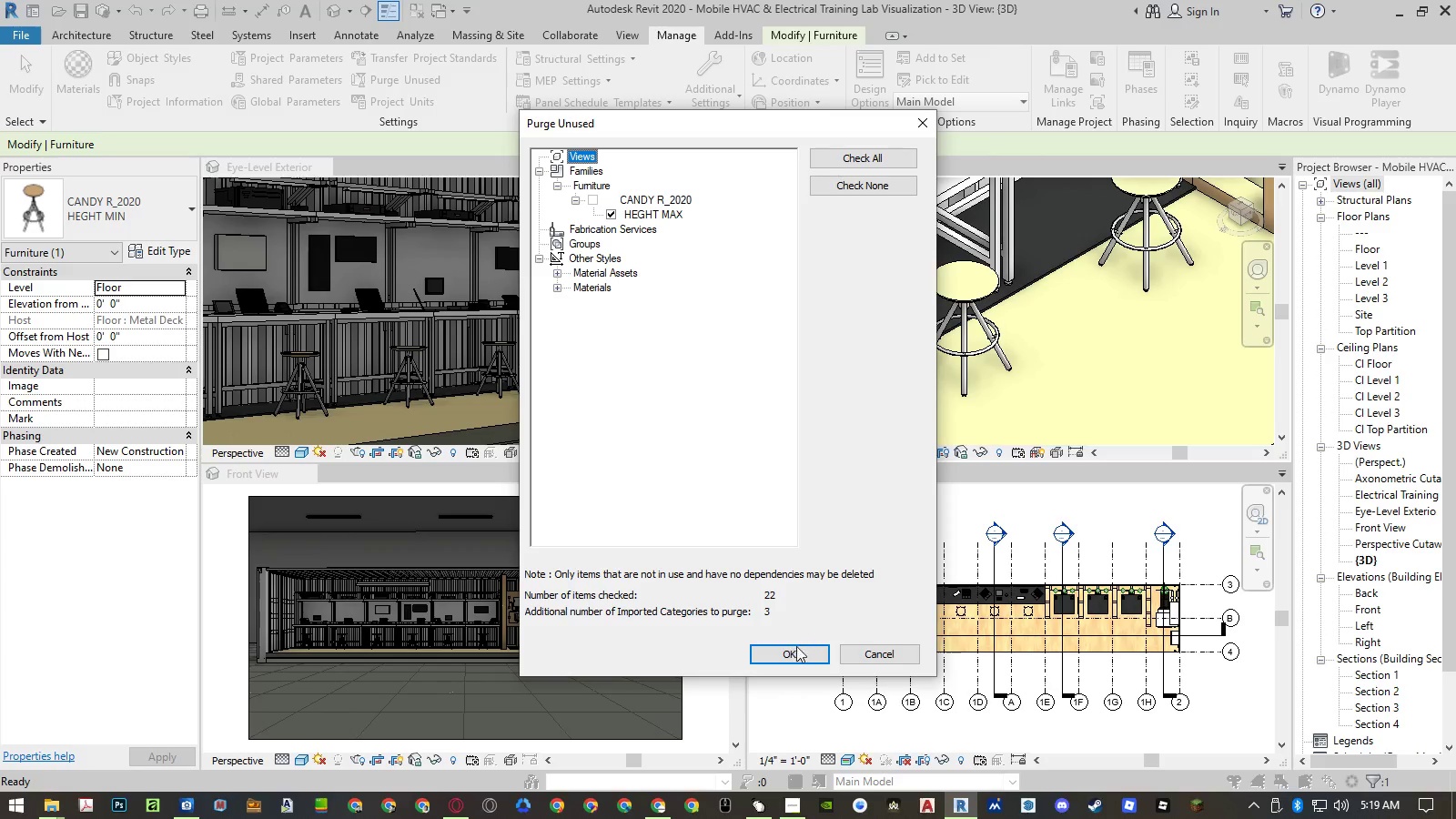 
left_click([792, 653])
 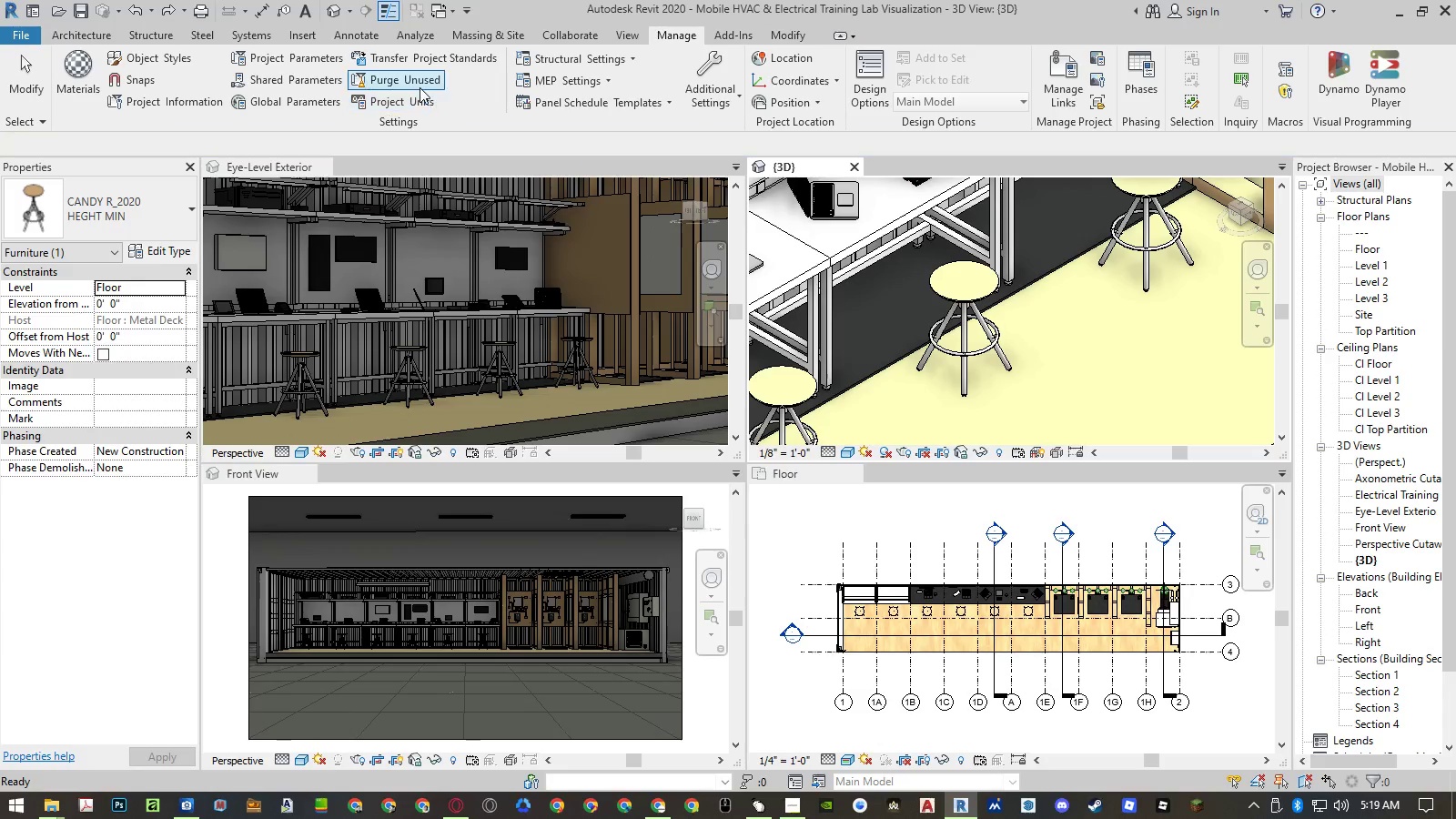 
left_click([420, 87])
 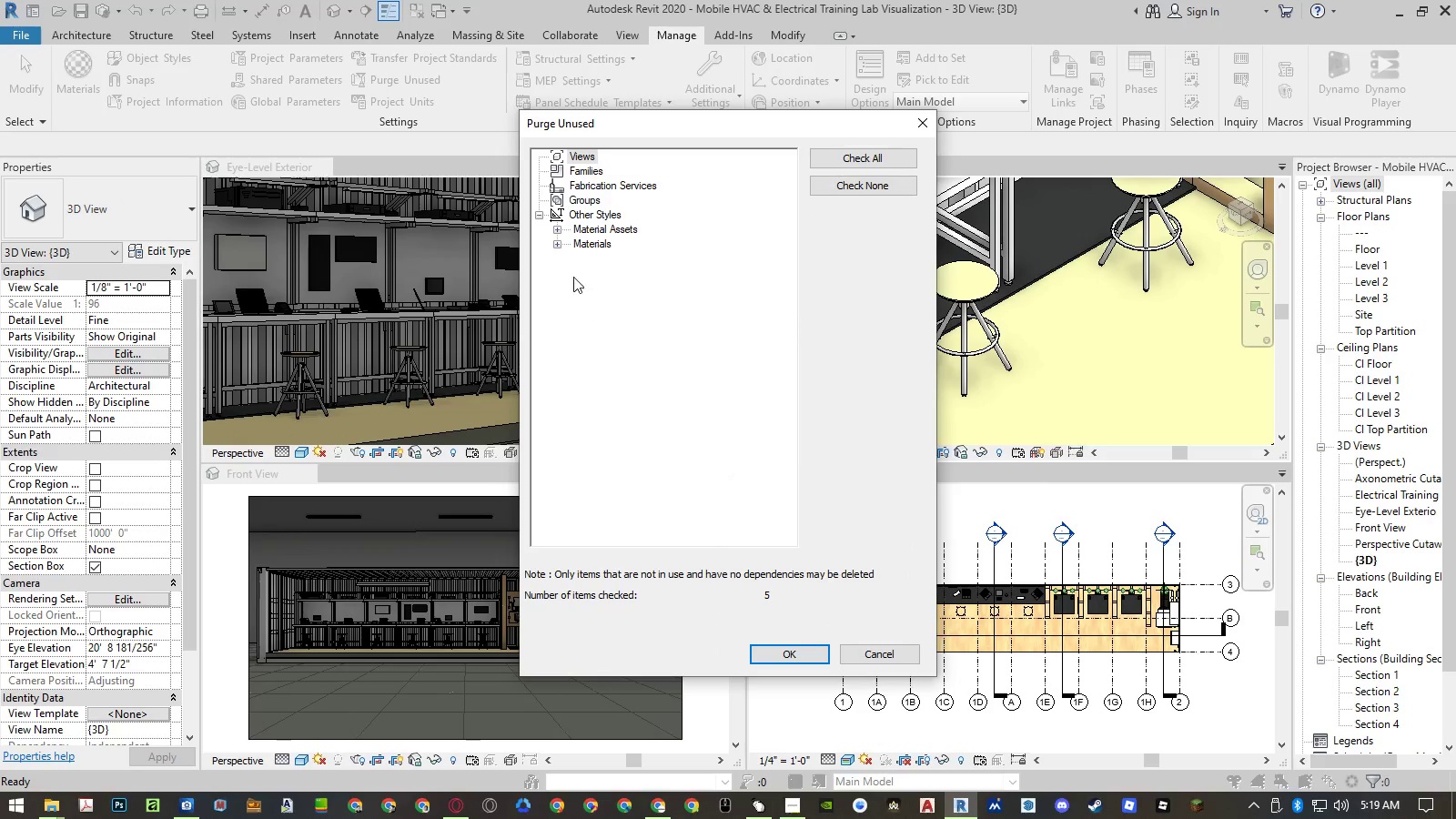 
left_click([560, 230])
 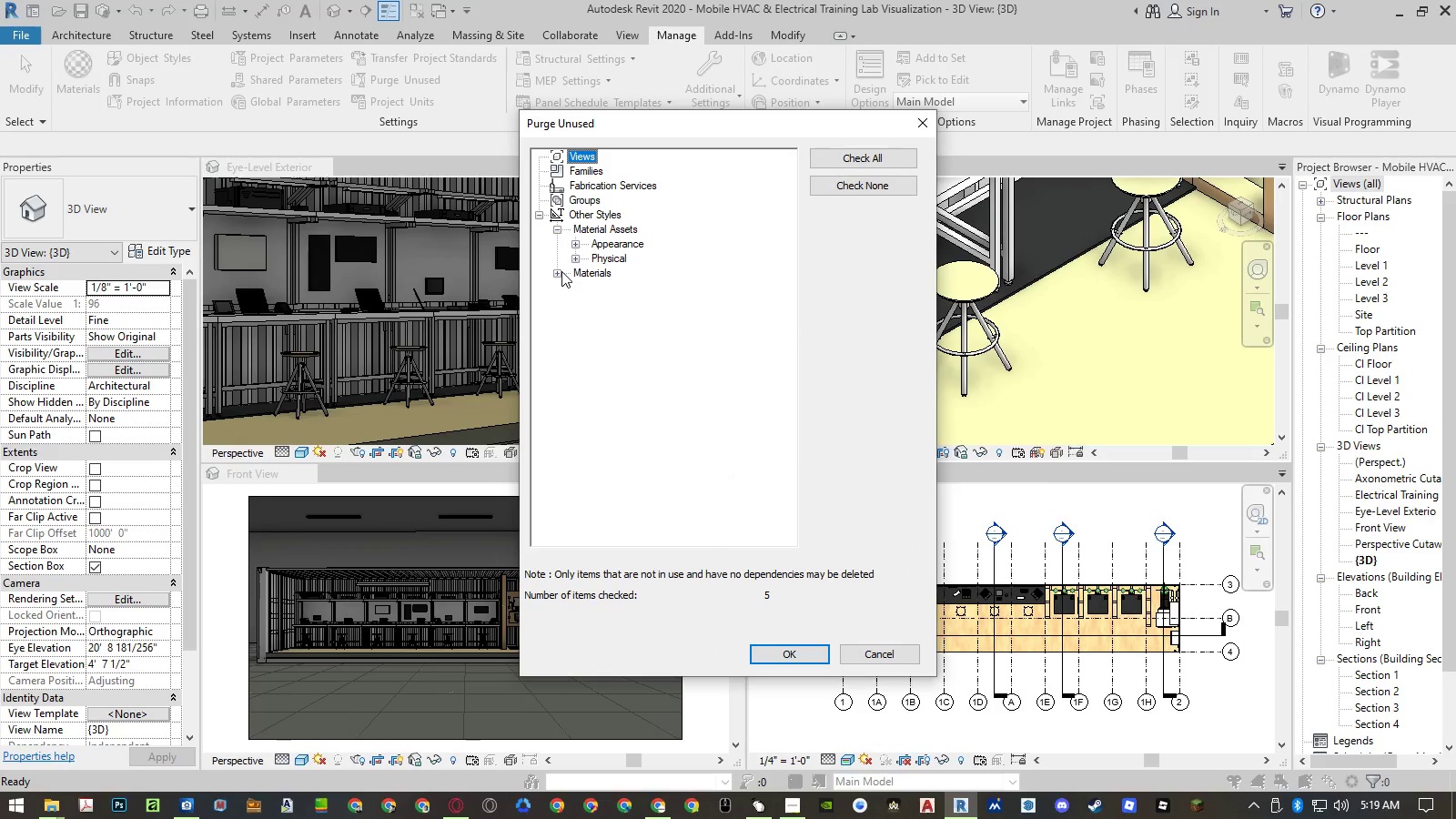 
double_click([551, 277])
 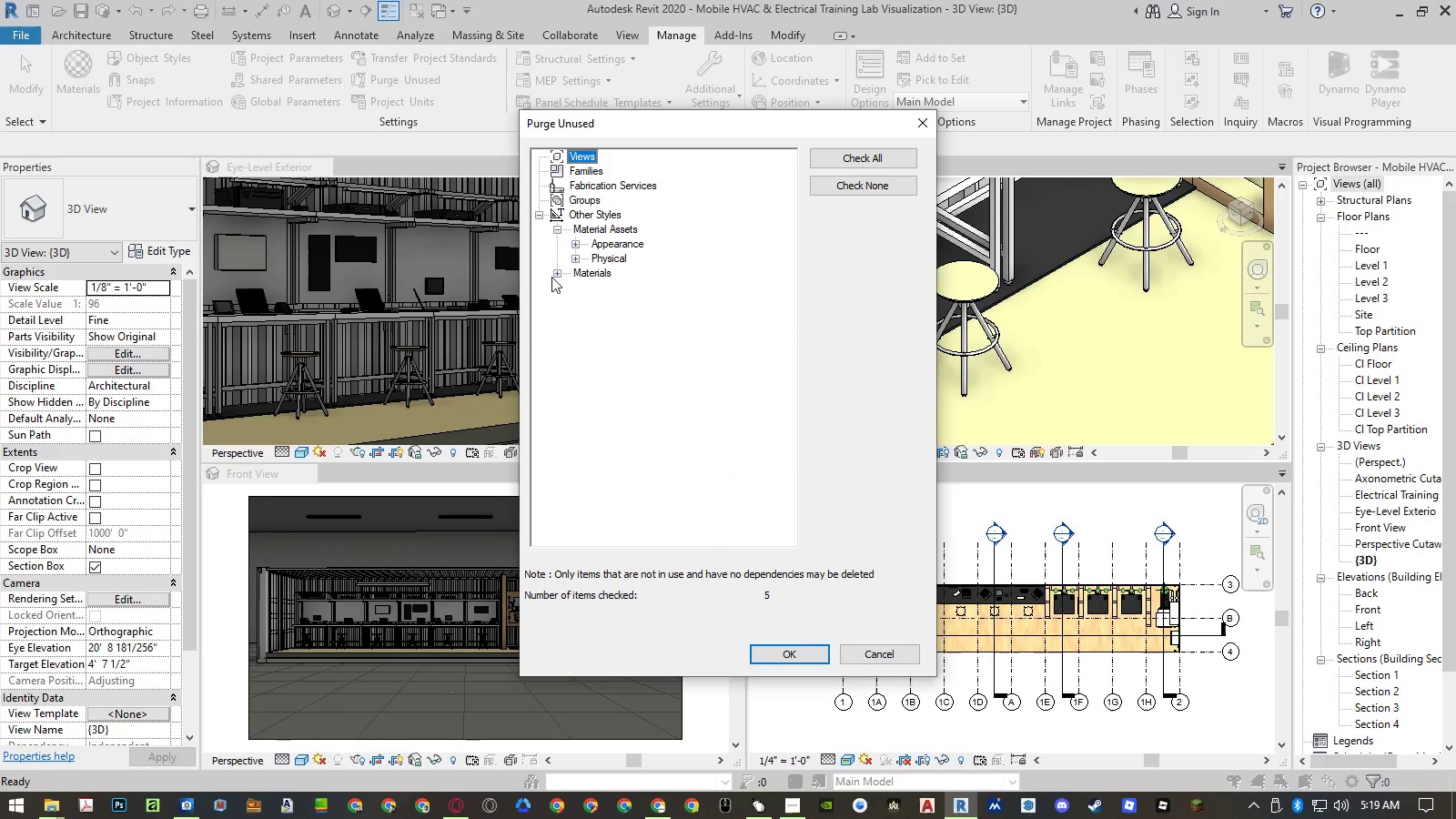 
triple_click([551, 277])
 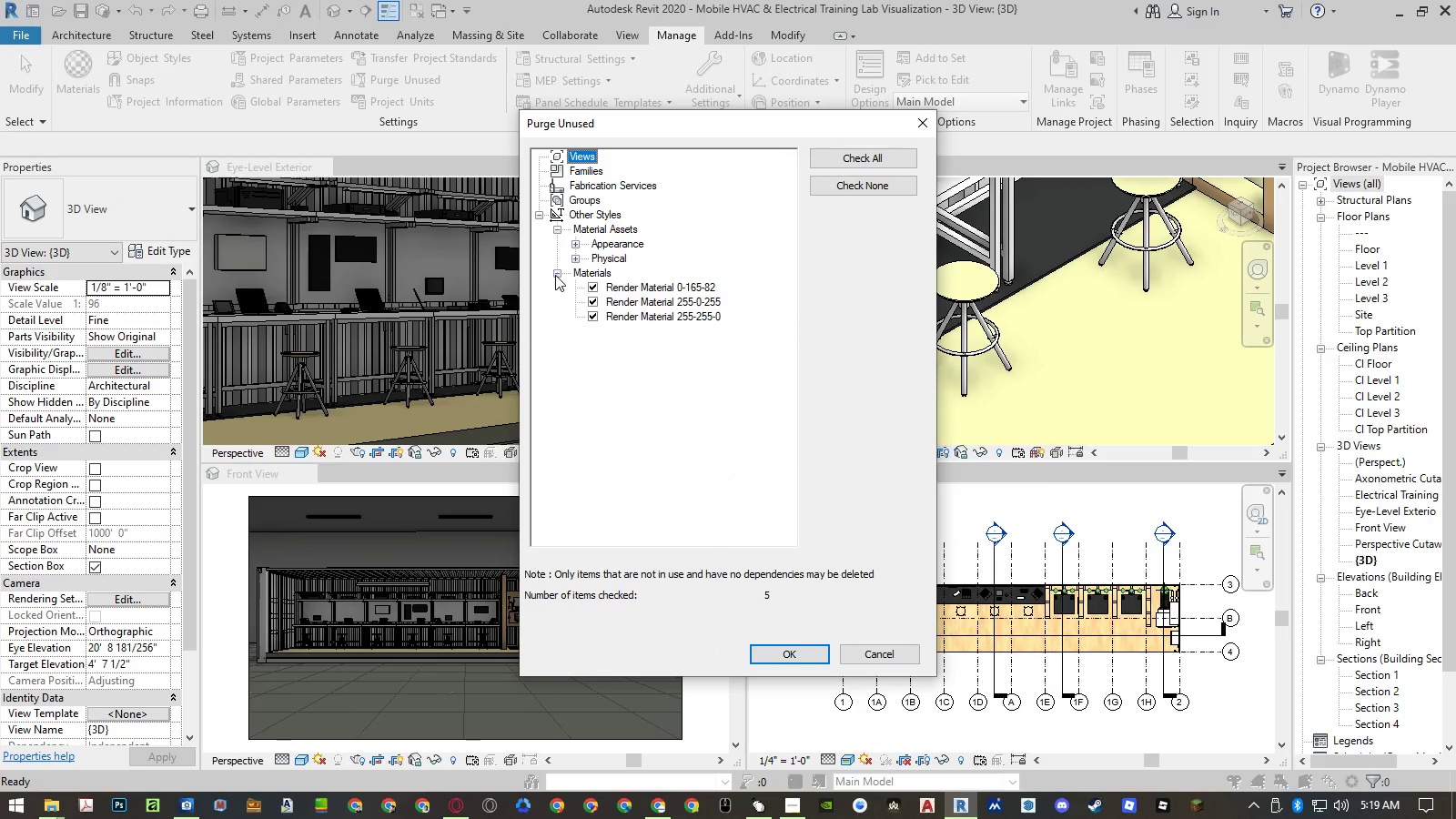 
triple_click([555, 275])
 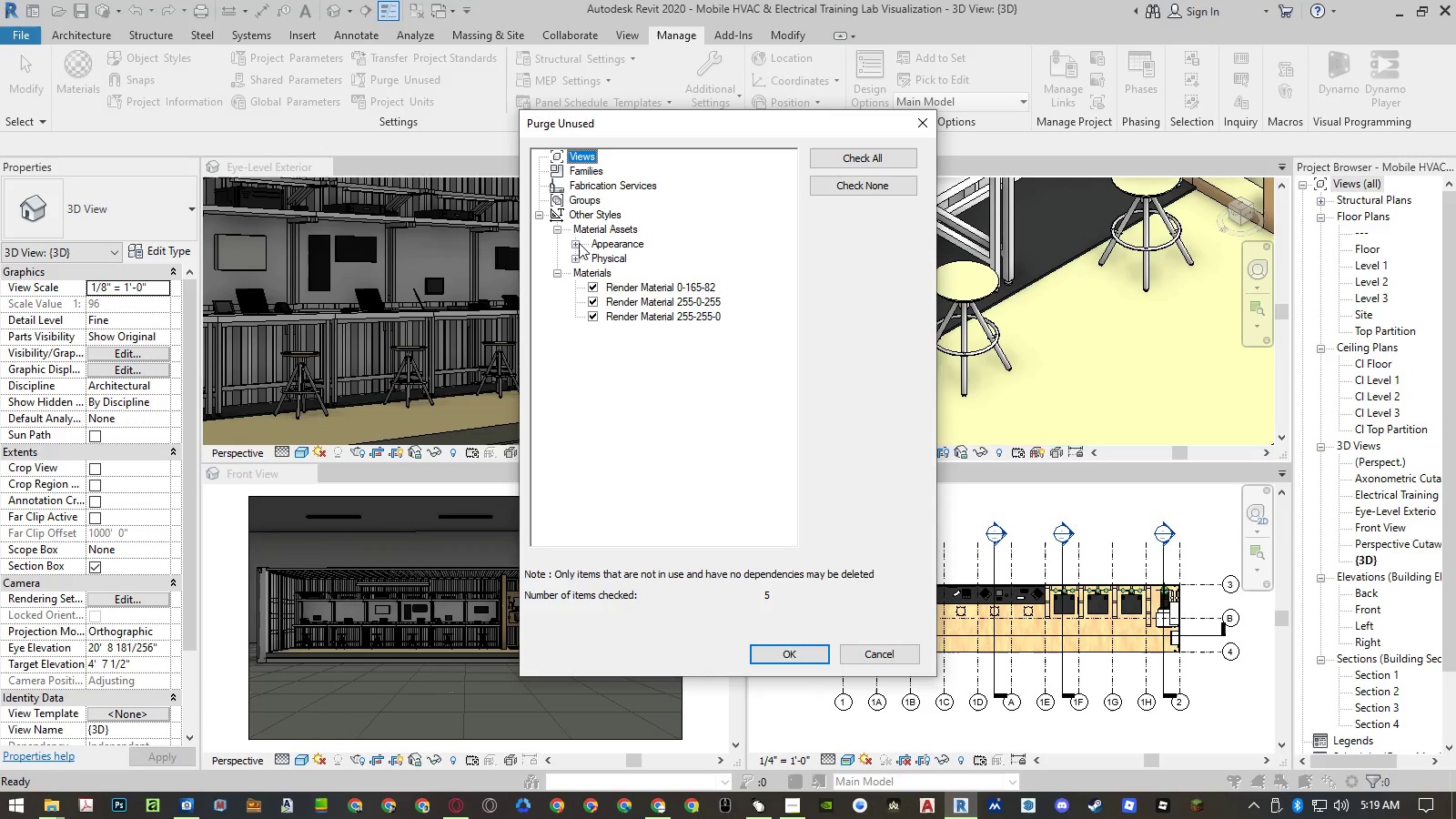 
left_click([574, 242])
 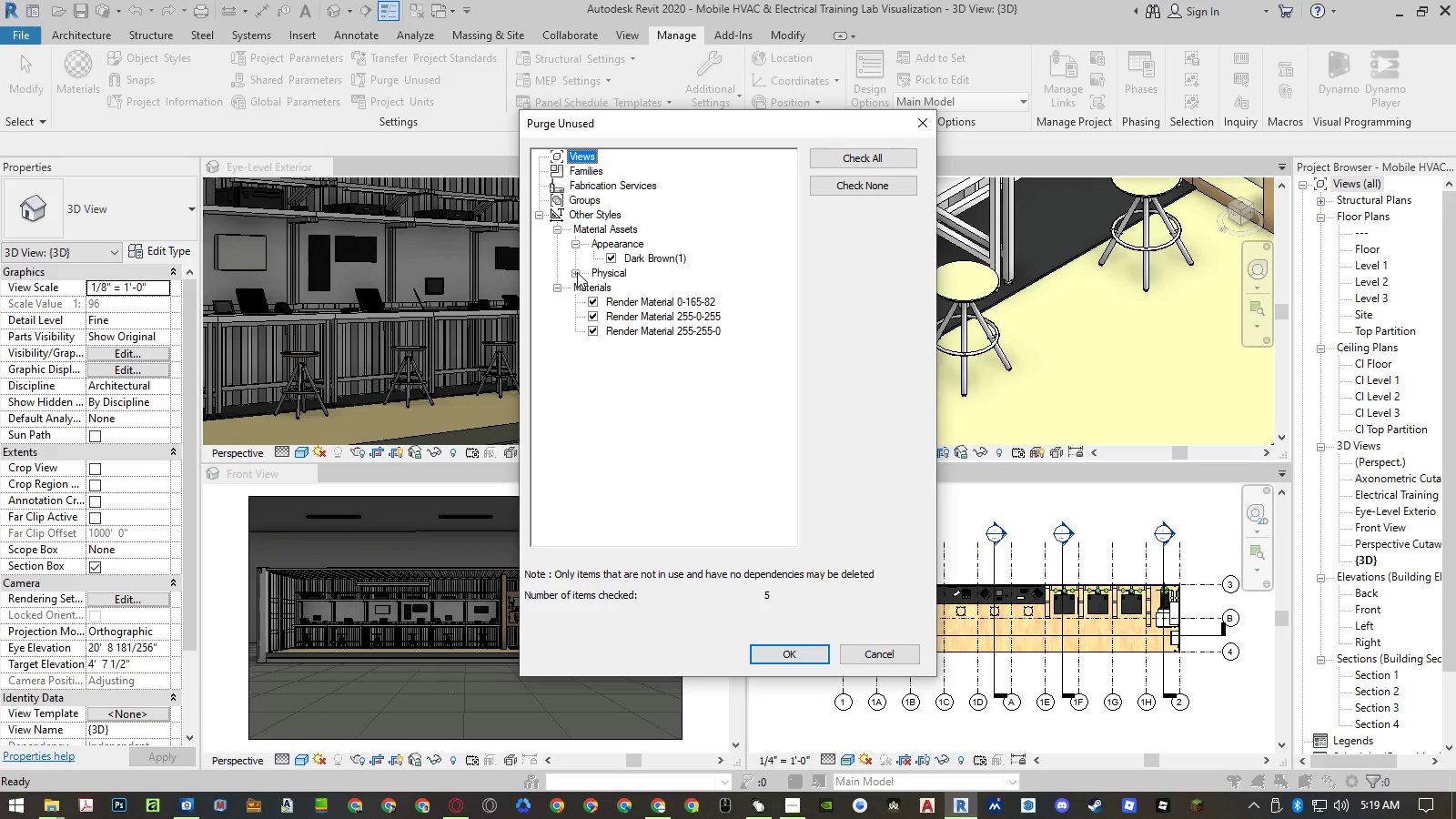 
left_click([577, 273])
 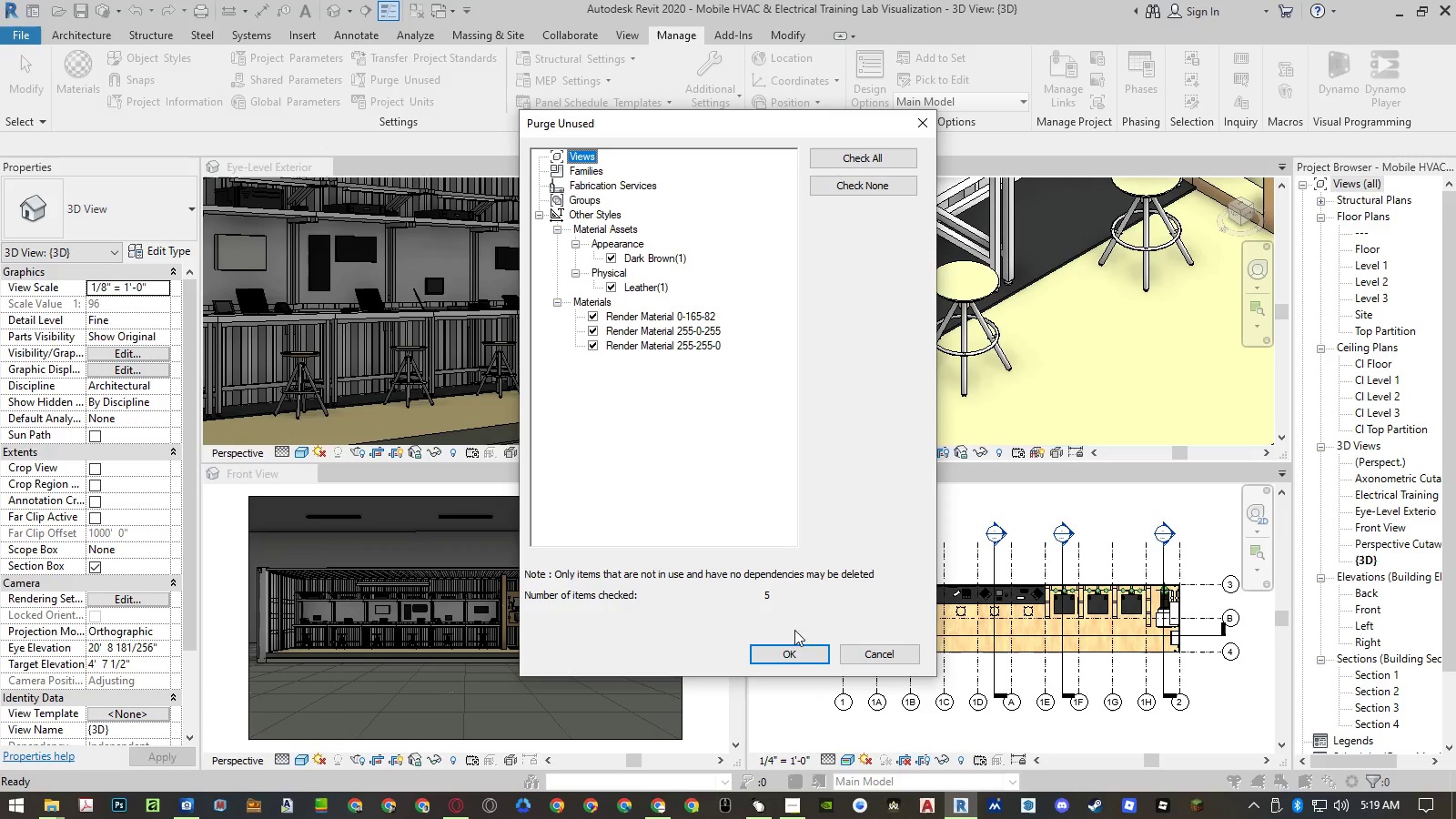 
left_click([789, 651])
 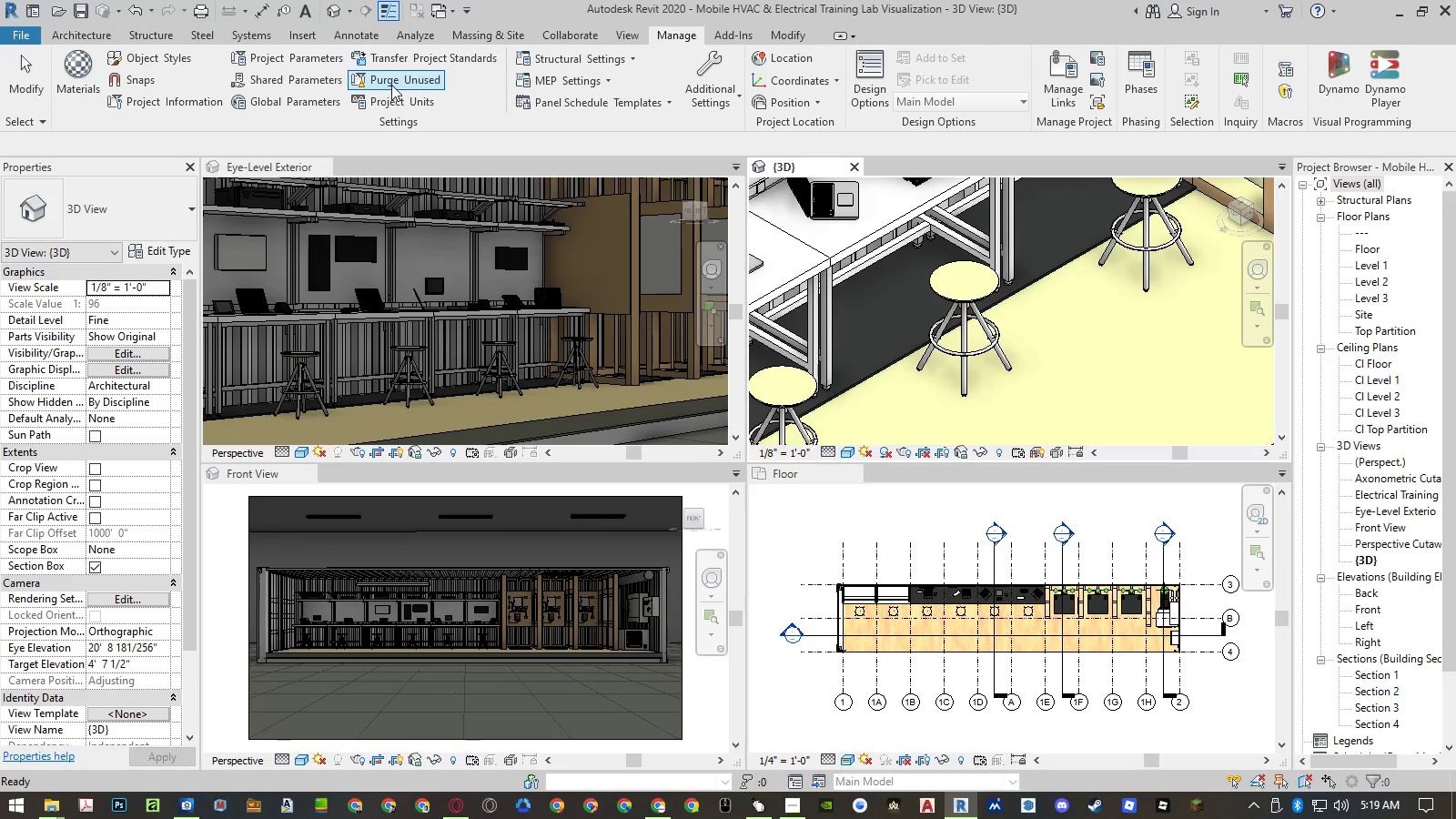 
left_click([391, 85])
 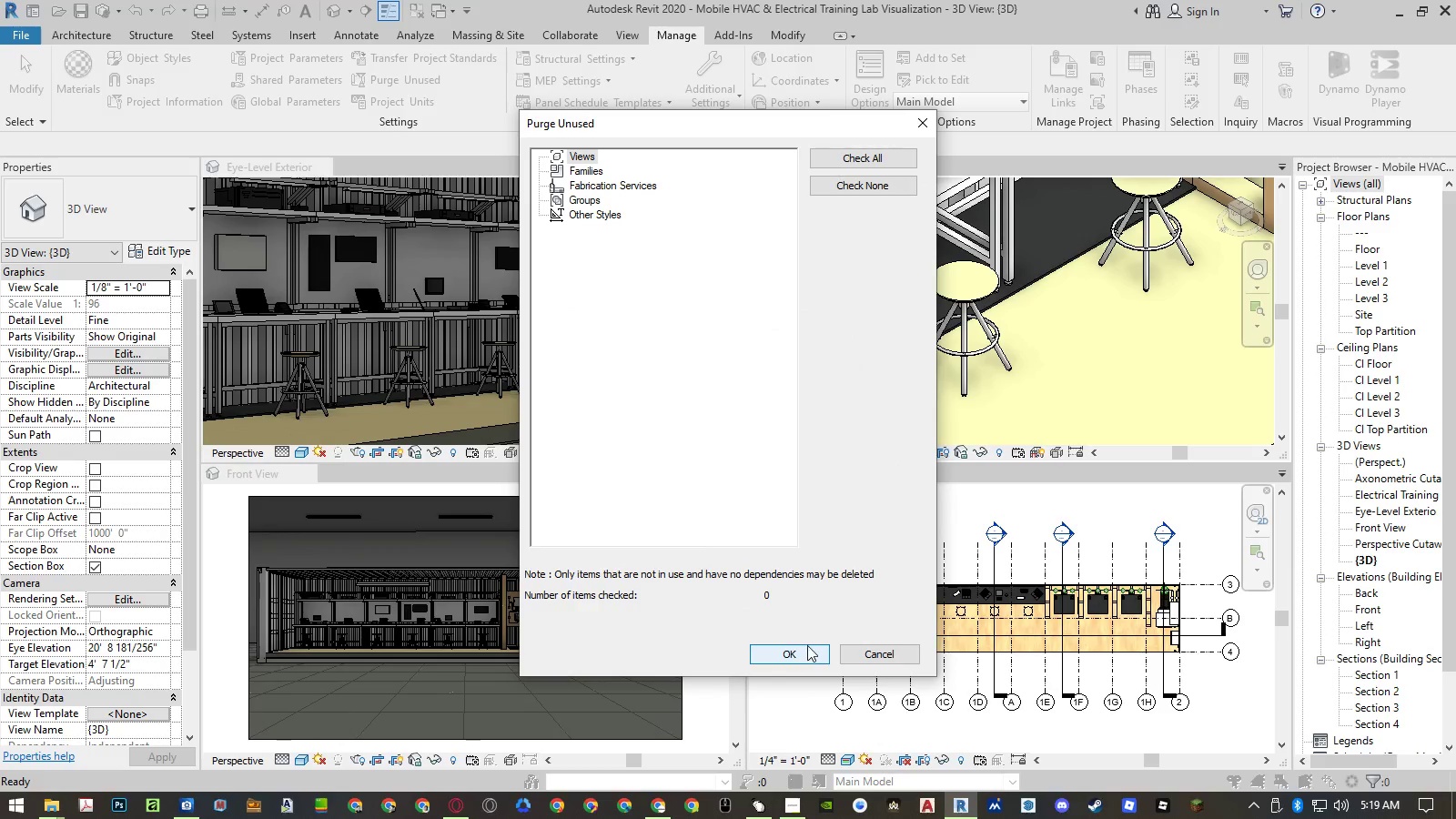 
left_click([807, 648])
 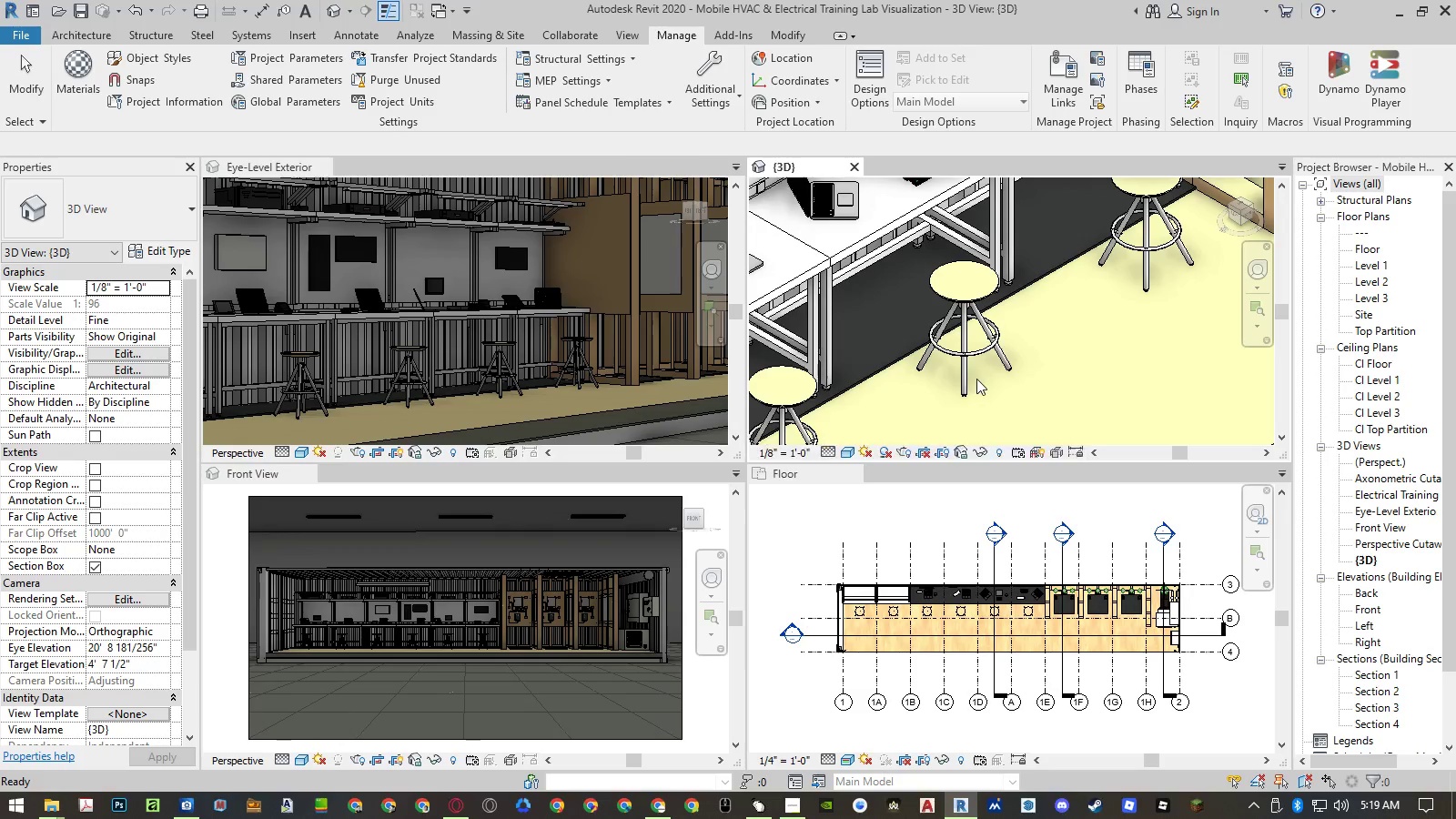 
key(Control+S)
 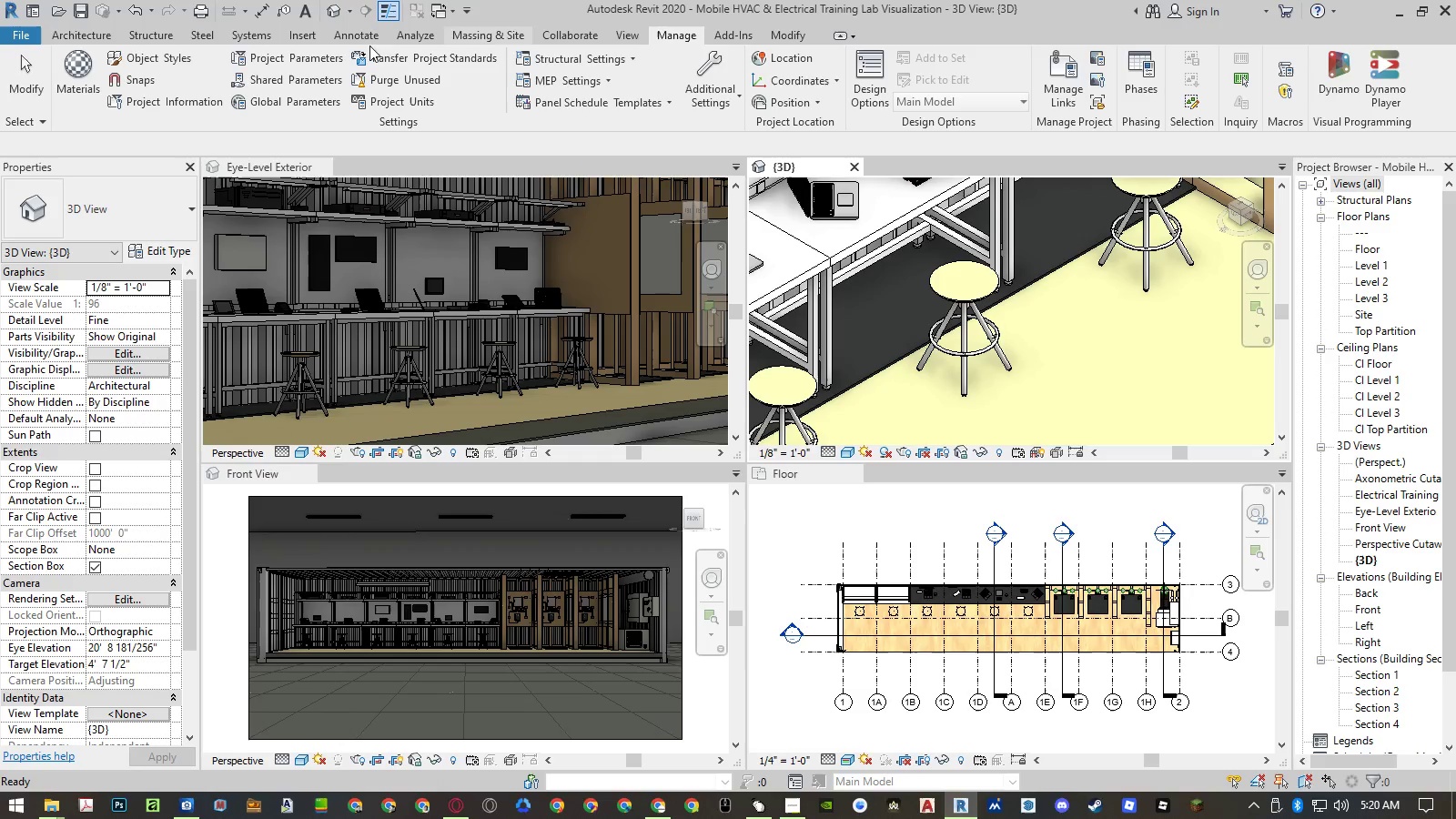 
wait(5.7)
 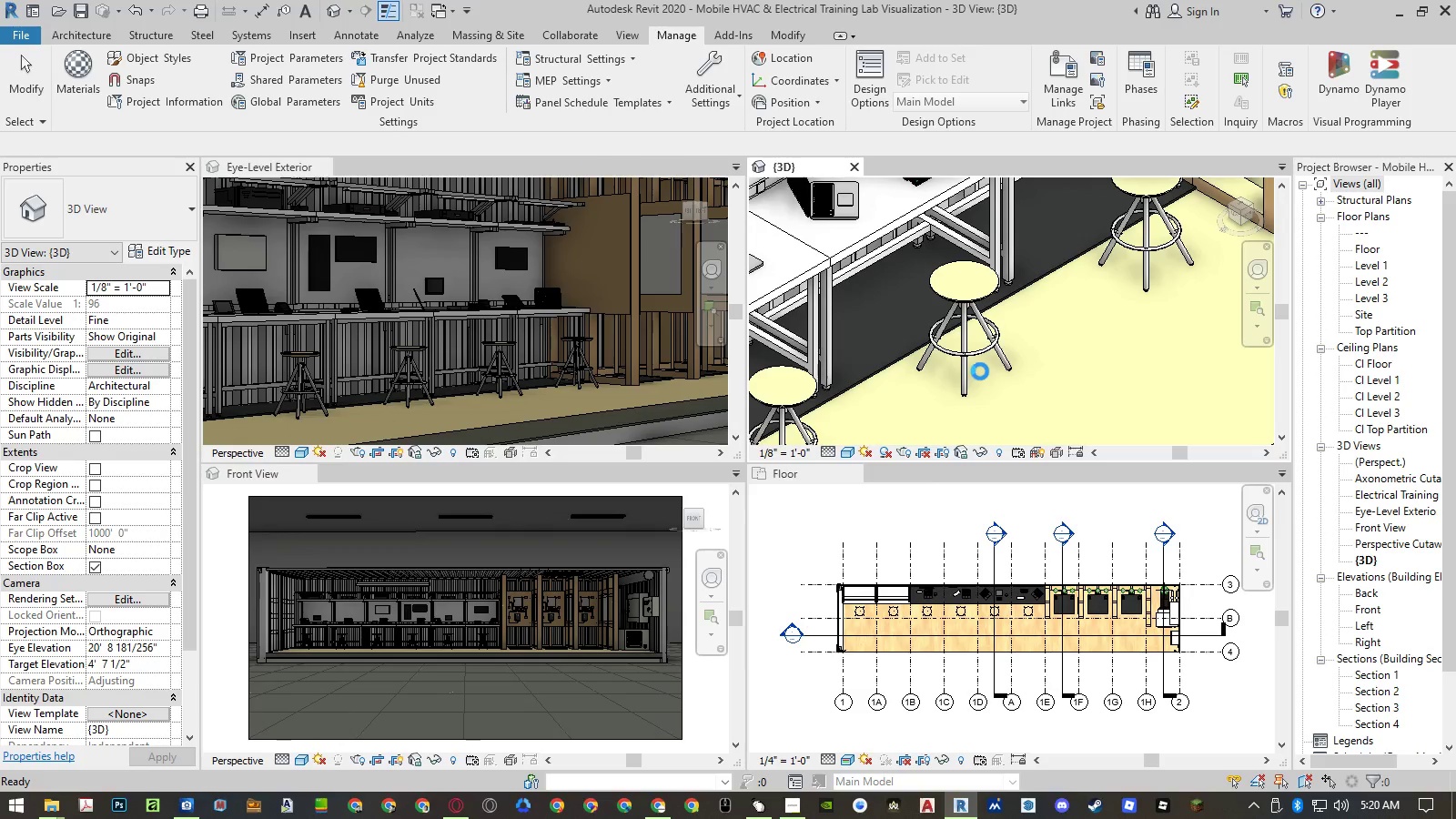 
left_click([95, 91])
 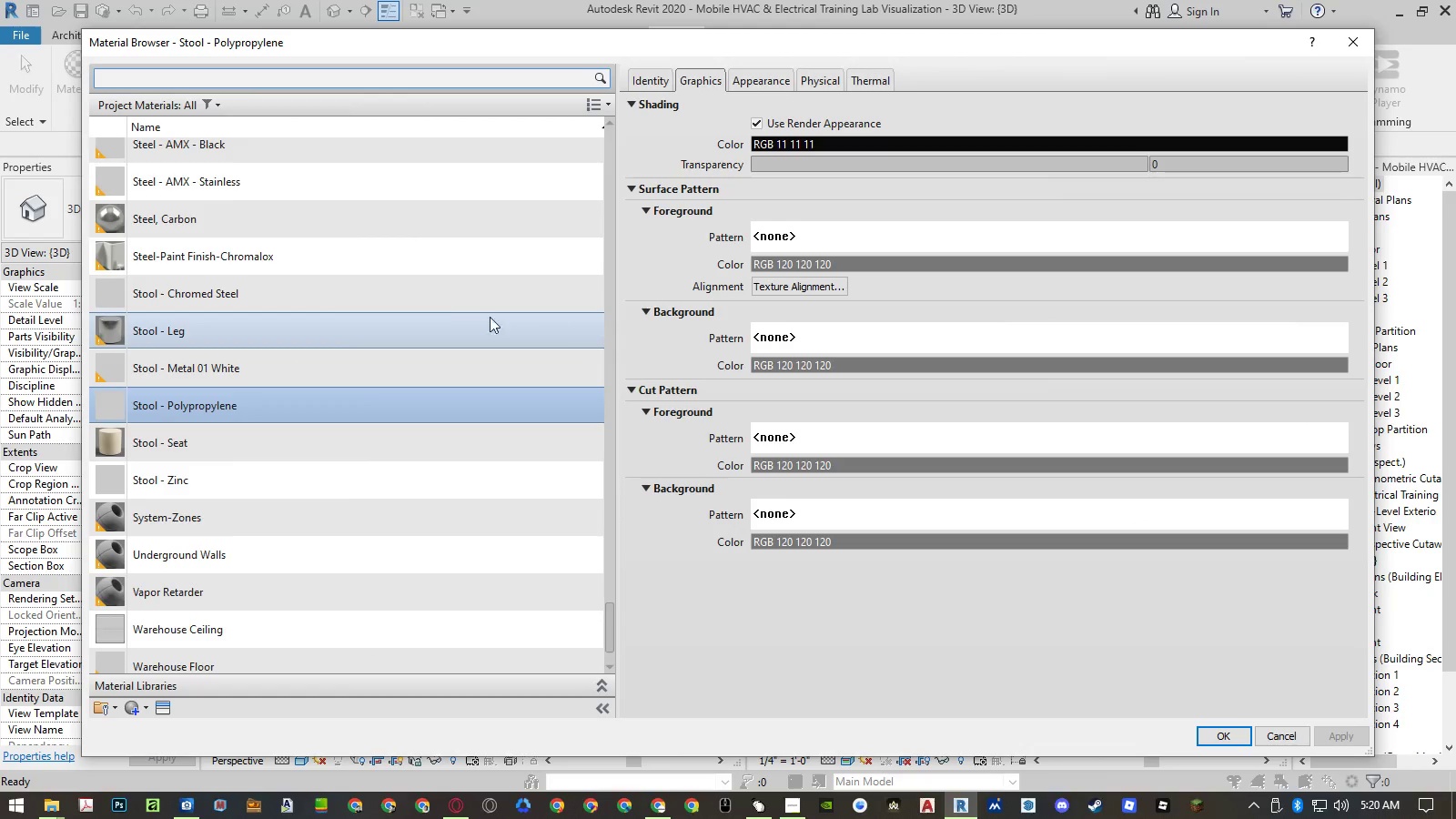 
left_click([466, 290])
 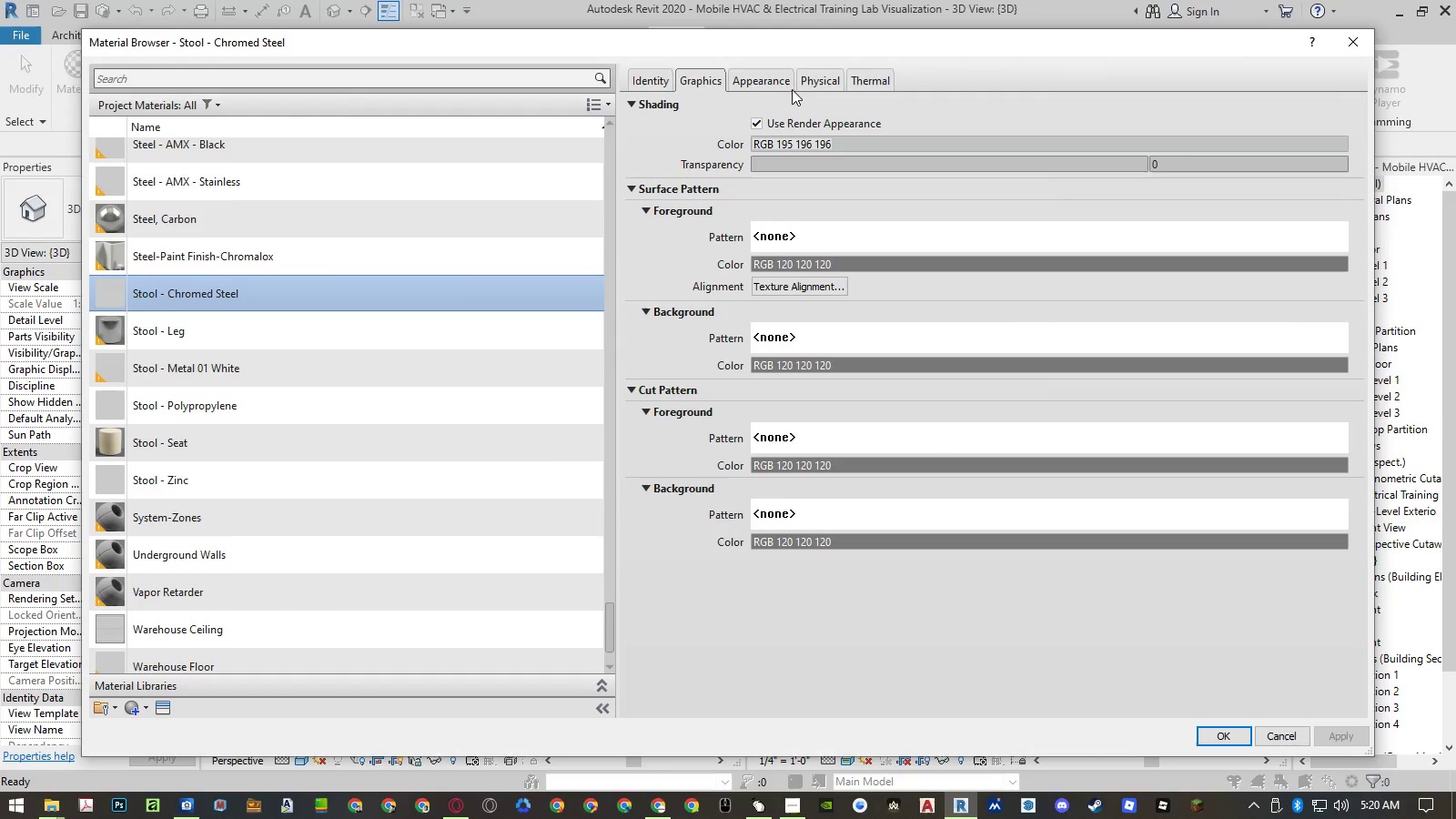 
left_click([784, 74])
 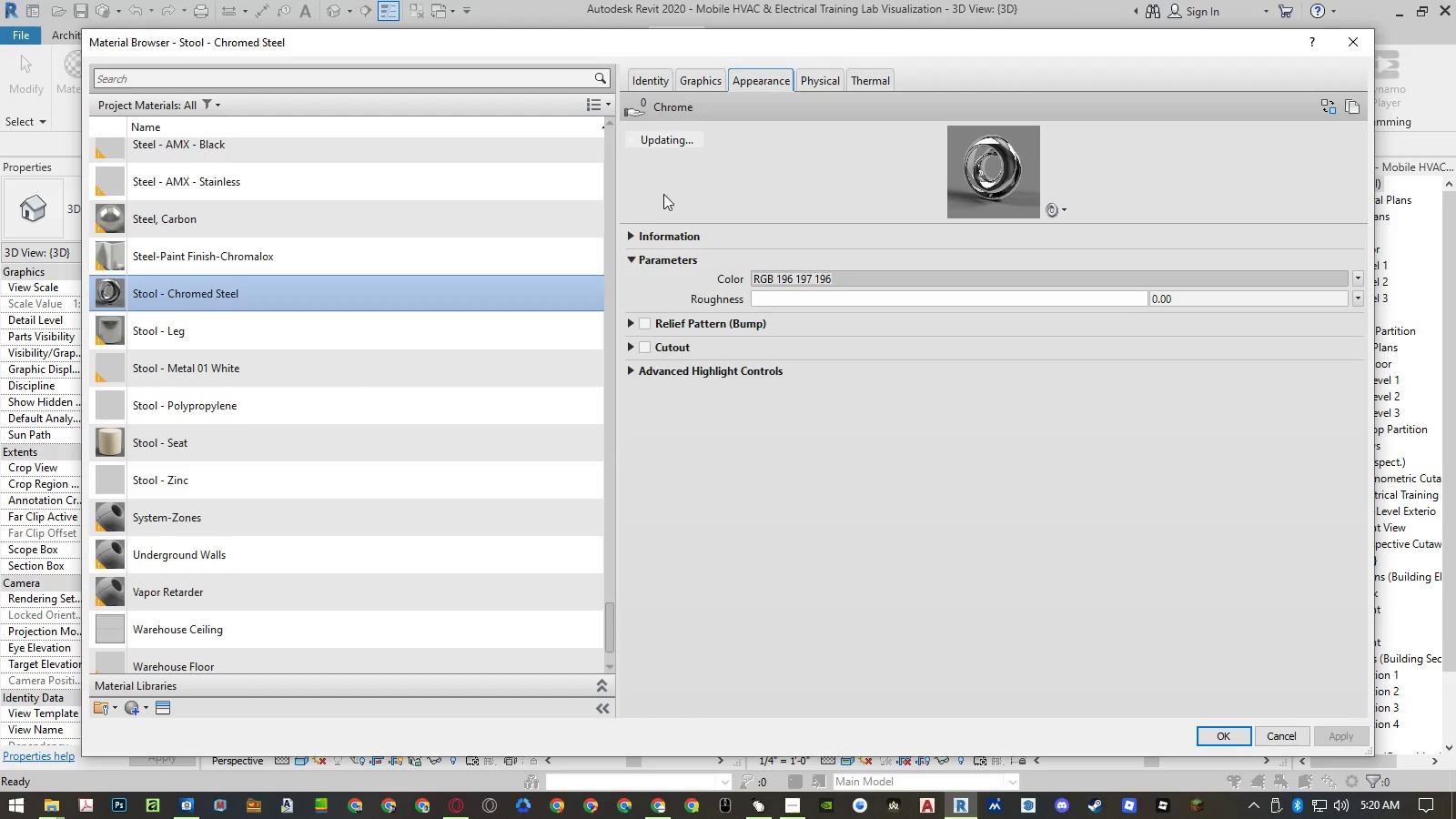 
left_click([708, 79])
 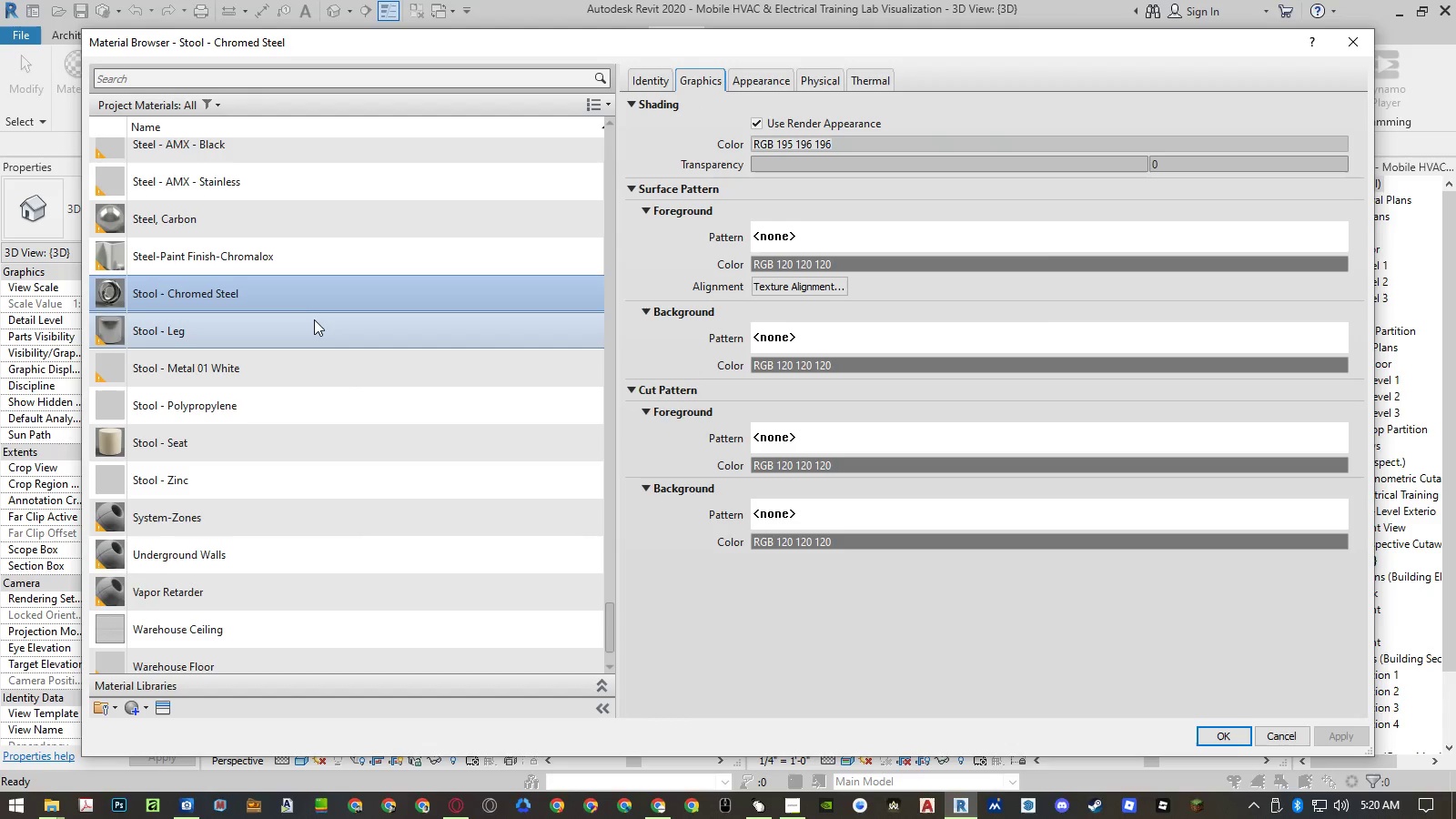 
left_click([314, 319])
 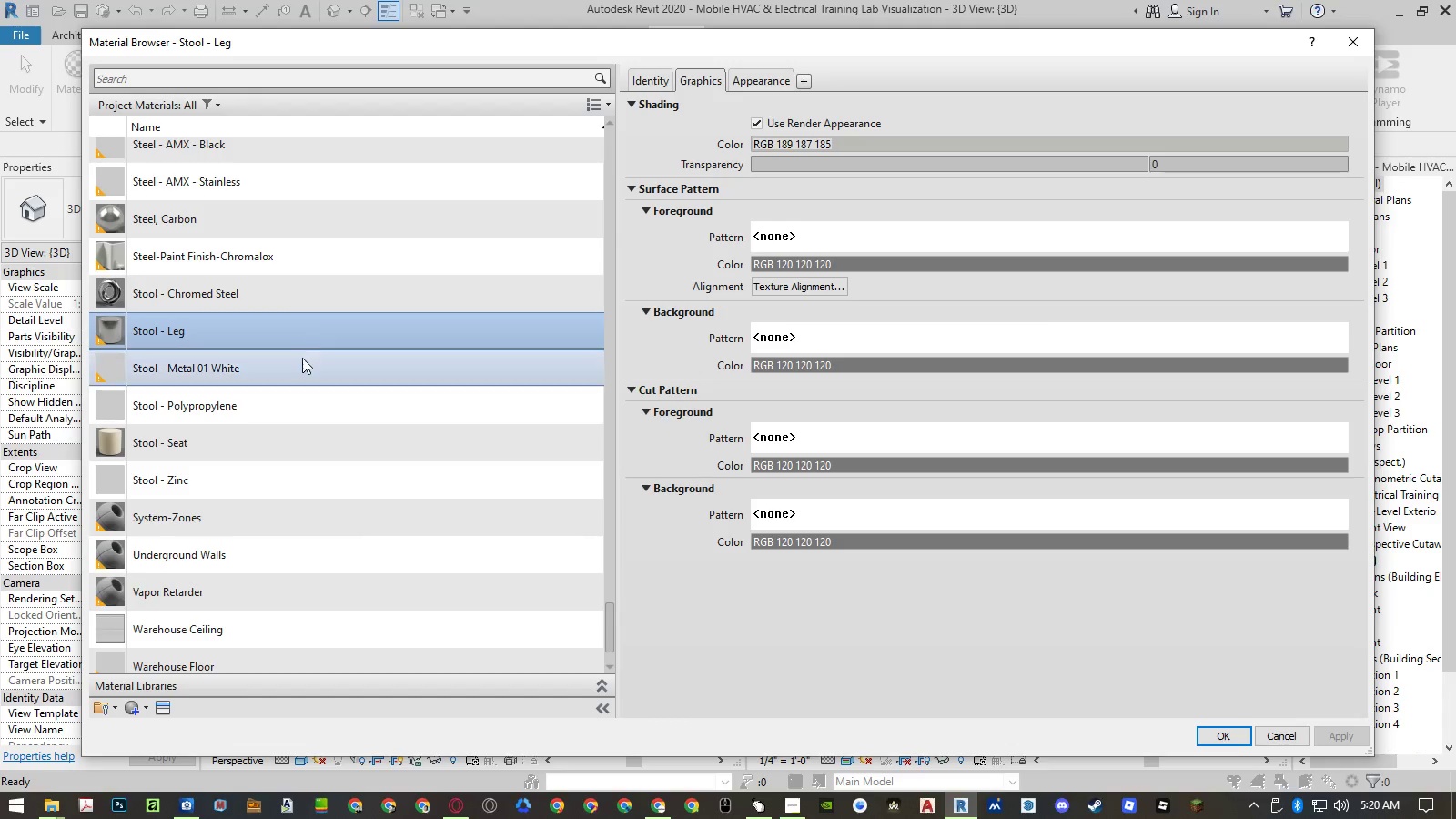 
left_click([298, 364])
 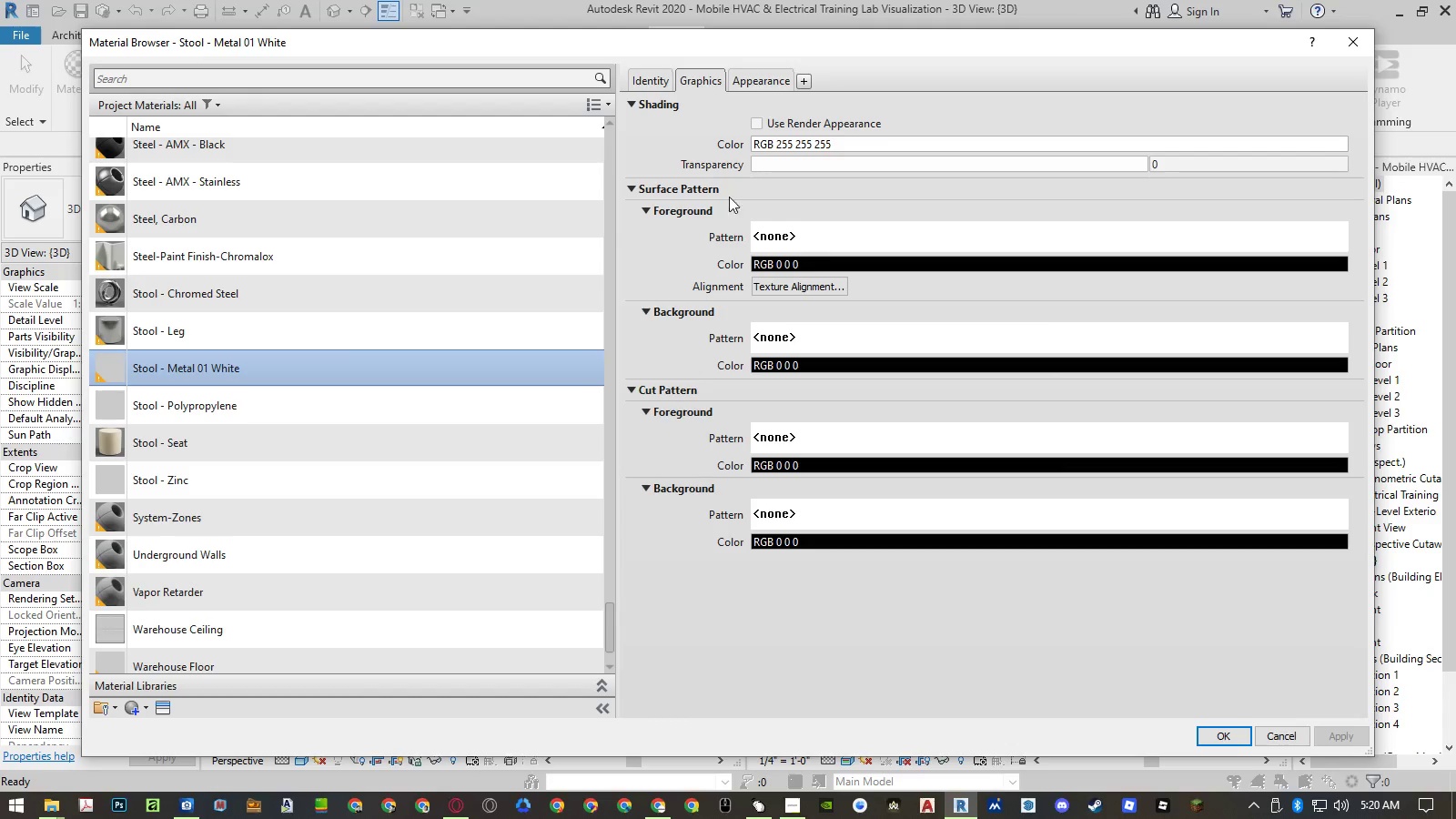 
left_click([752, 128])
 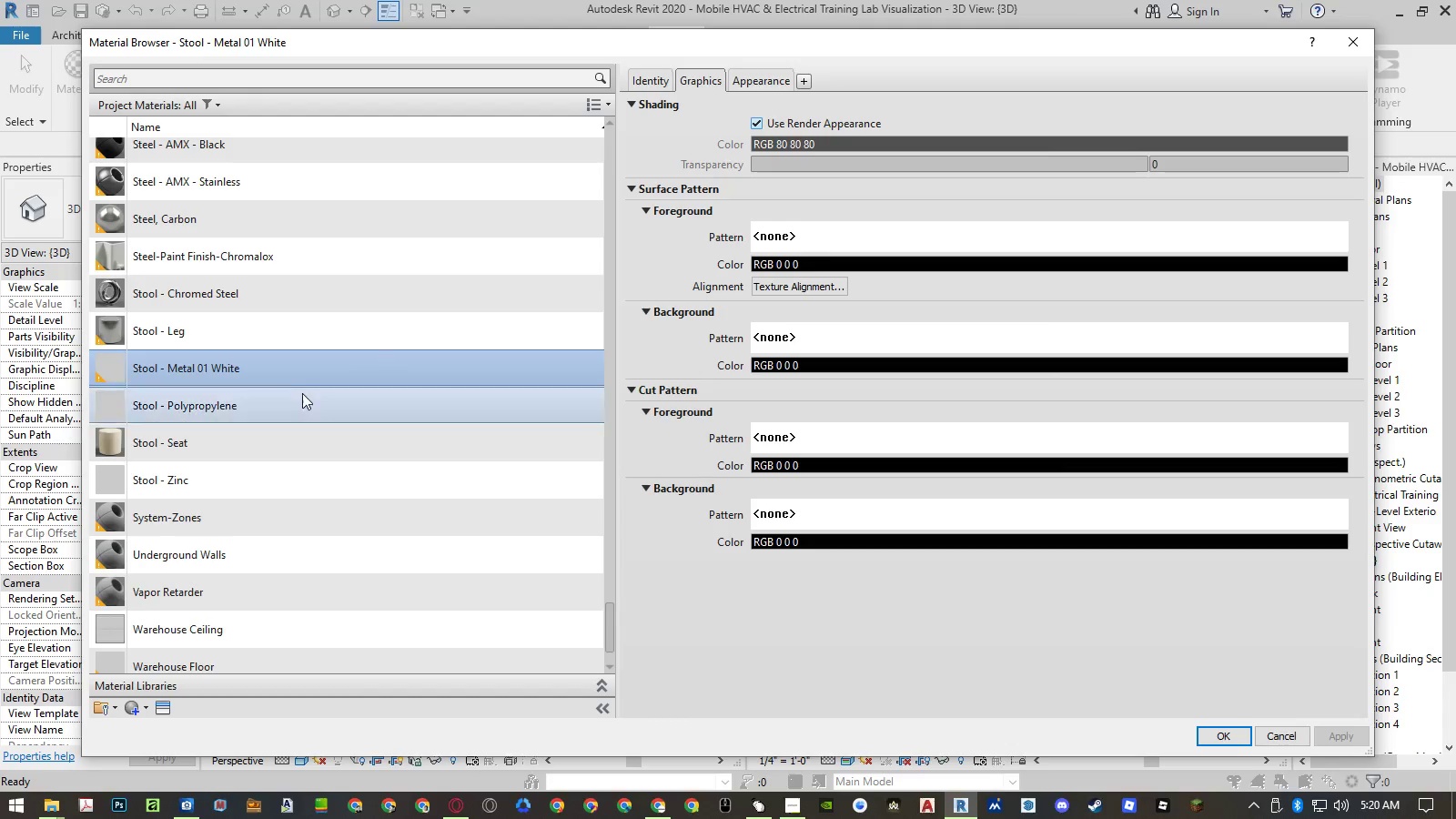 
left_click([288, 402])
 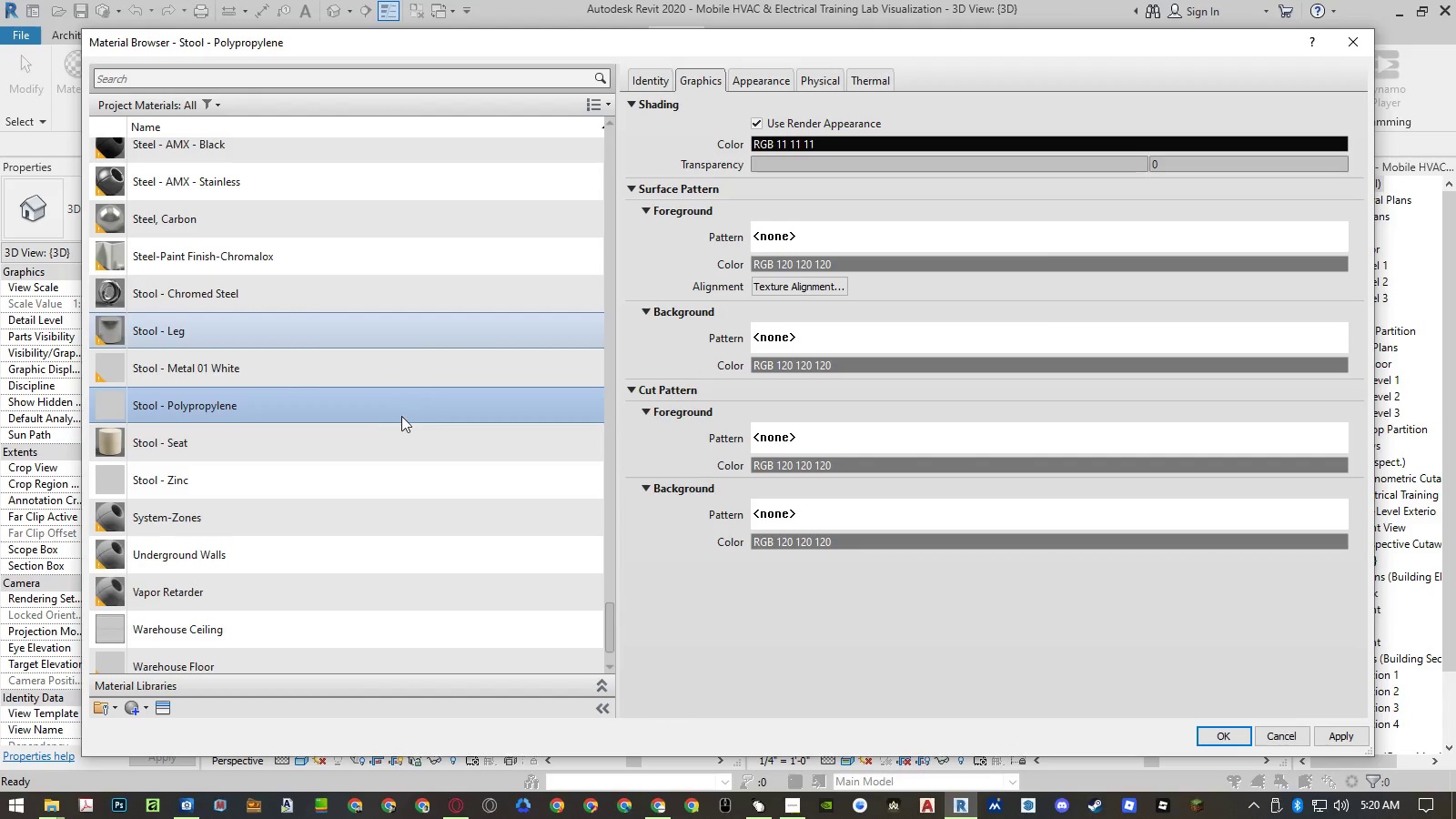 
left_click([381, 431])
 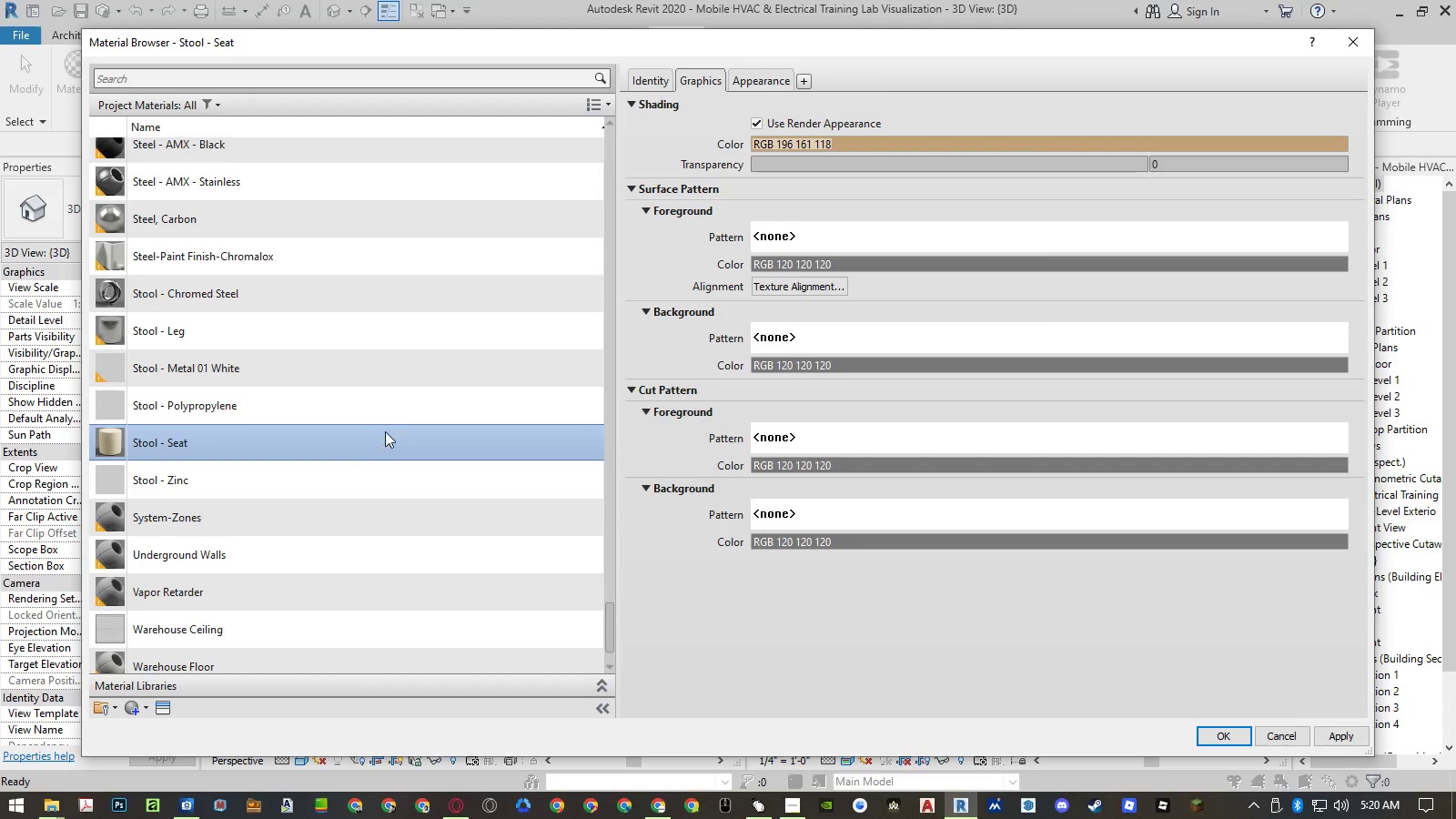 
left_click([344, 478])
 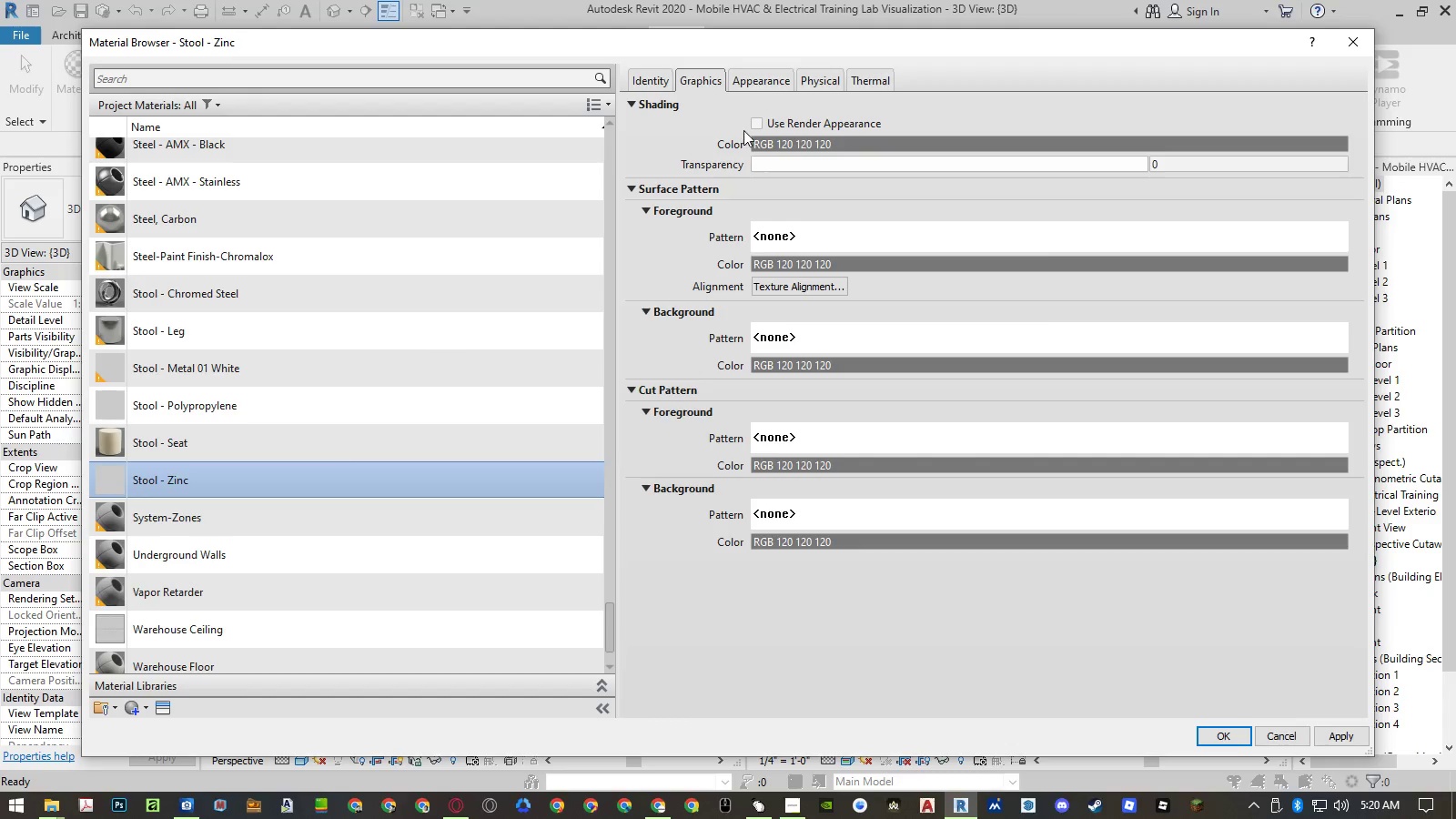 
left_click([756, 122])
 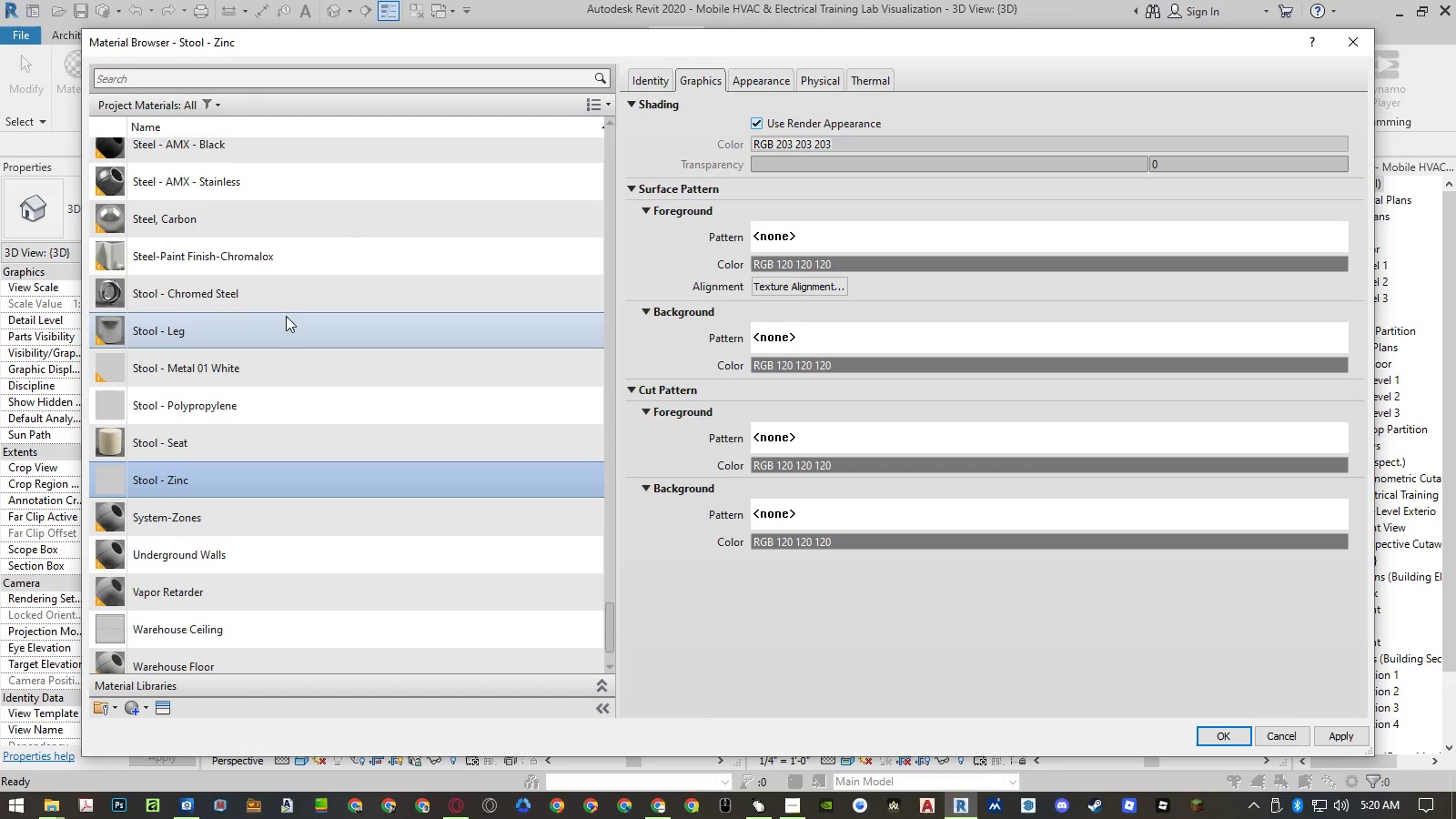 
left_click([285, 299])
 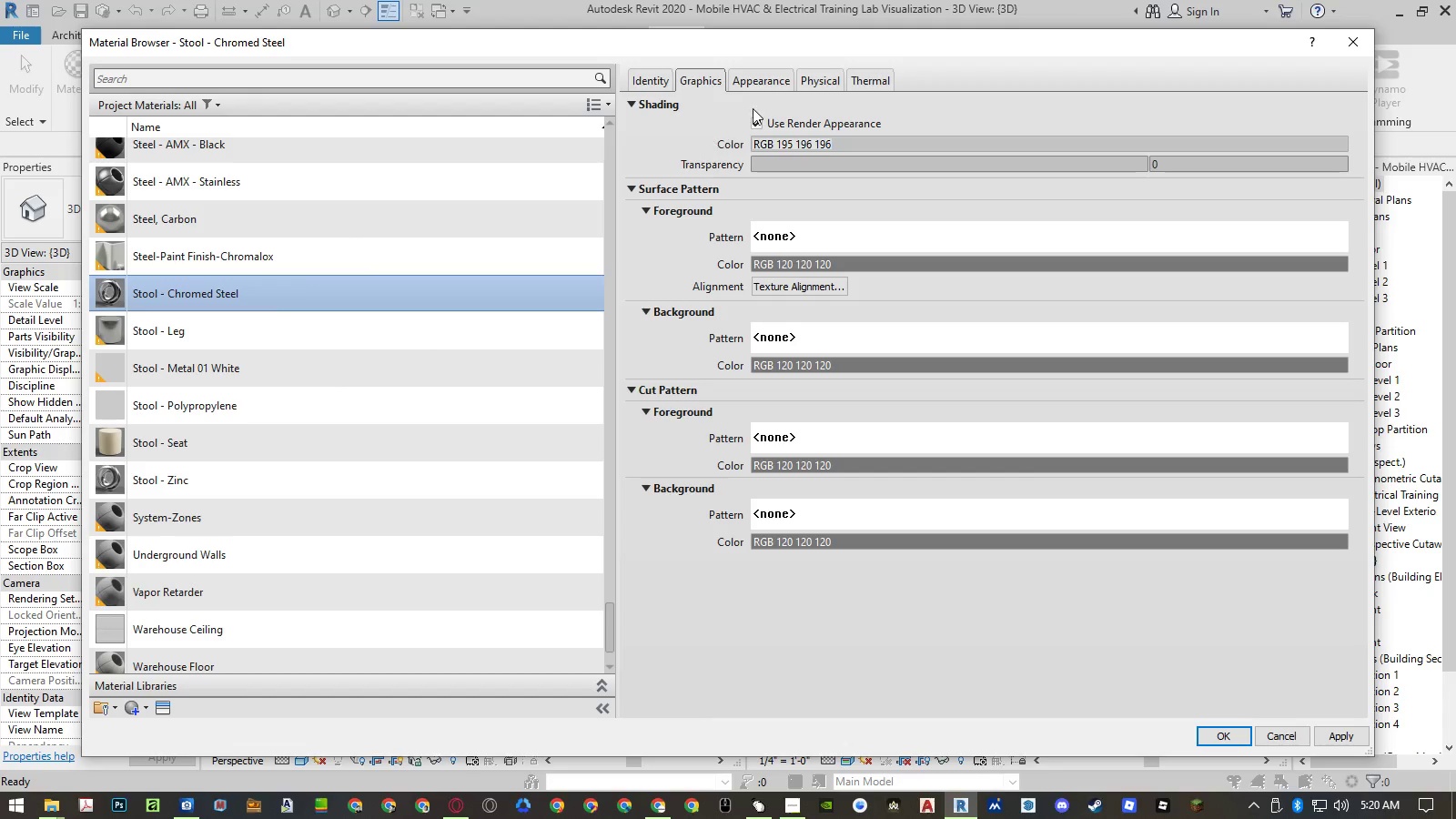 
left_click([773, 76])
 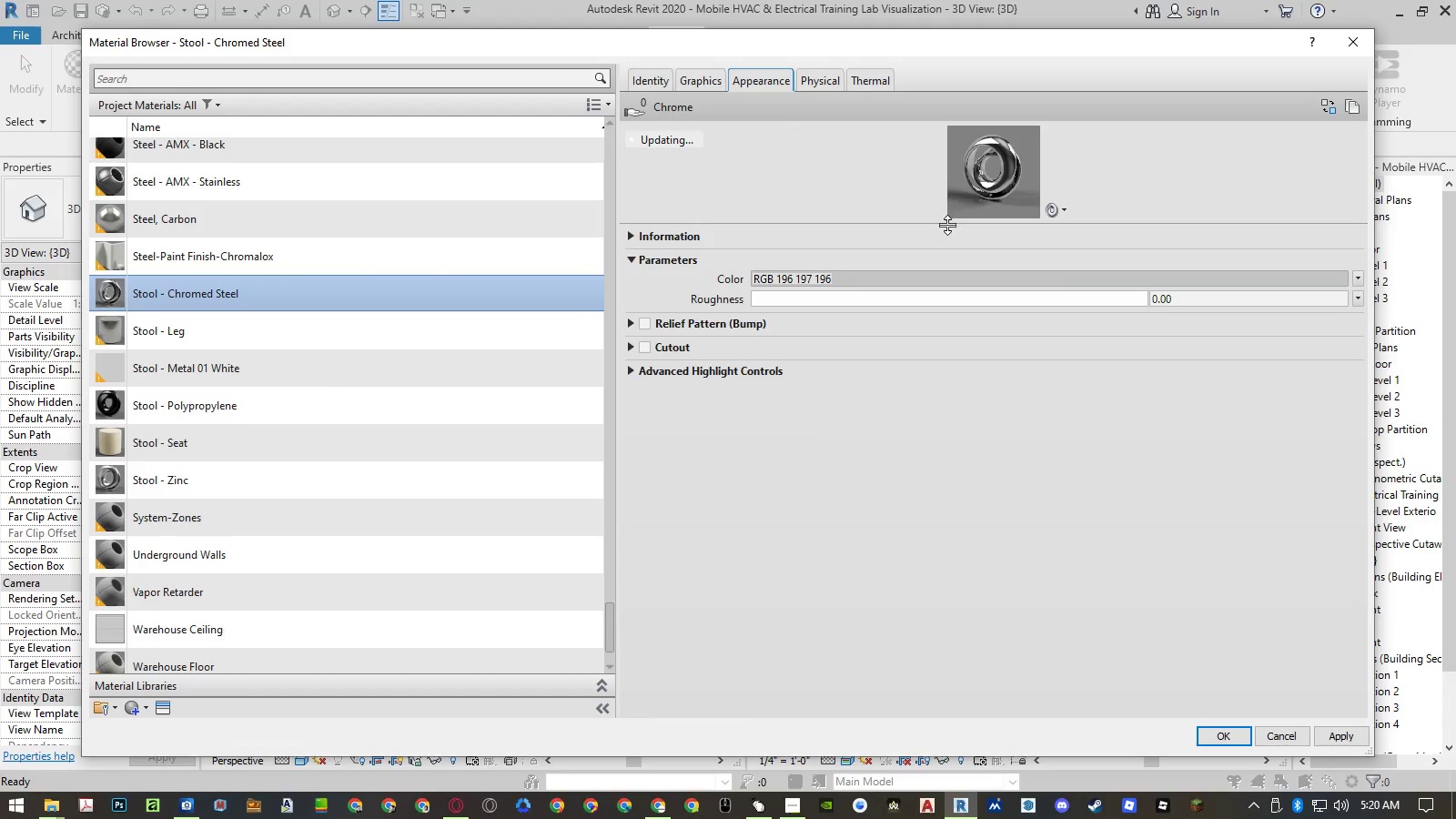 
left_click_drag(start_coordinate=[946, 225], to_coordinate=[932, 417])
 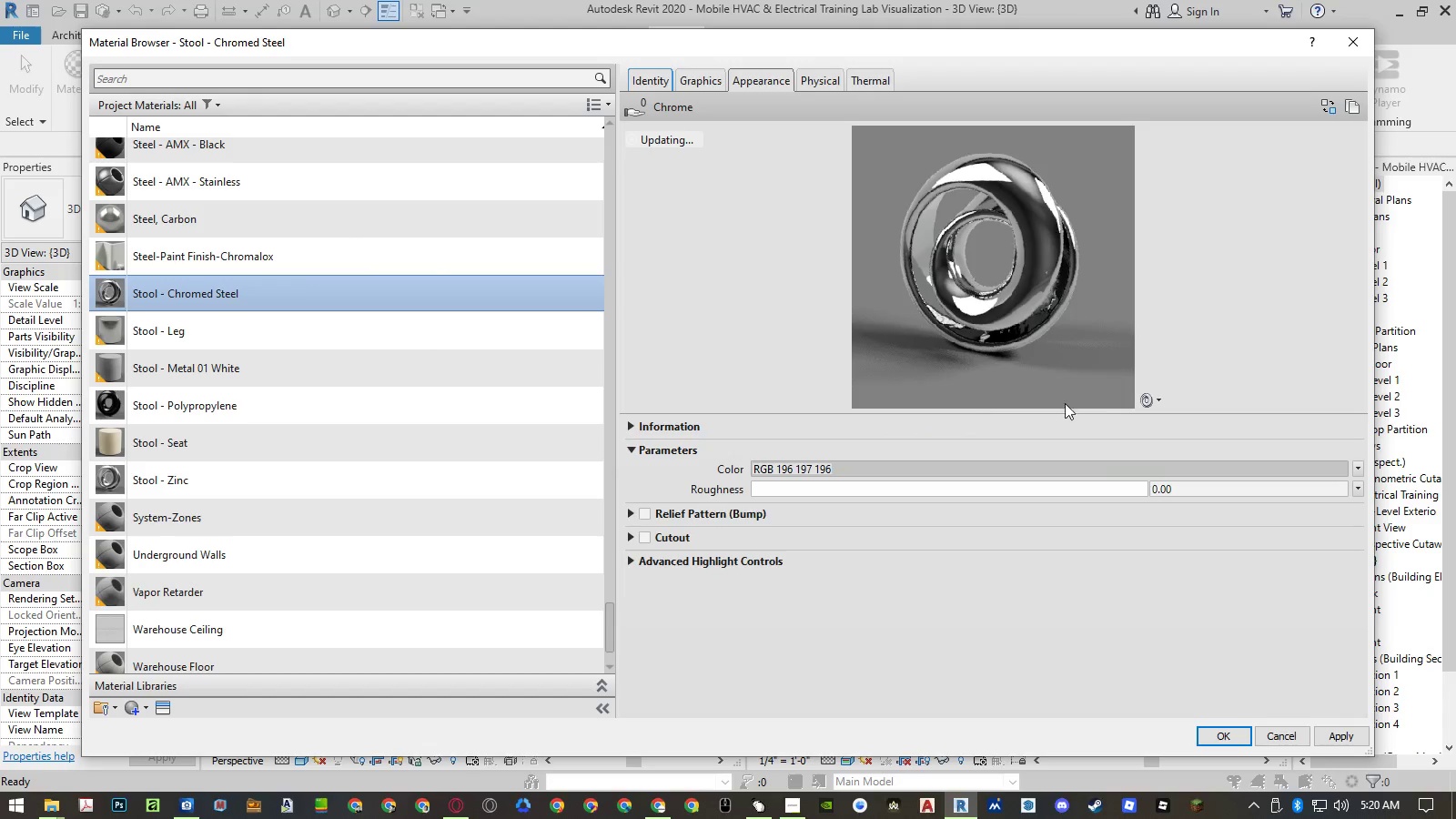 
left_click([1147, 399])
 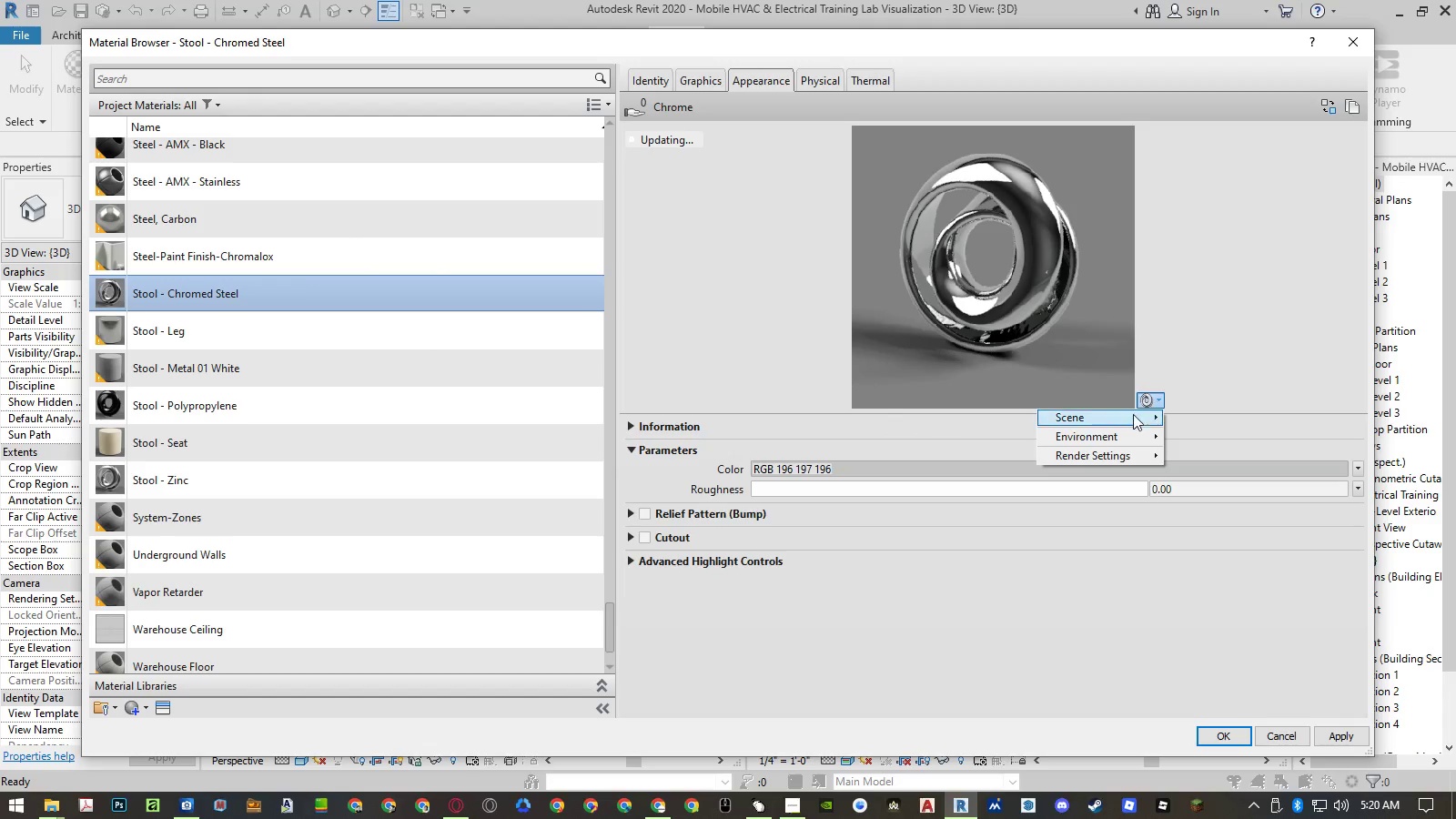 
left_click([1130, 418])
 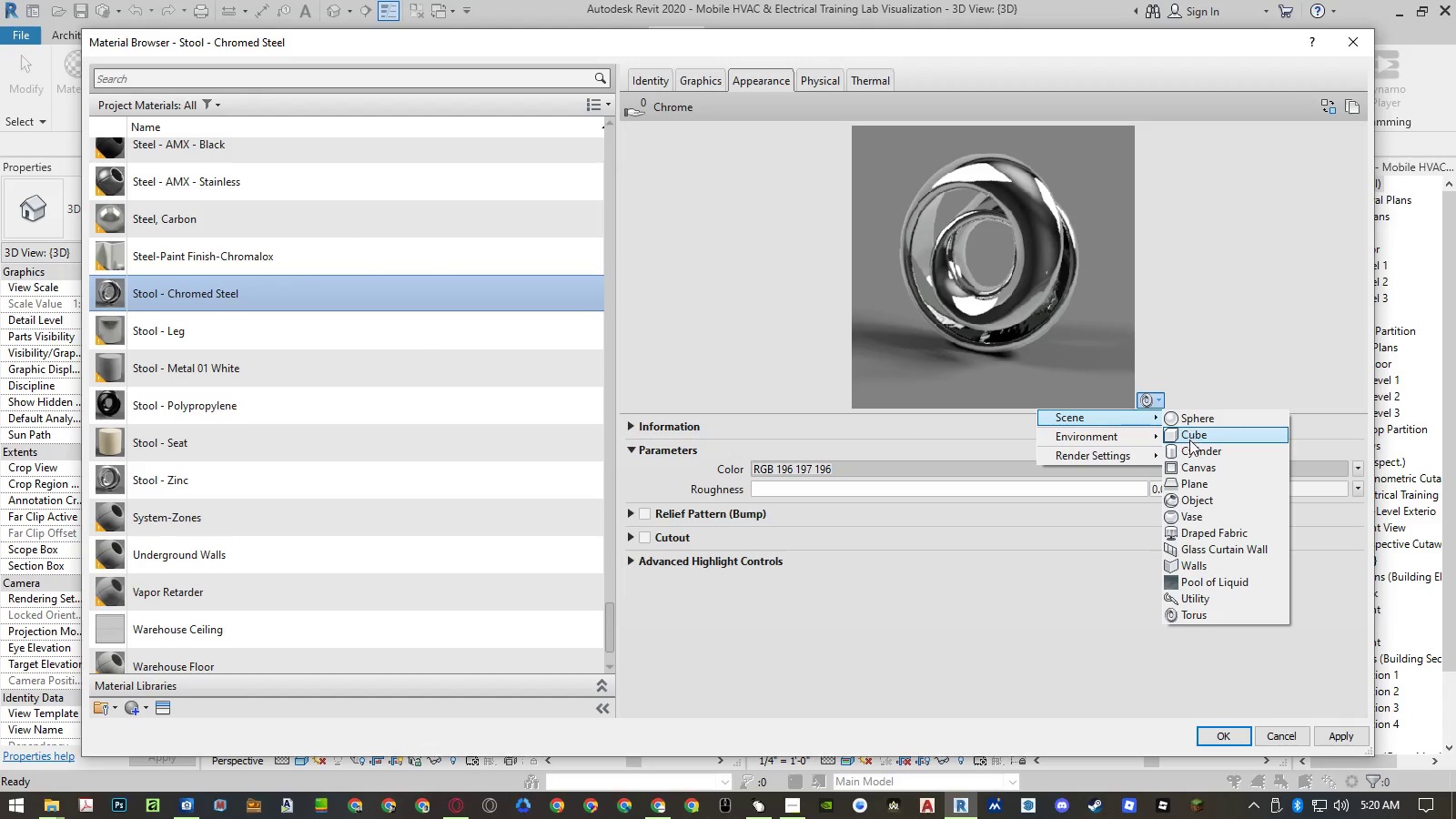 
left_click([1189, 447])
 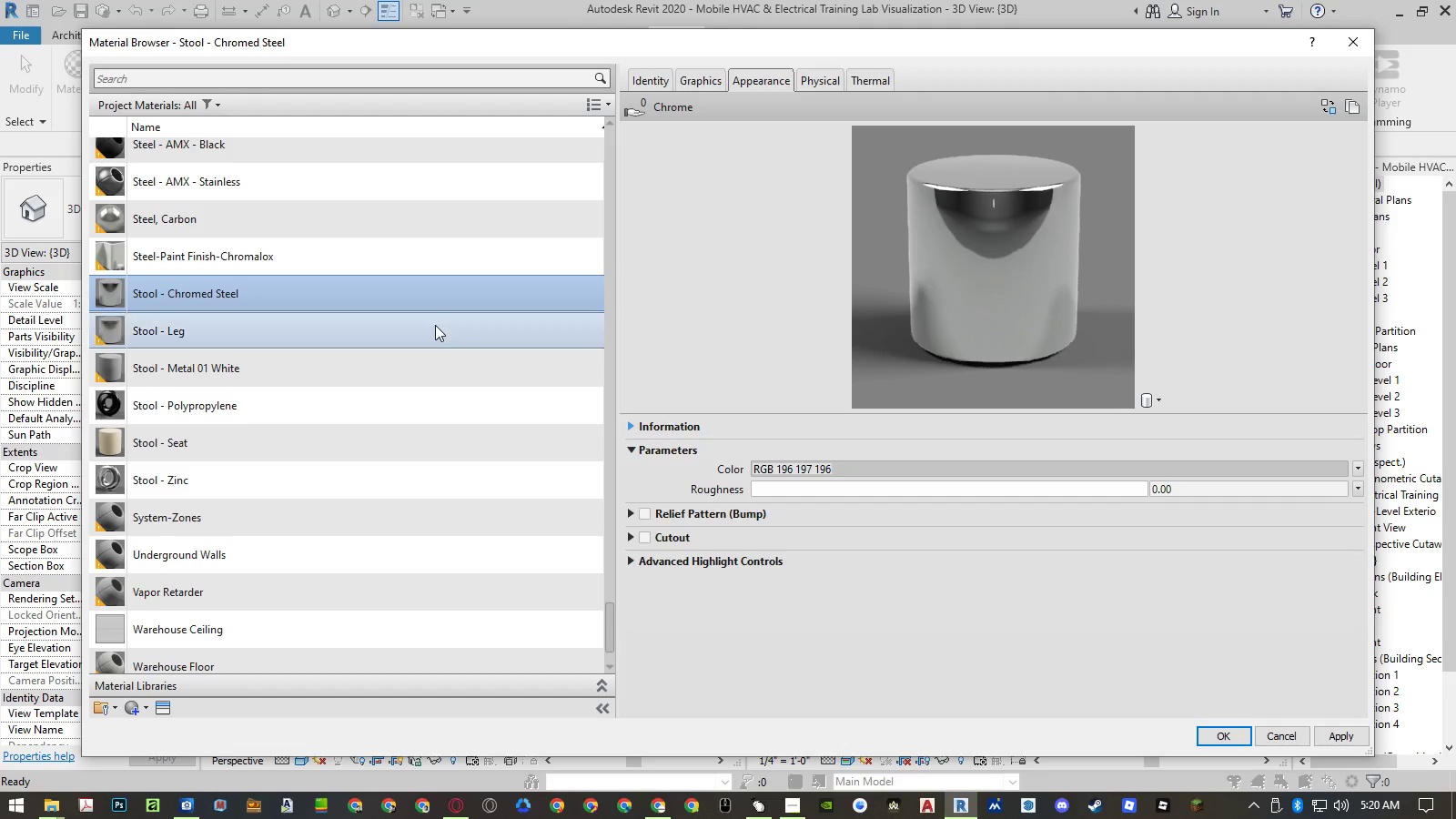 
left_click([435, 325])
 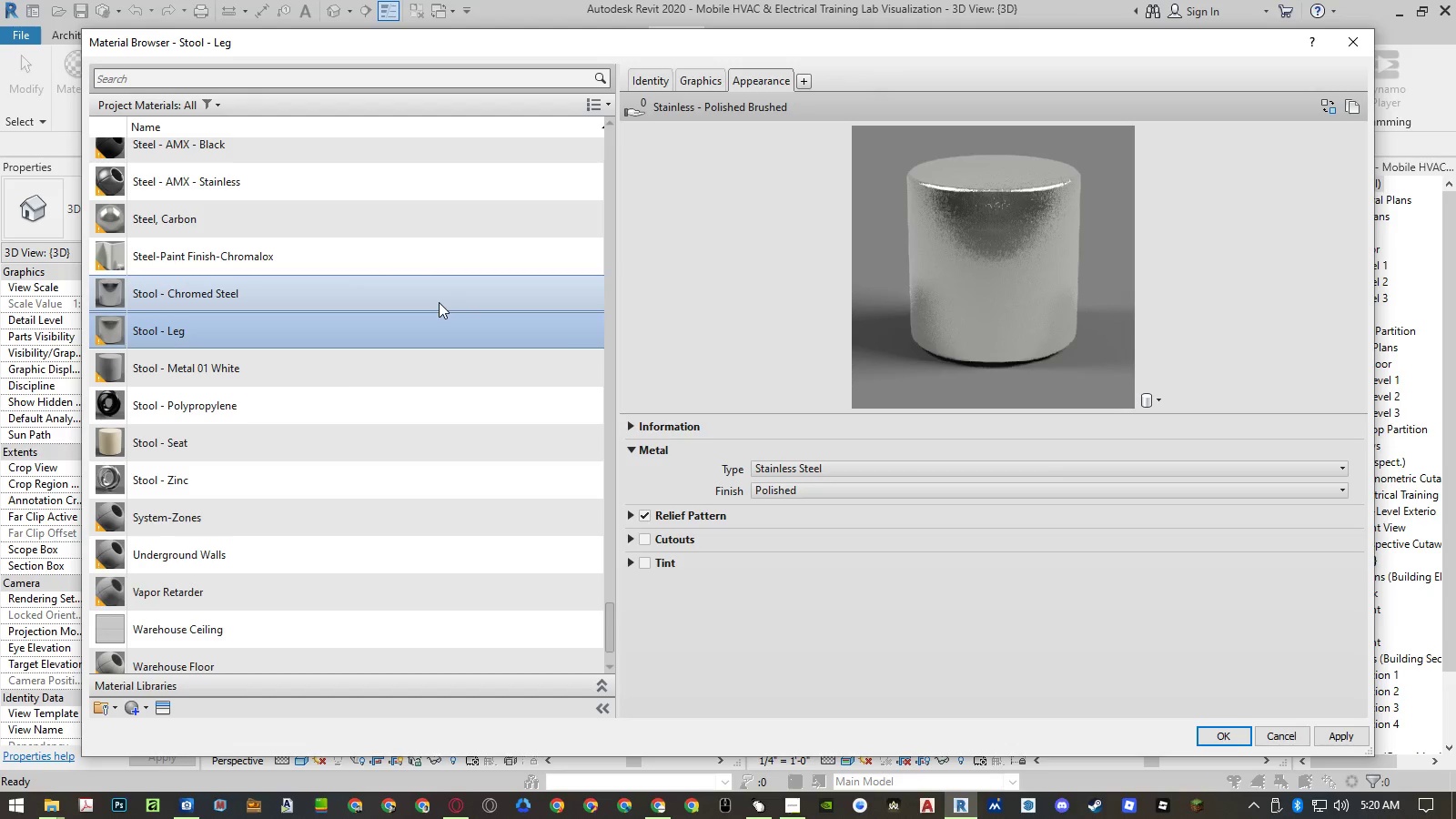 
left_click([420, 358])
 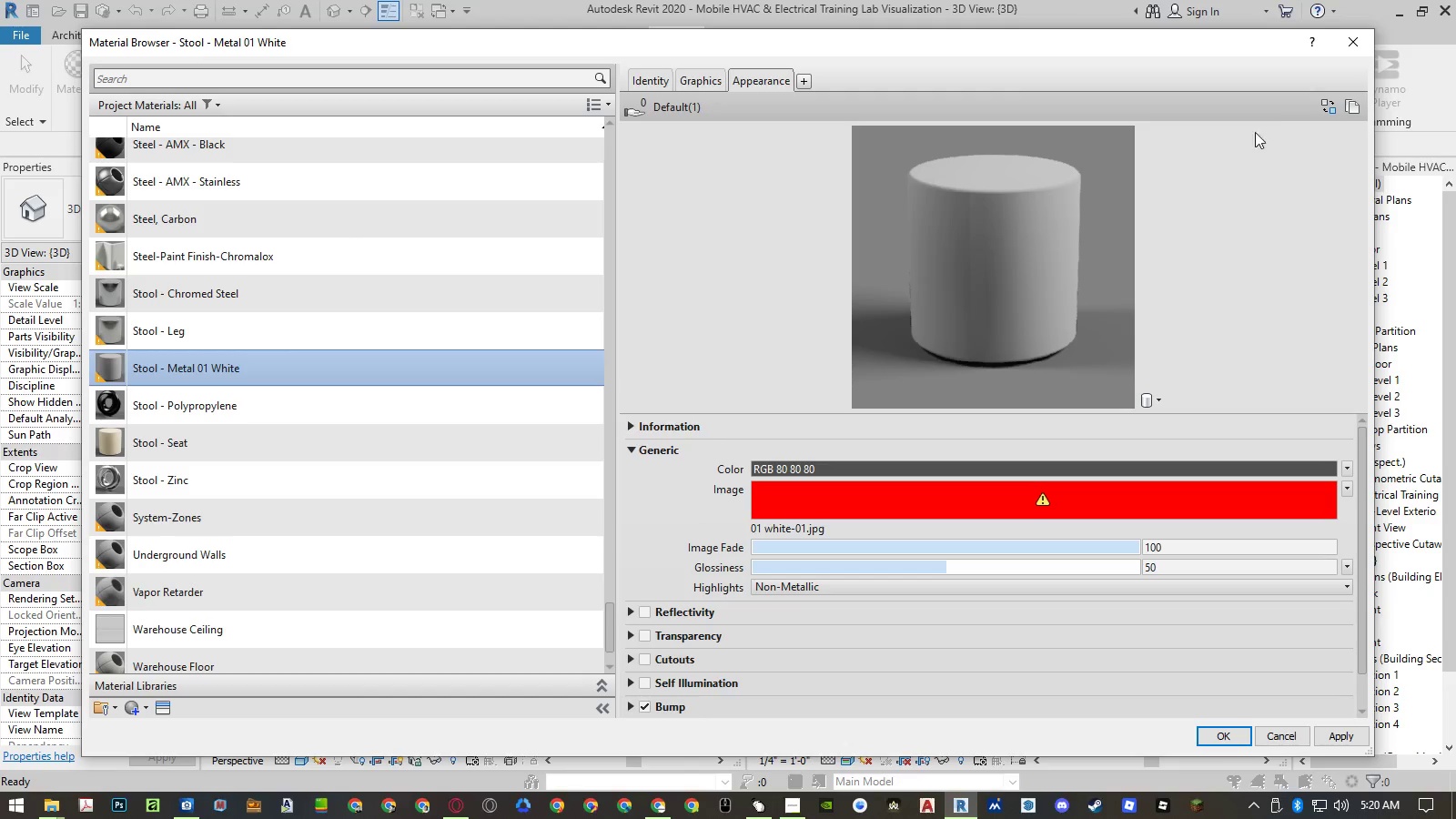 
left_click([1318, 104])
 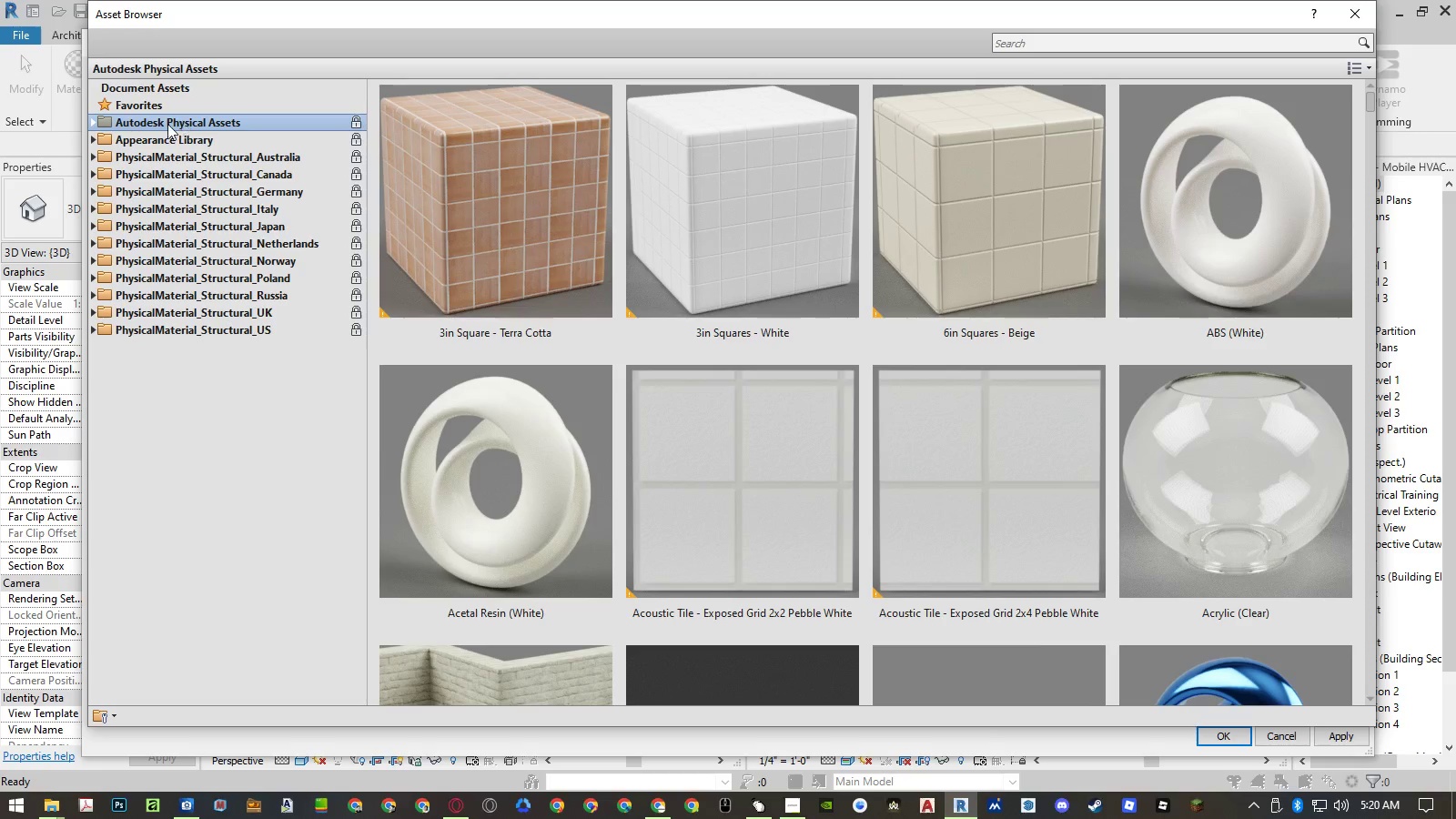 
double_click([156, 136])
 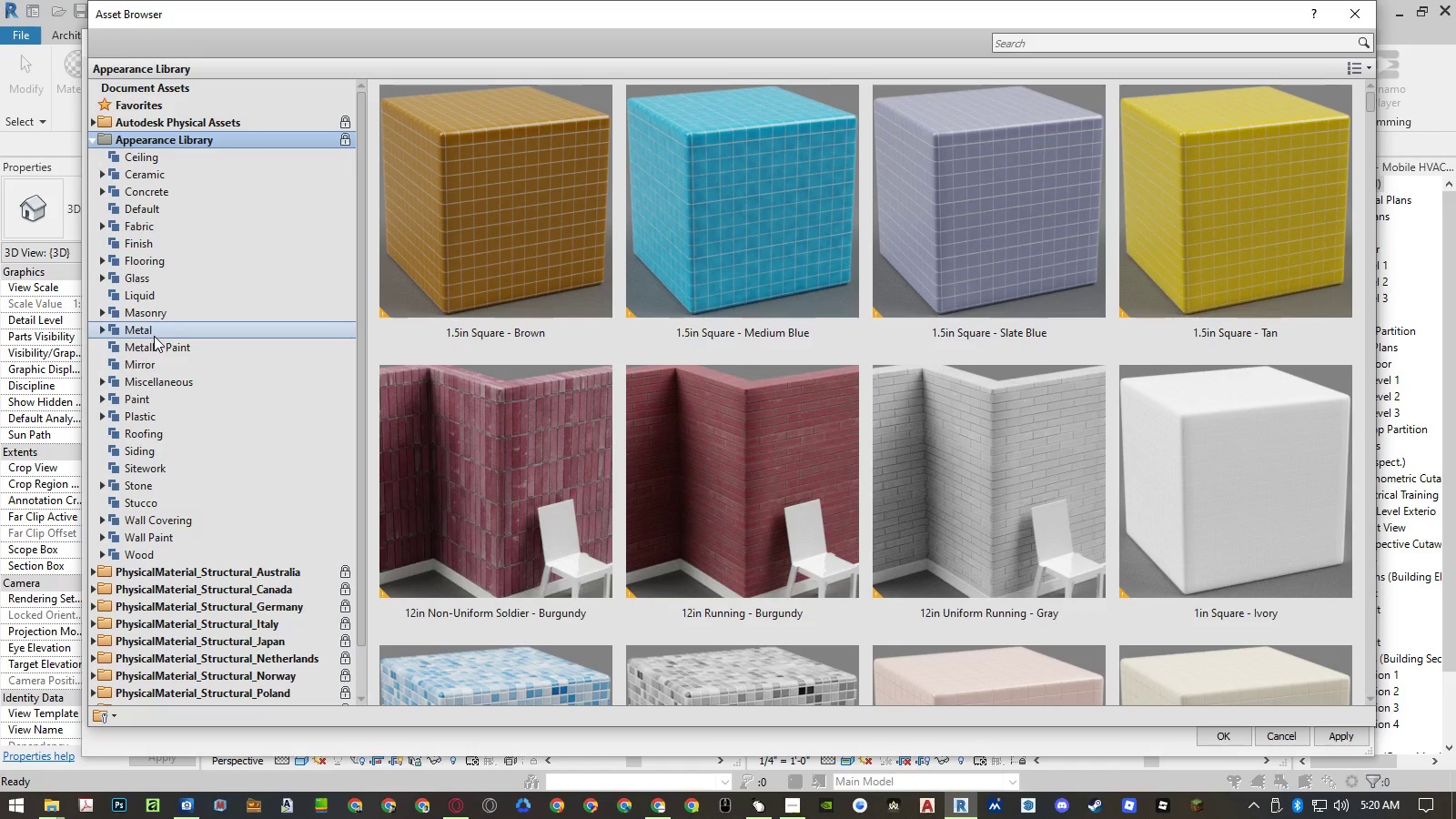 
double_click([154, 336])
 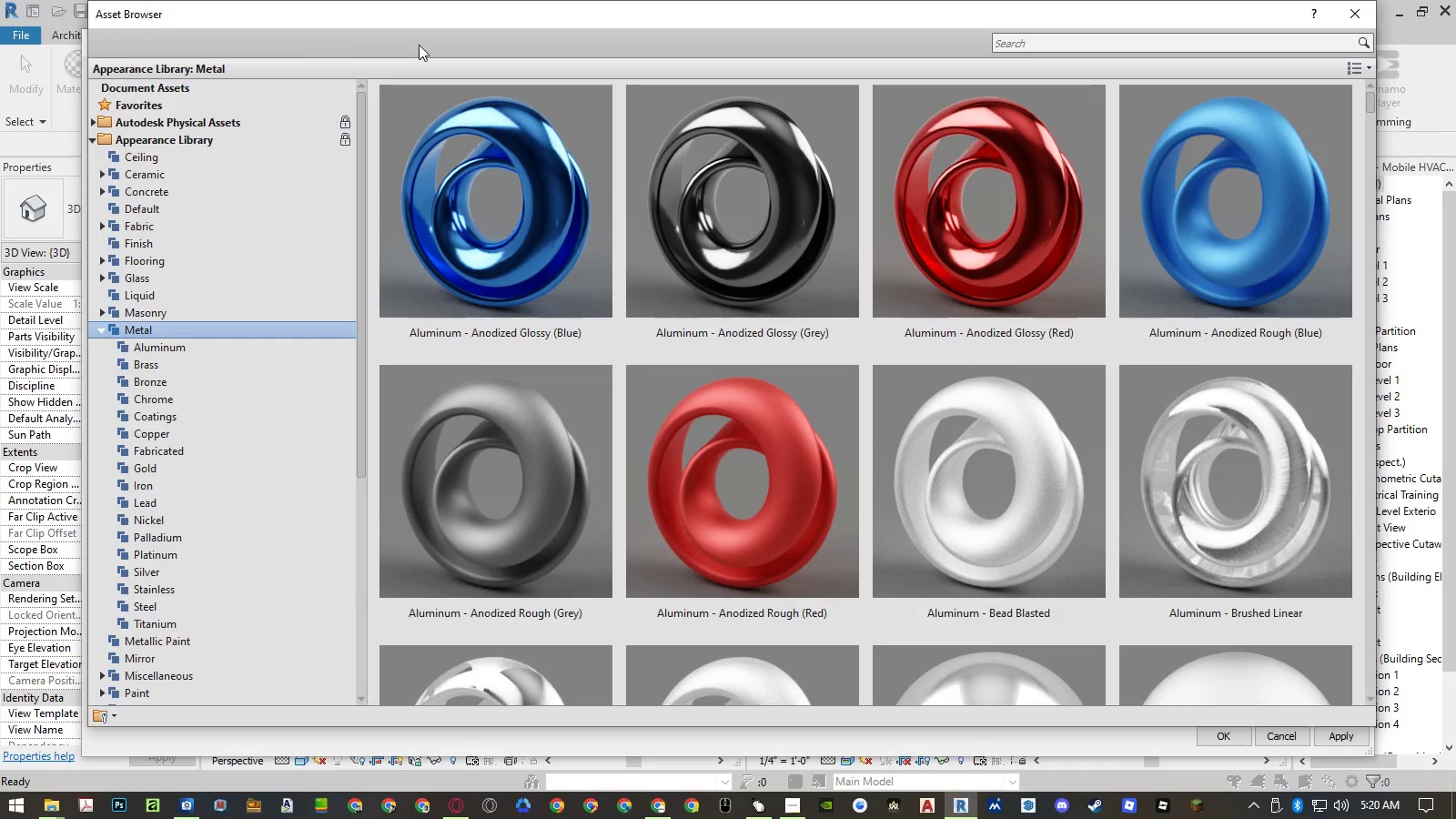 
left_click_drag(start_coordinate=[431, 19], to_coordinate=[465, 27])
 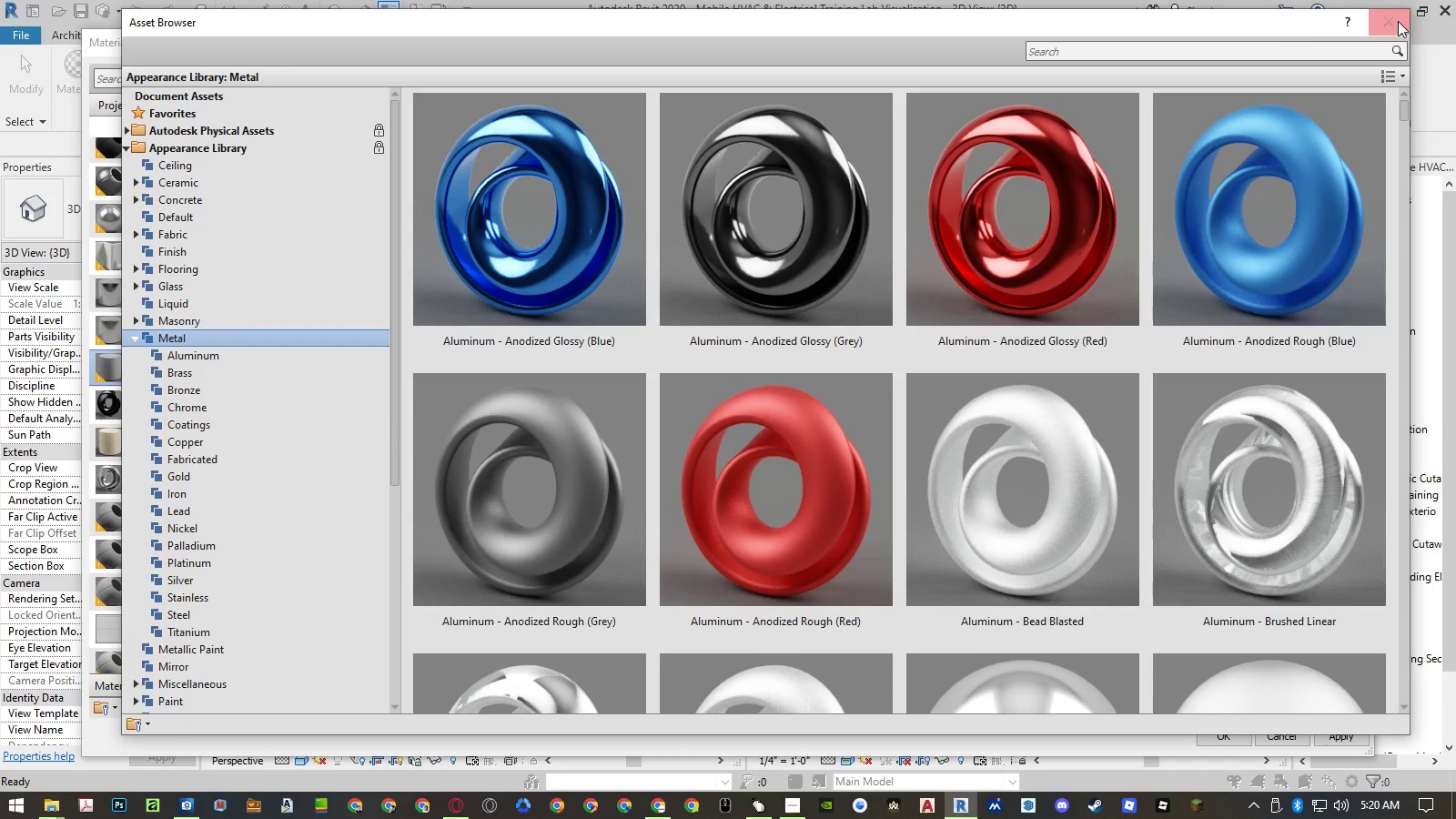 
left_click([1398, 21])
 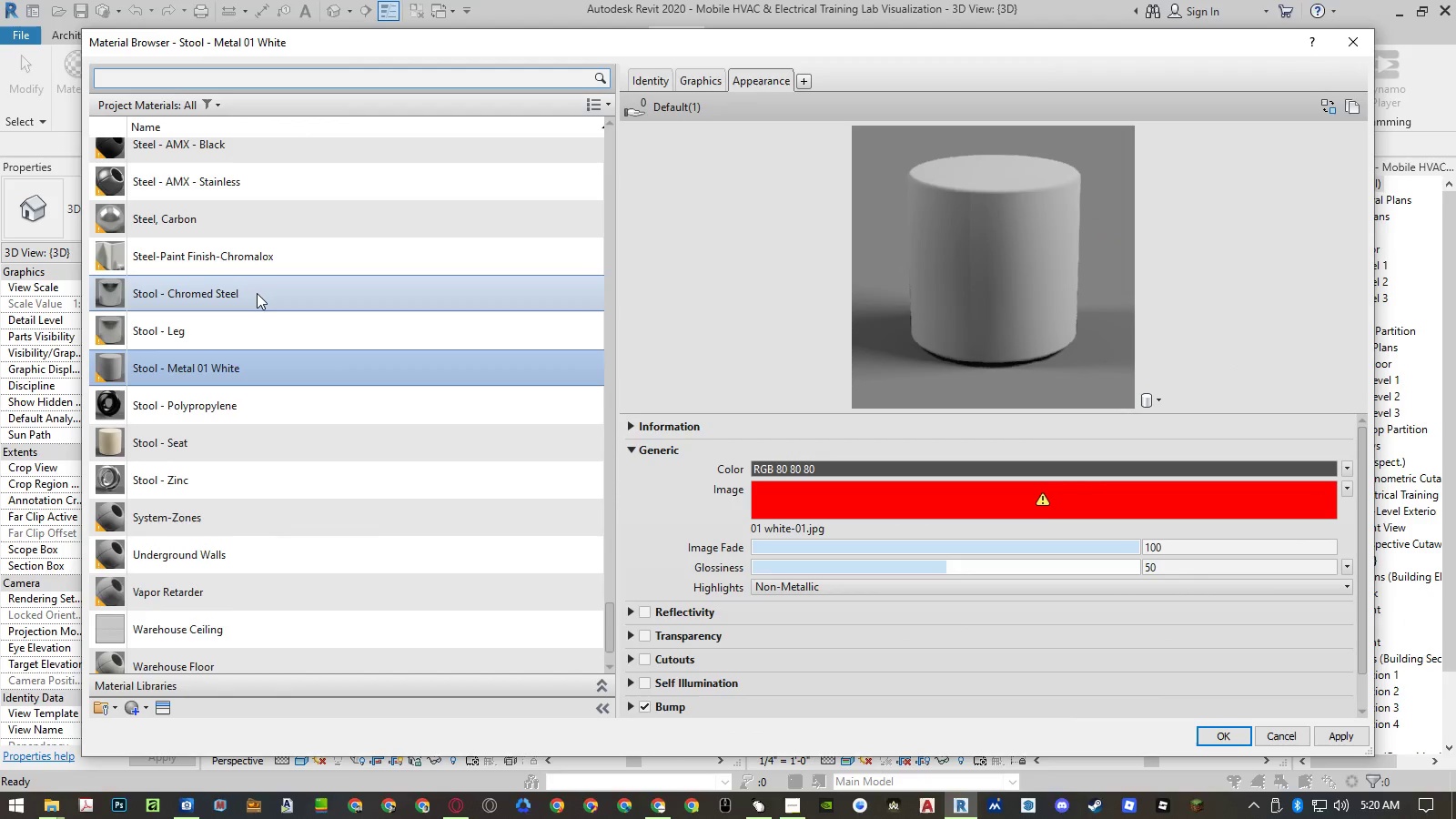 
left_click([257, 292])
 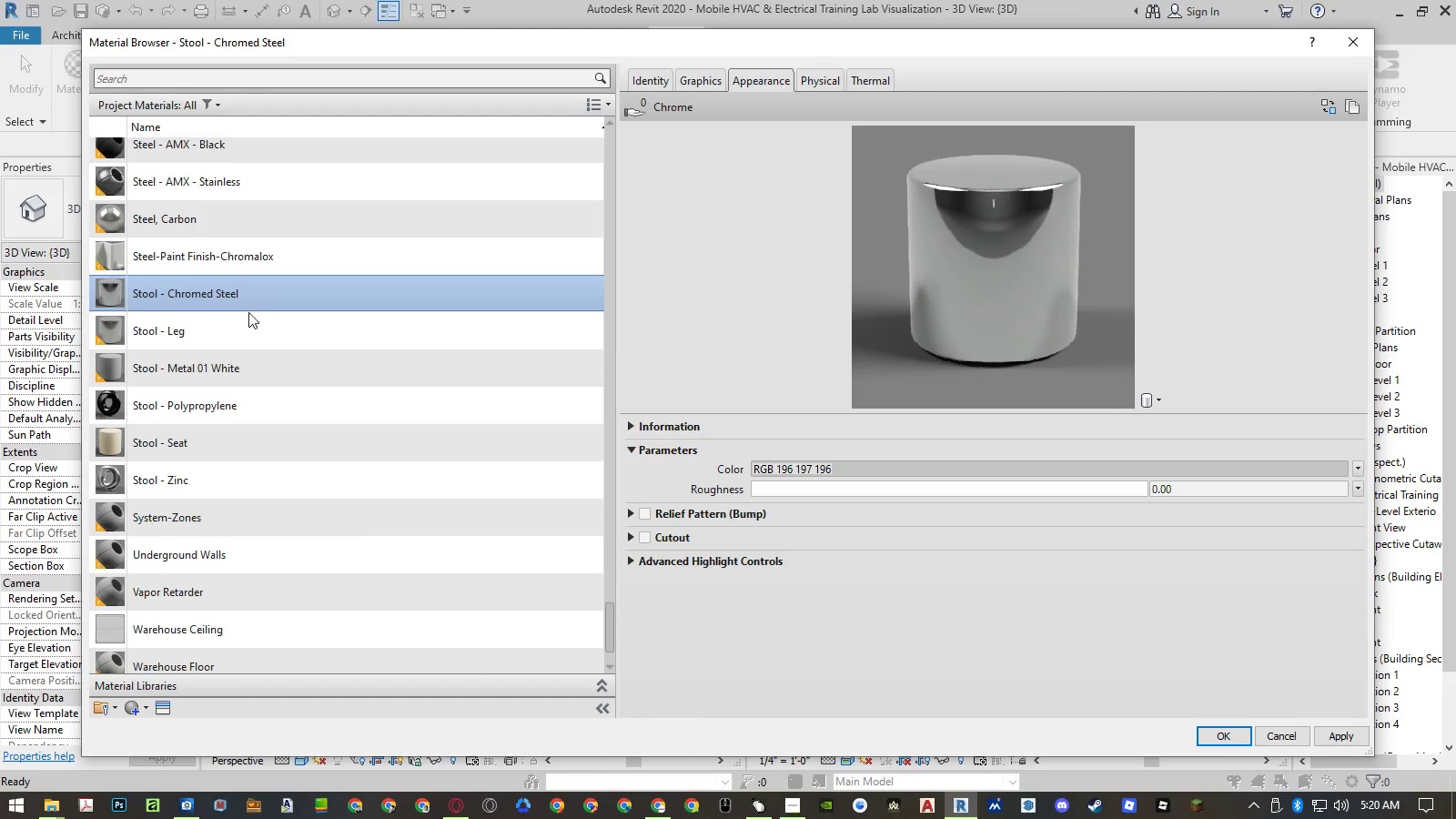 
left_click([241, 324])
 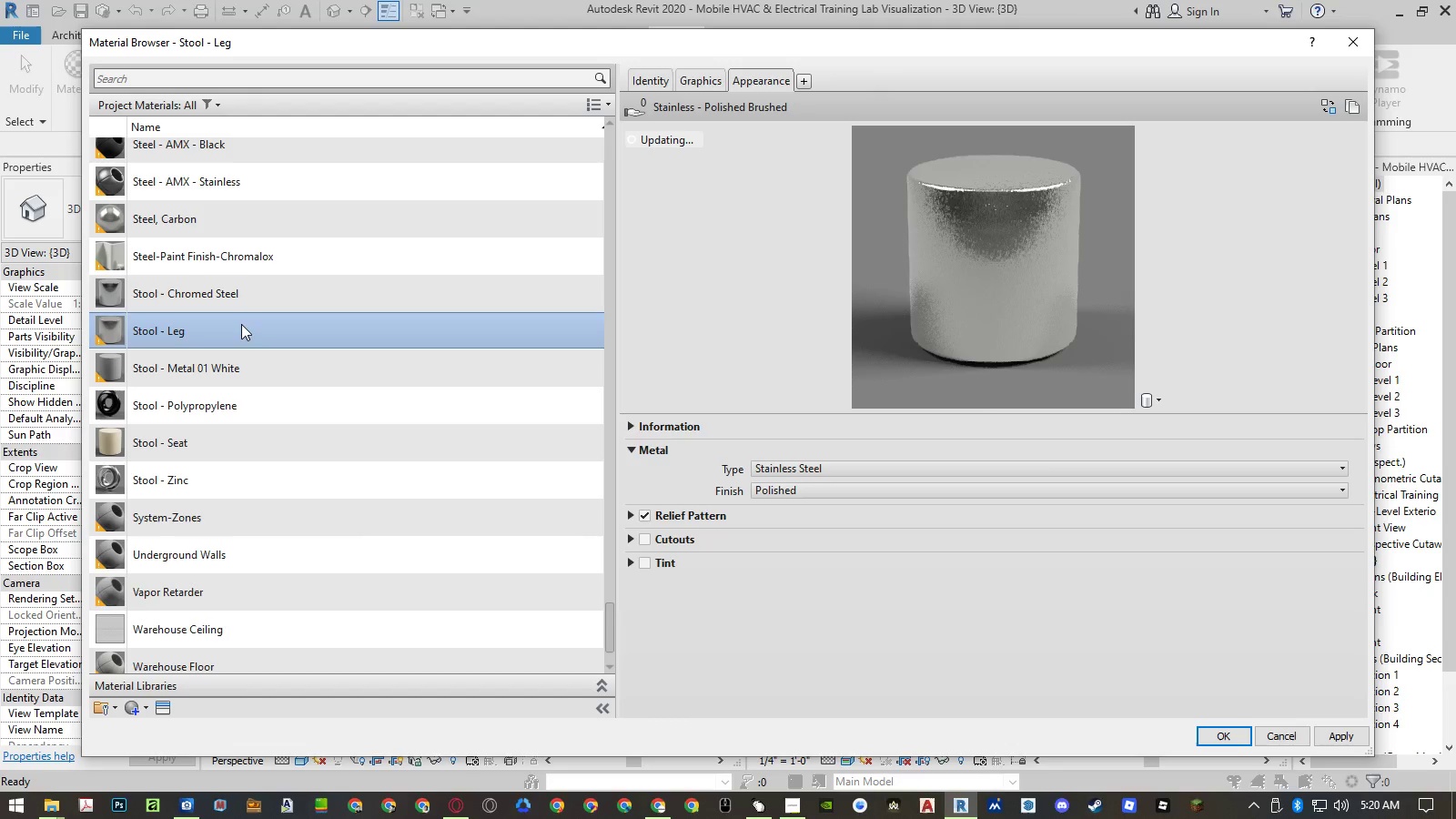 
left_click([231, 364])
 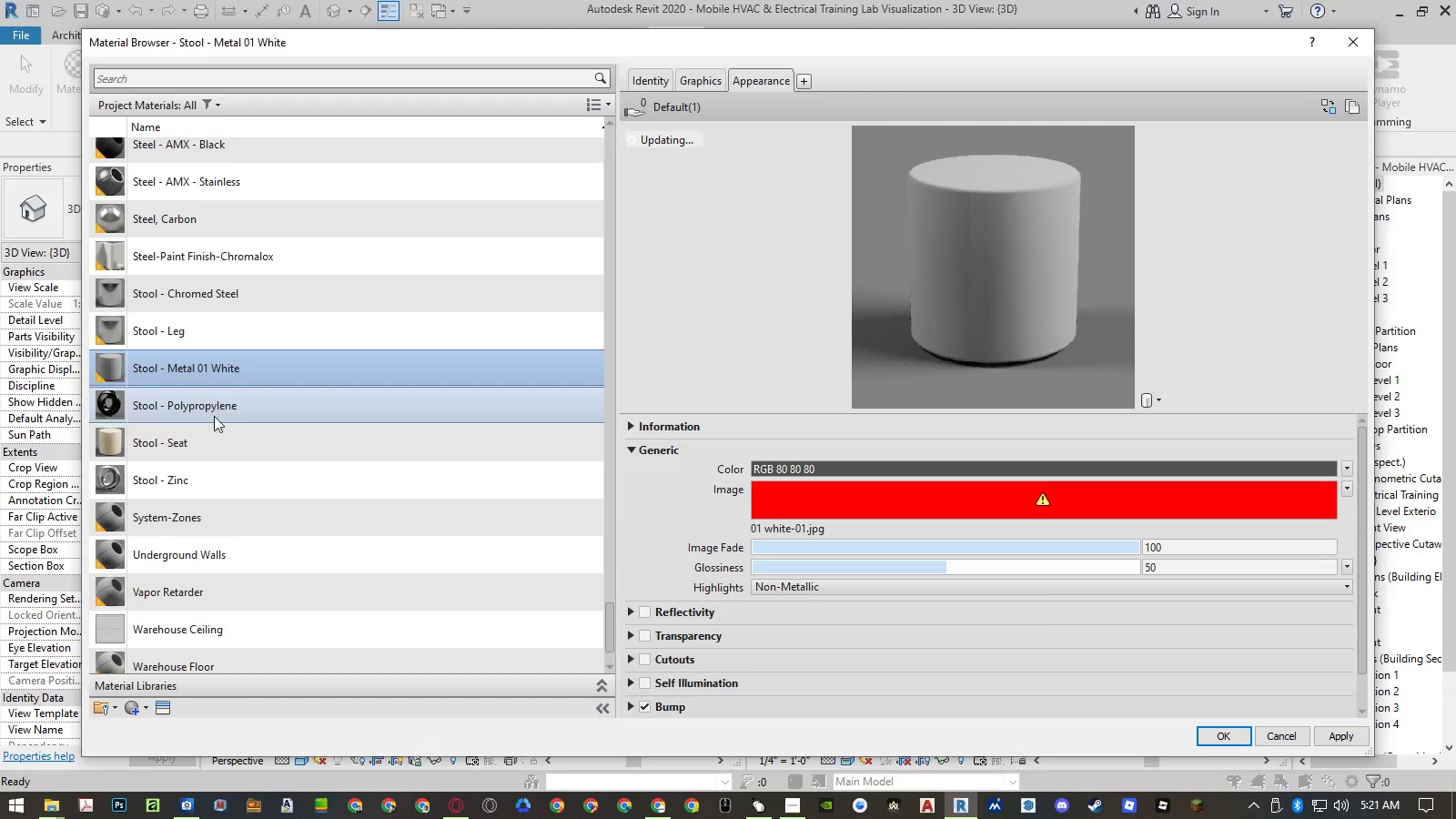 
left_click([203, 439])
 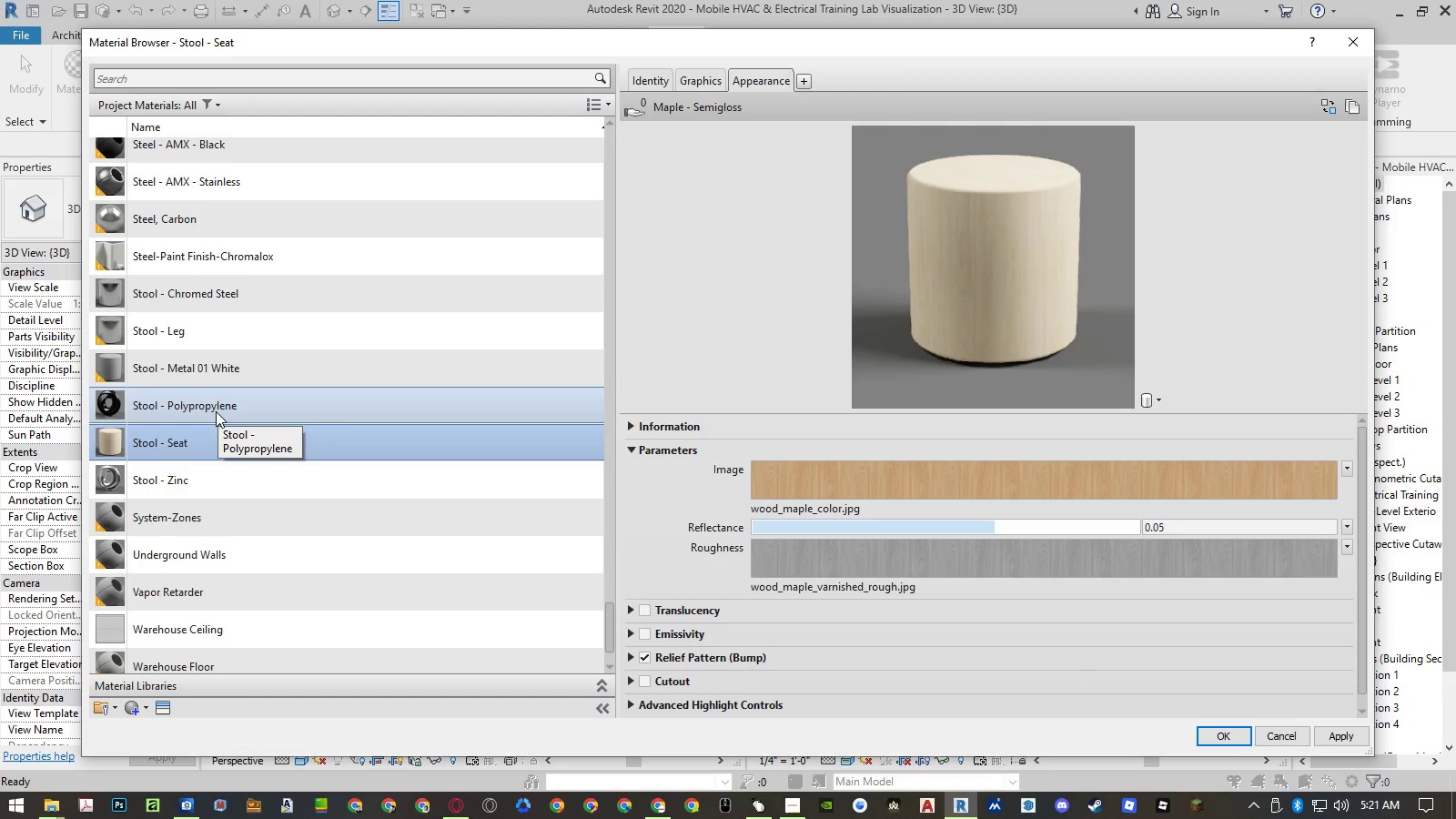 
left_click([198, 469])
 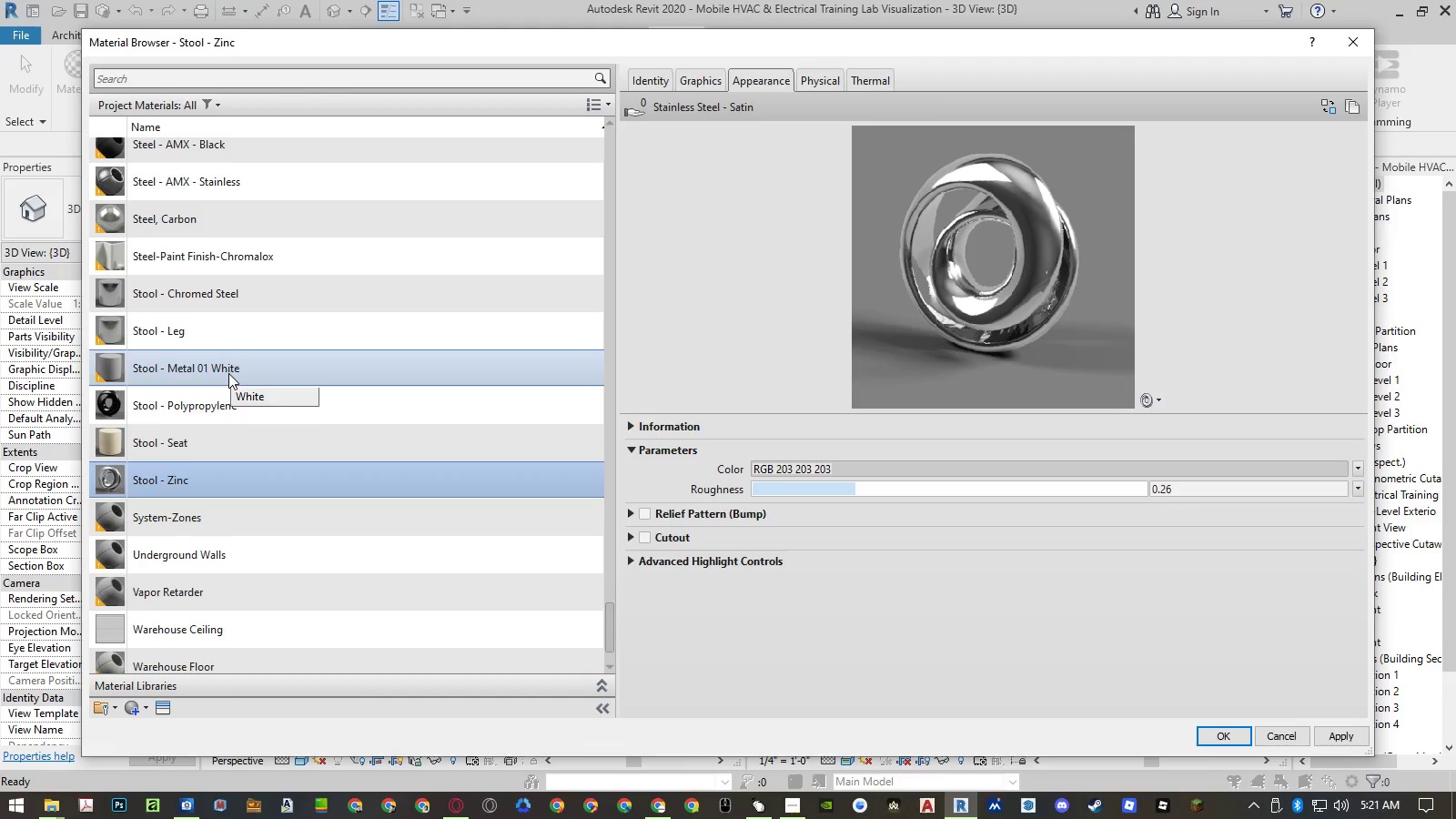 
left_click([219, 400])
 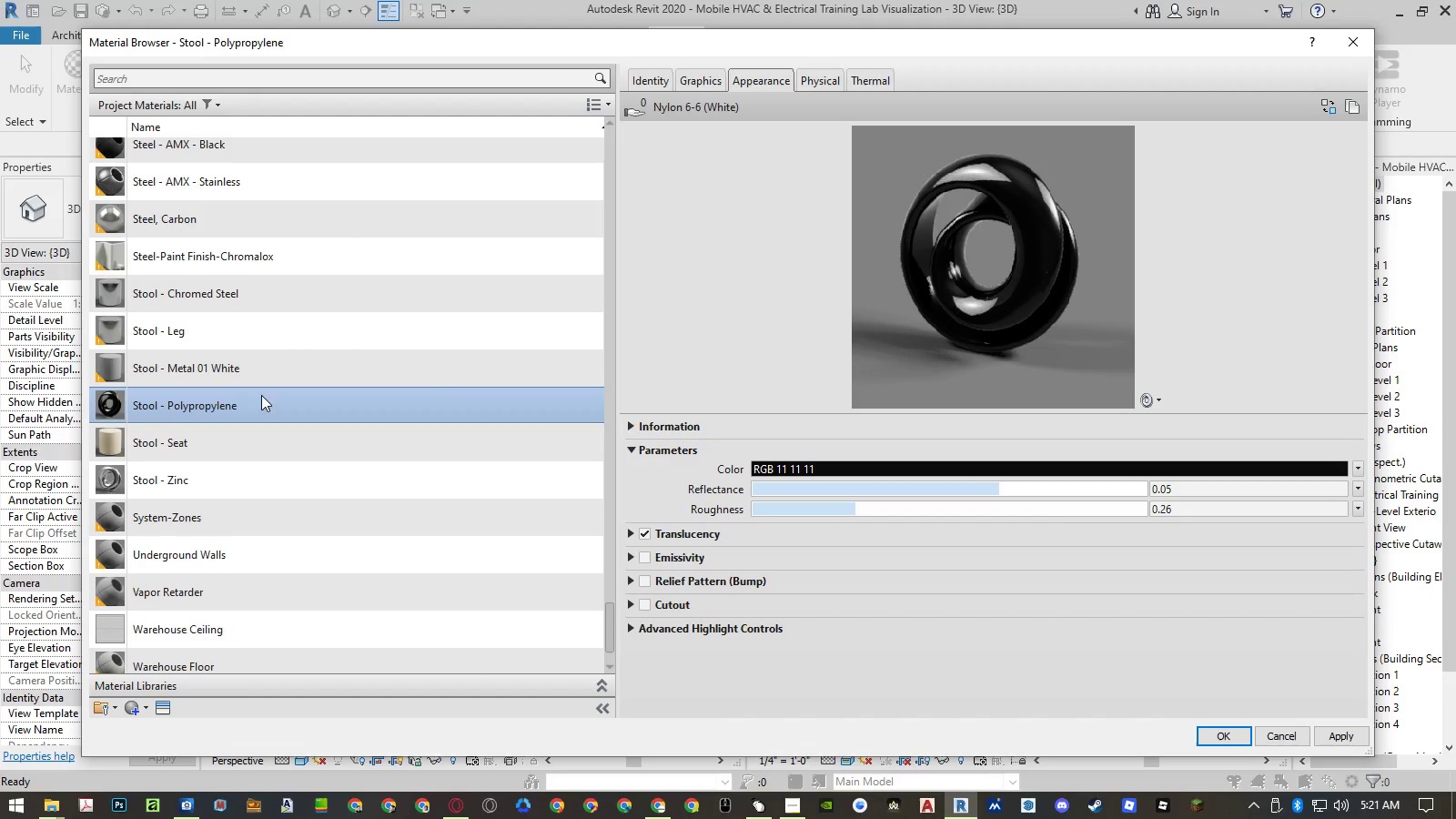 
left_click([1152, 404])
 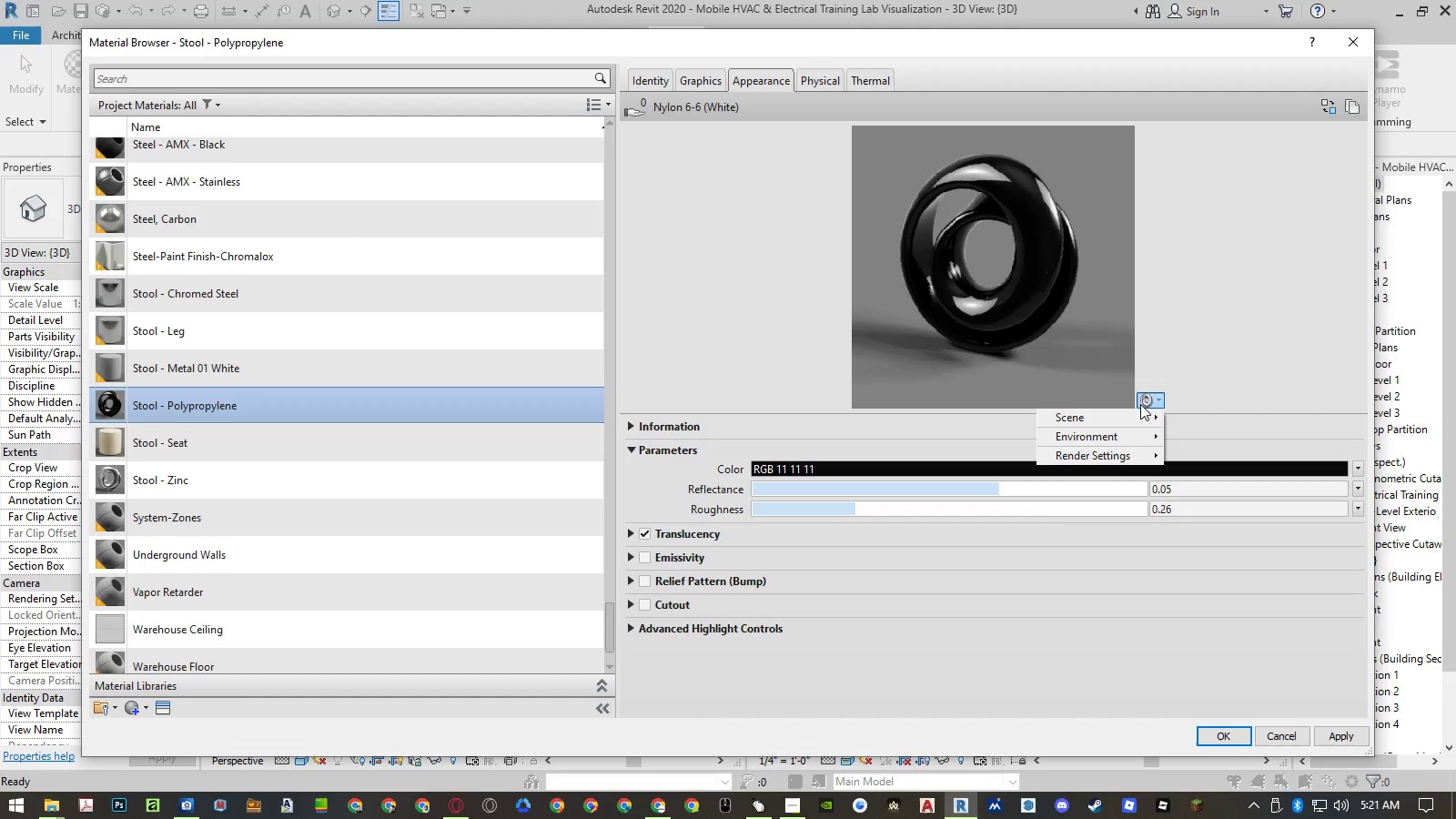 
left_click([1136, 415])
 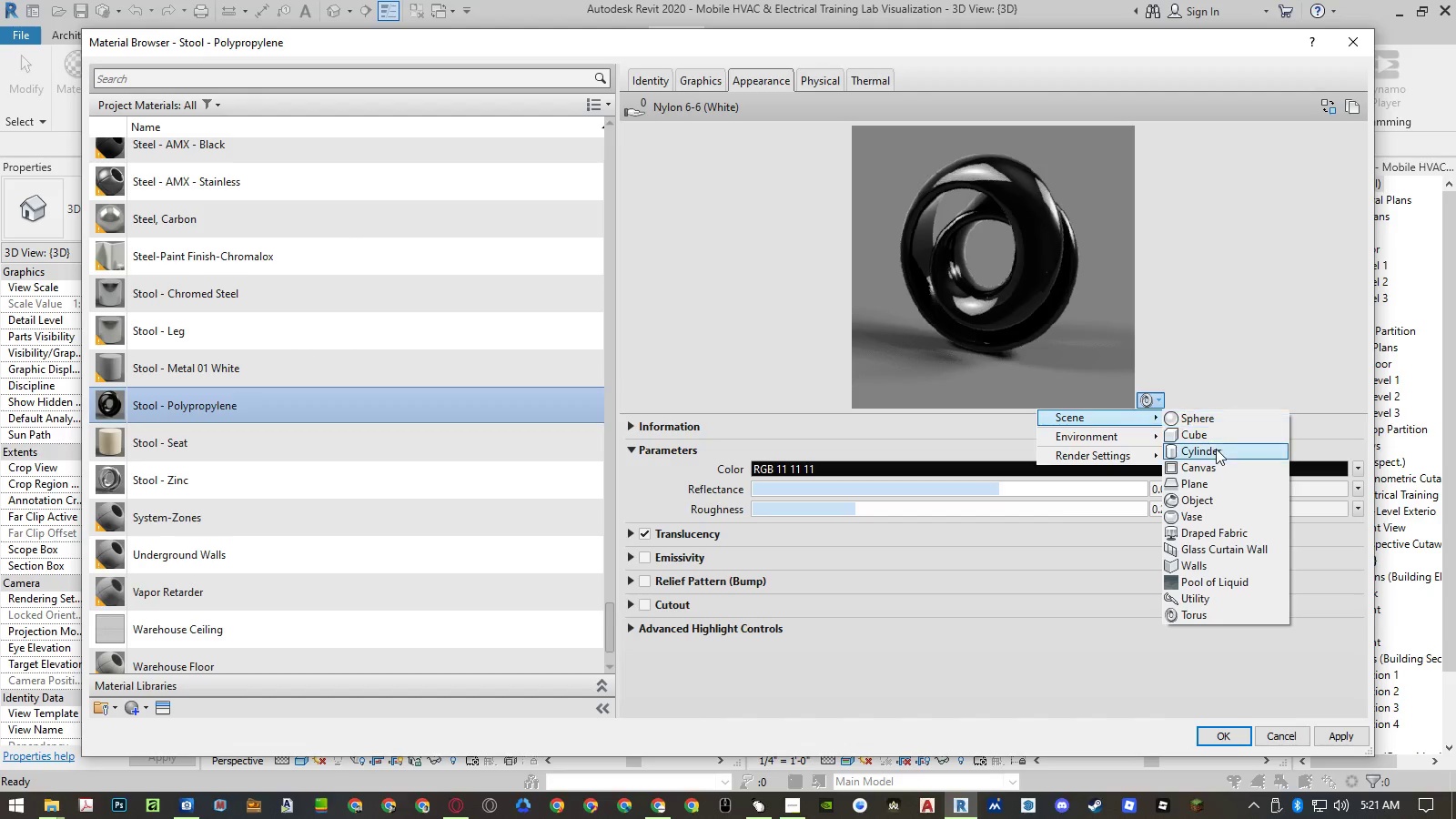 
left_click([1214, 452])
 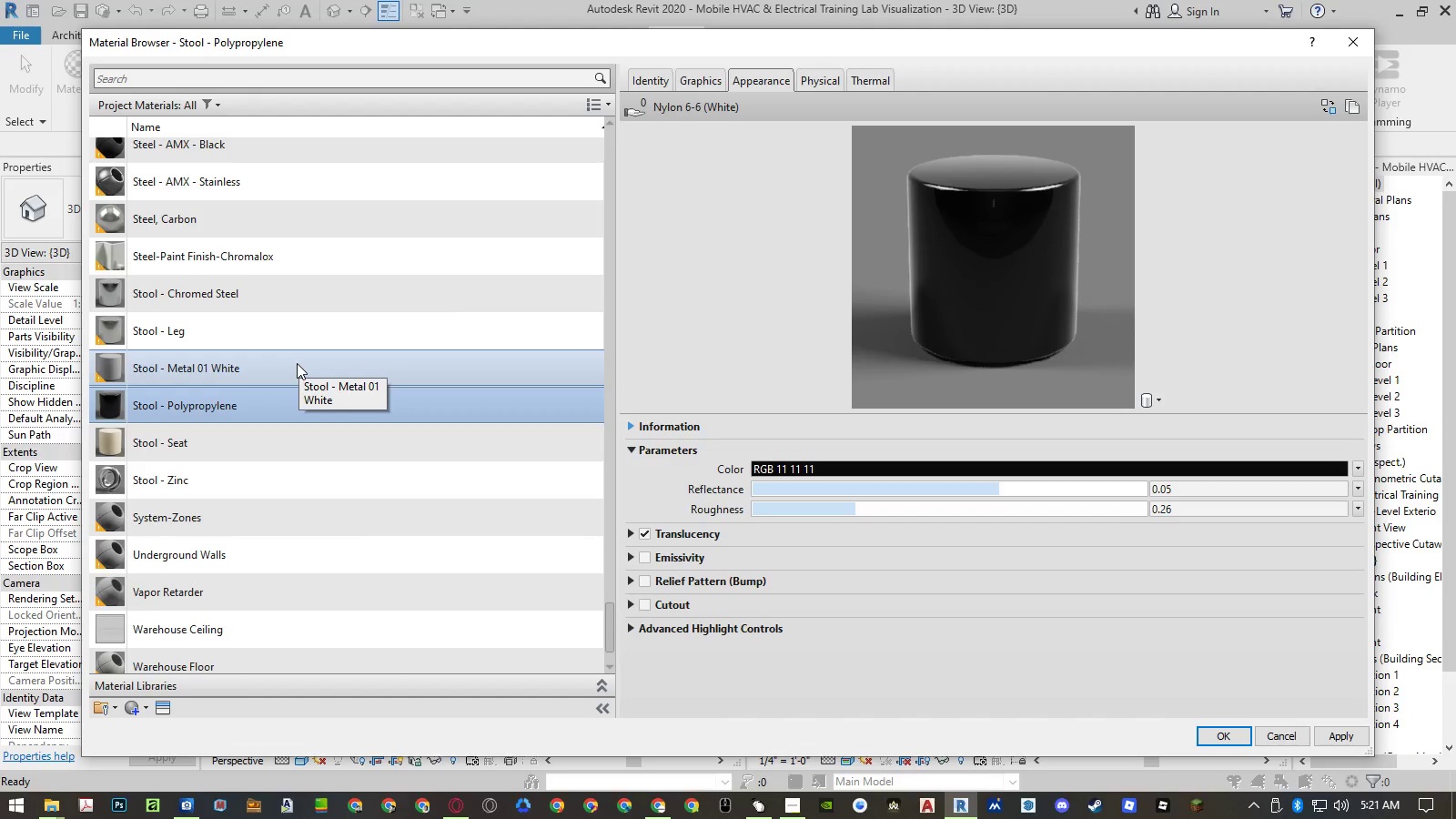 
left_click([248, 479])
 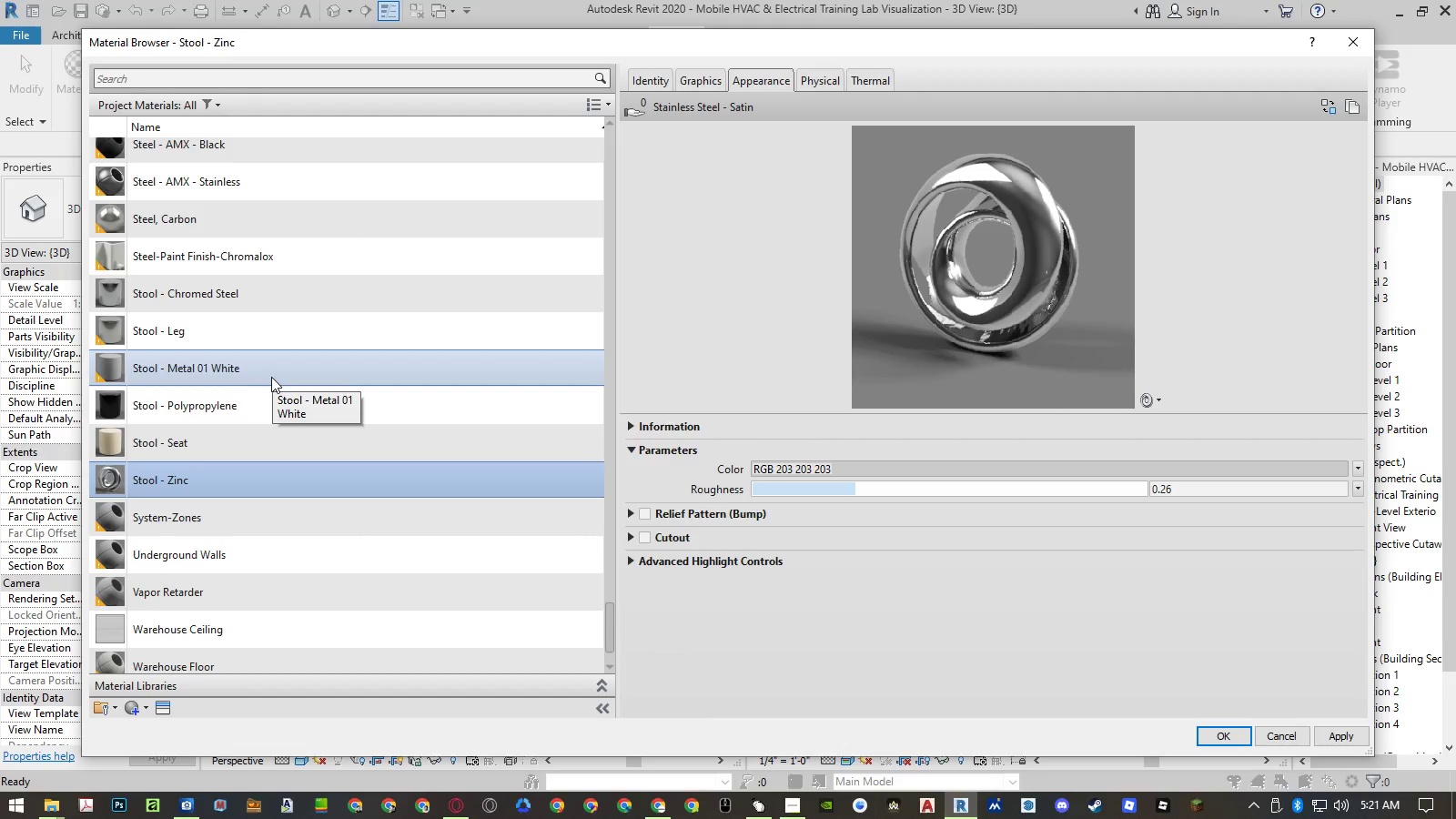 
left_click([271, 377])
 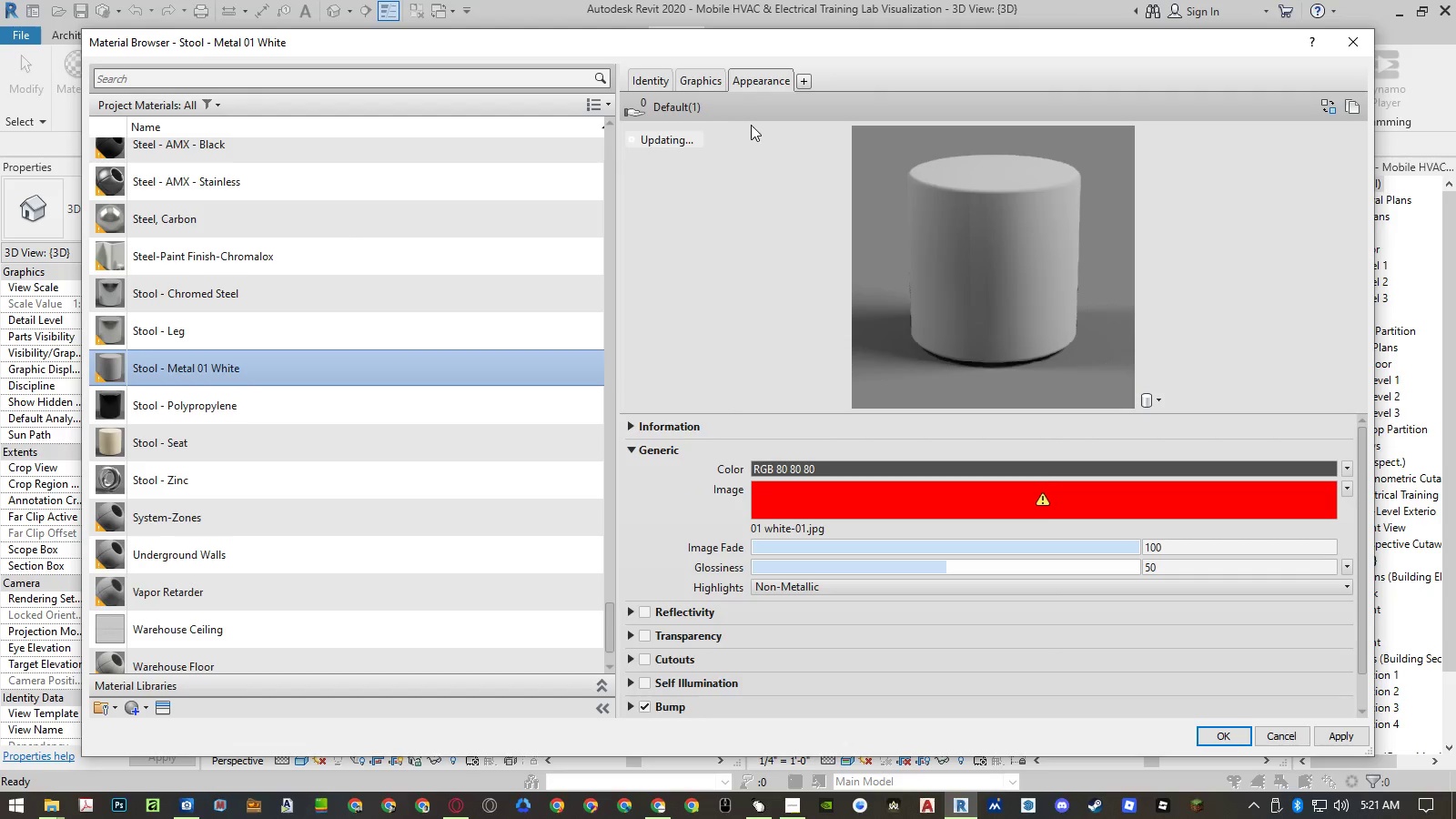 
left_click([363, 482])
 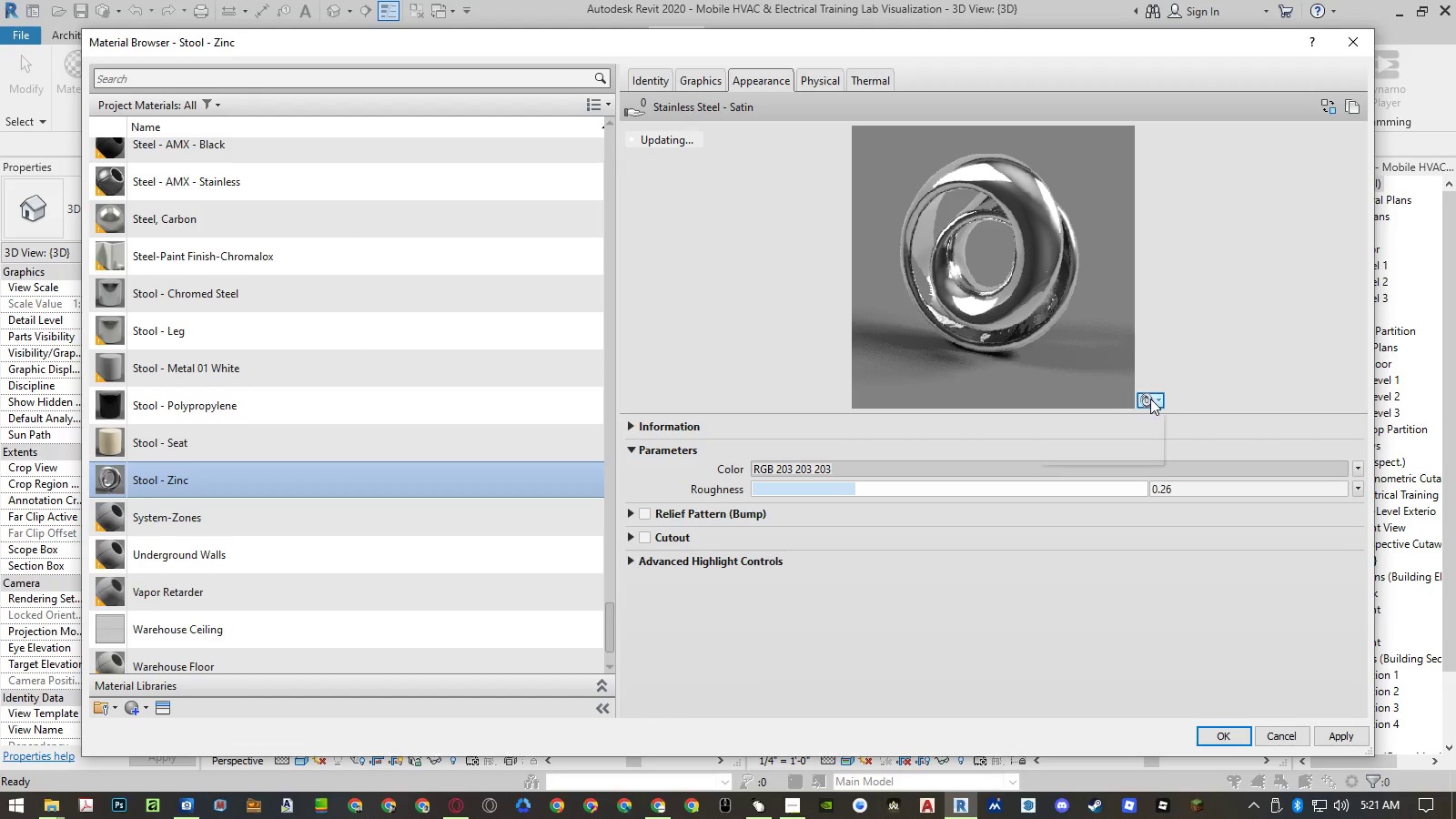 
double_click([1131, 418])
 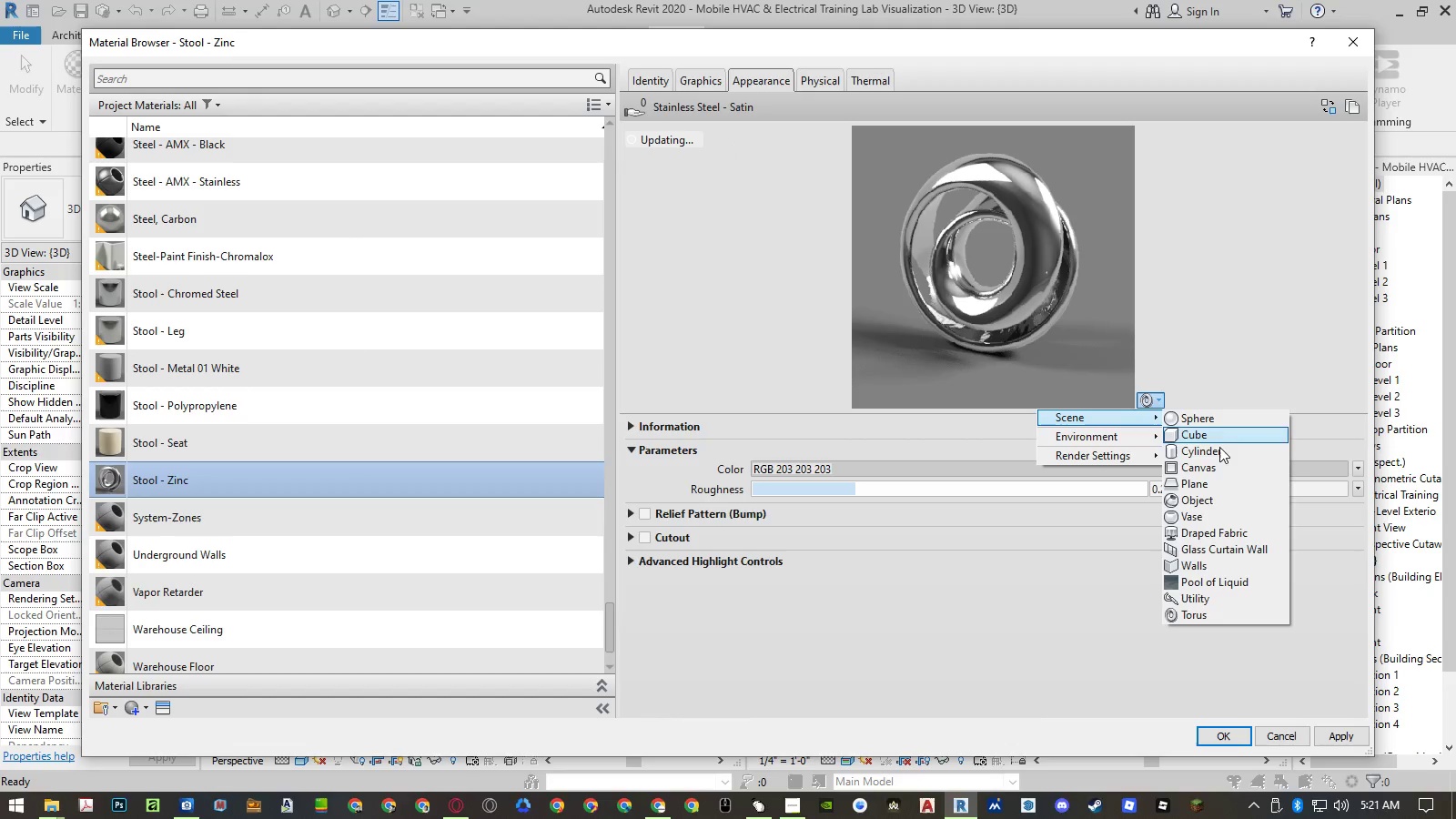 
left_click([1219, 449])
 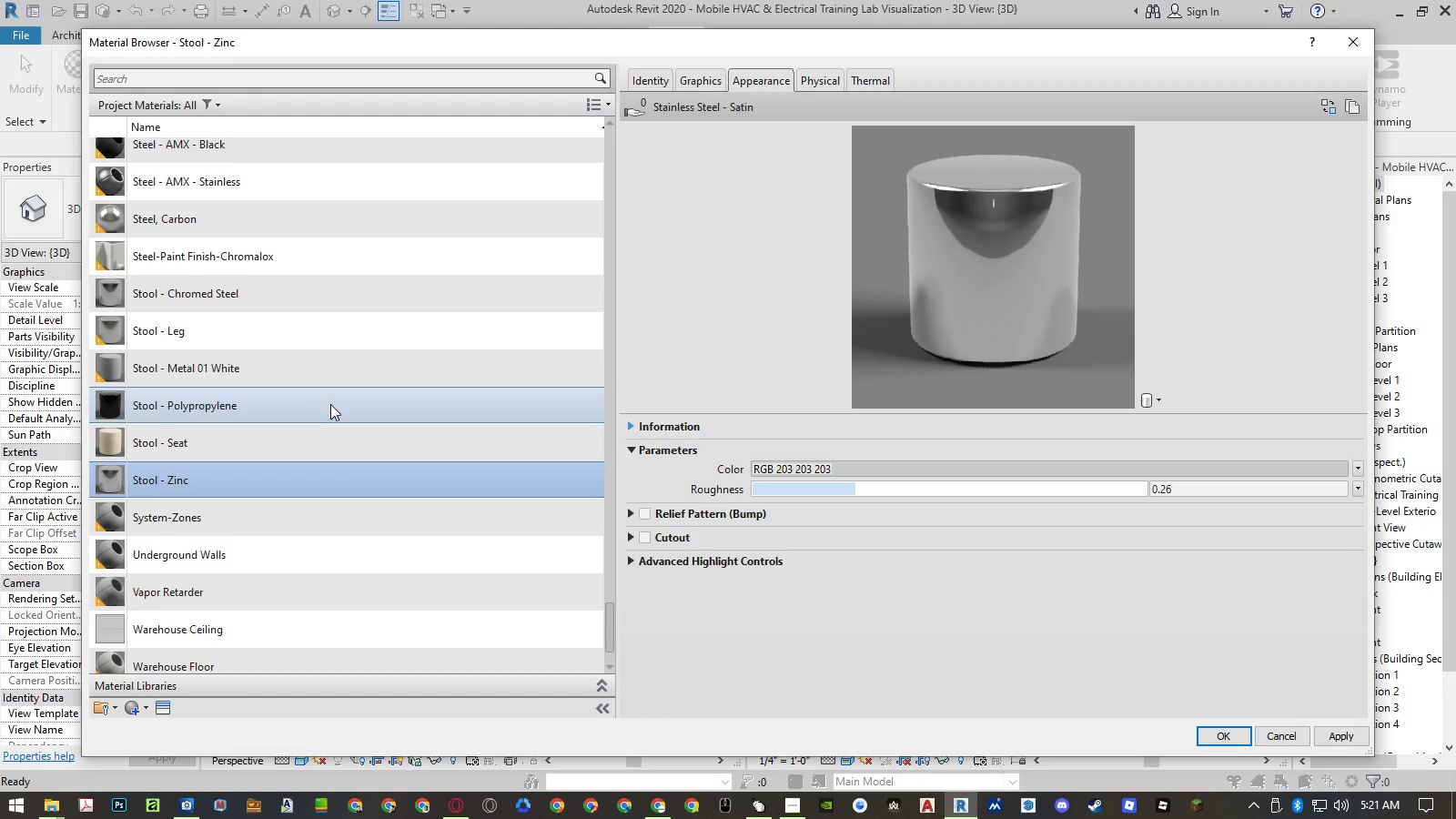 
left_click([331, 377])
 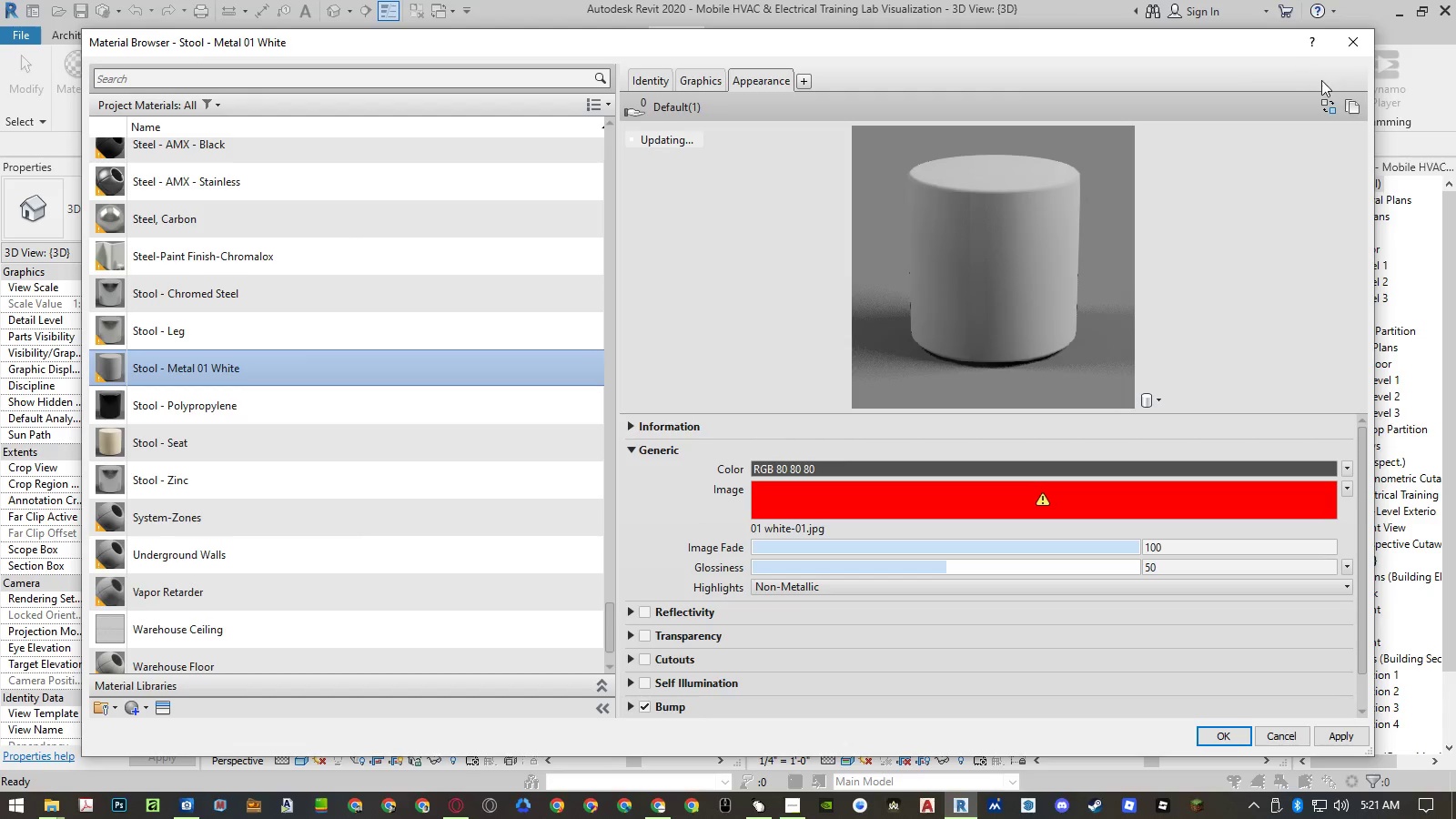 
left_click([1326, 114])
 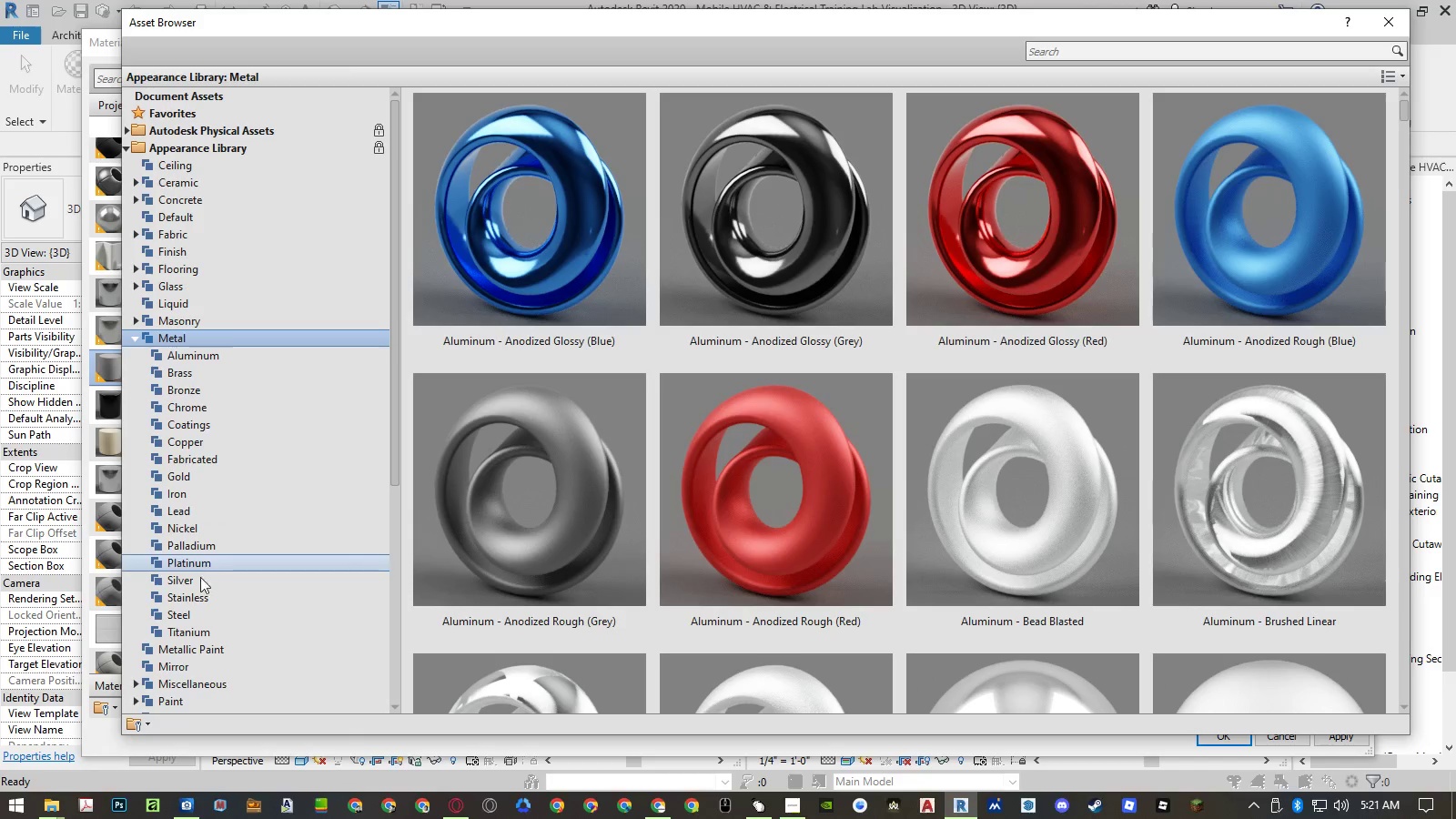 
double_click([187, 612])
 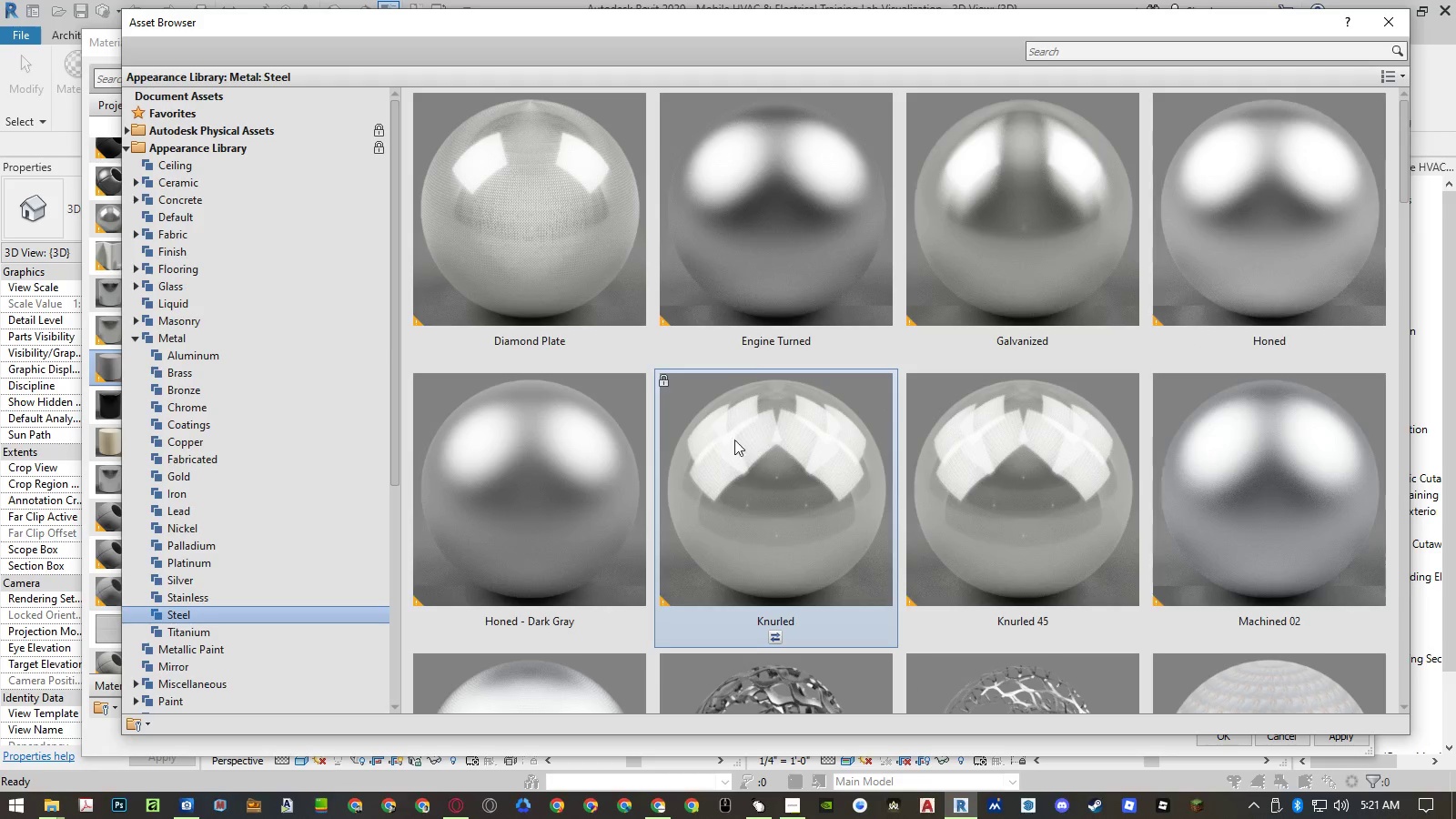 
left_click([769, 446])
 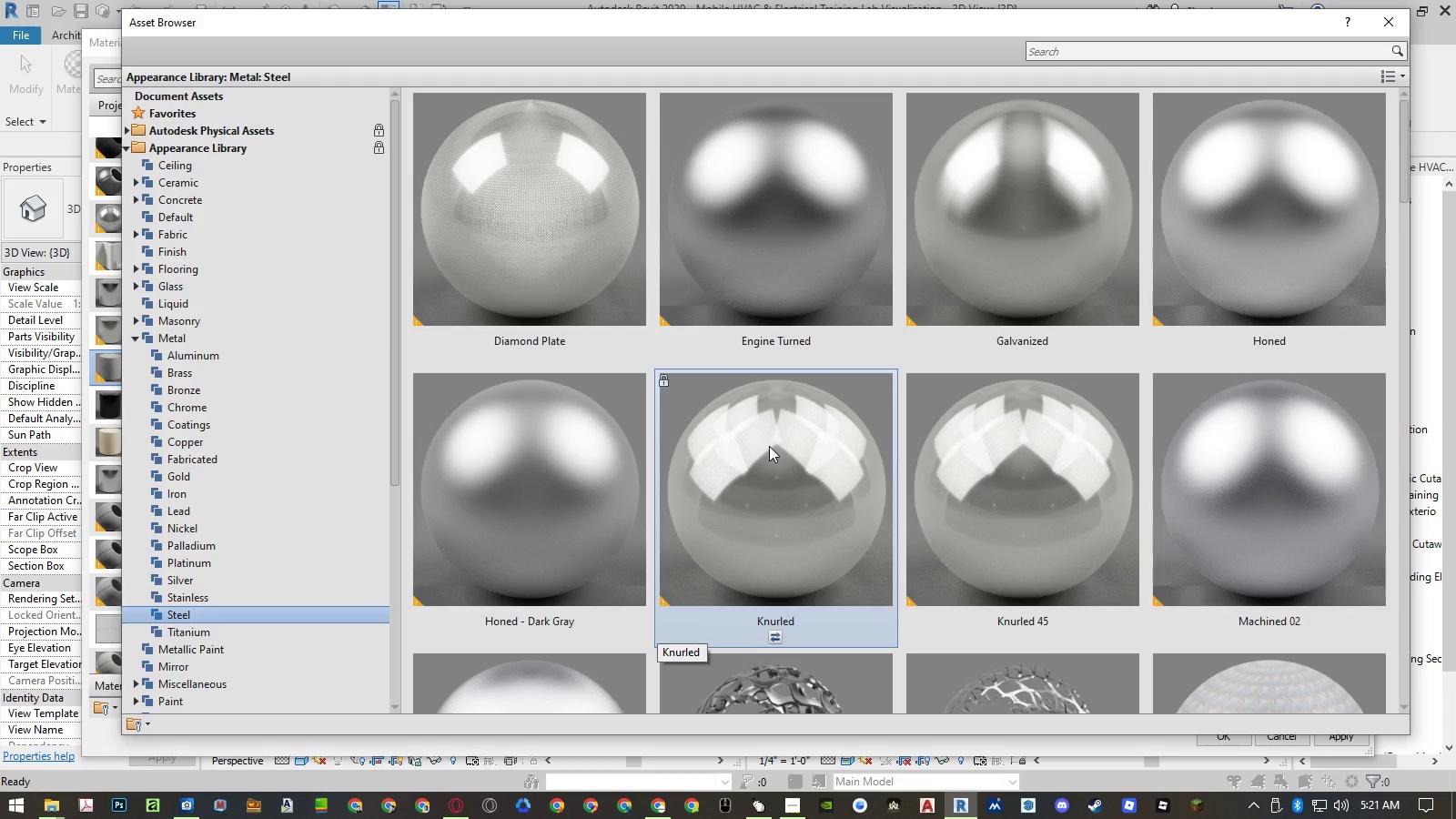 
type(st)
 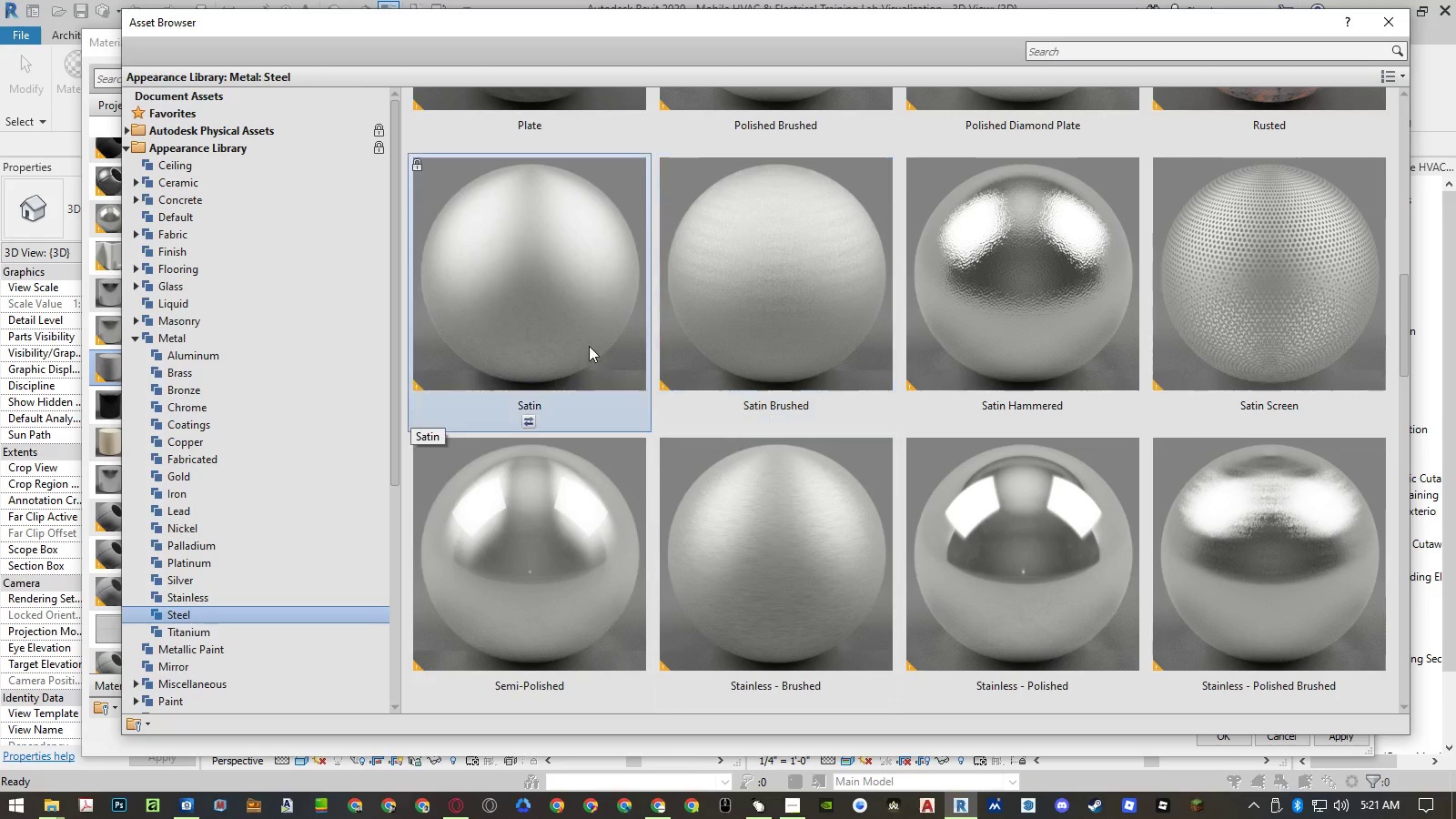 
wait(5.69)
 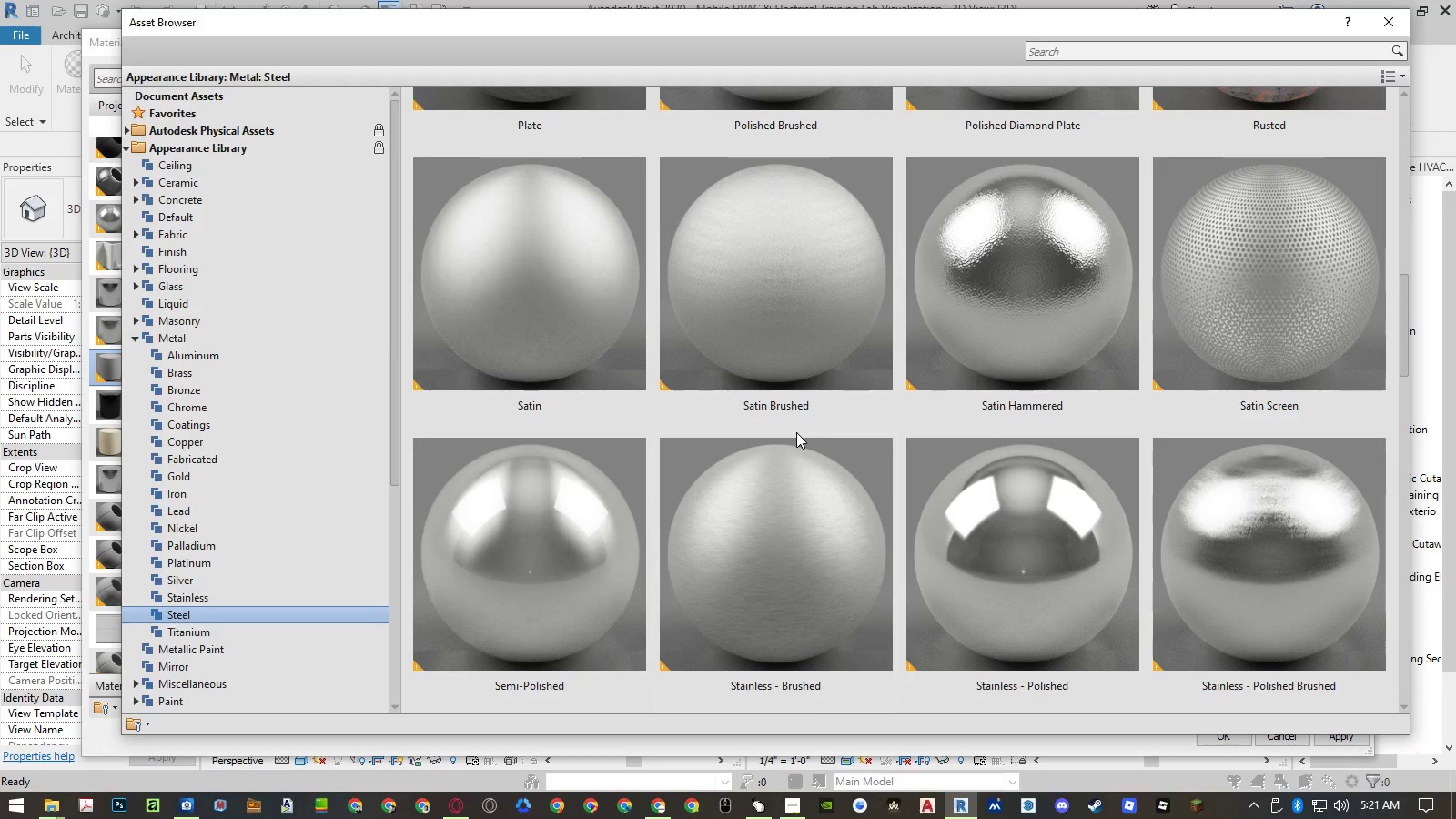 
key(ArrowDown)
 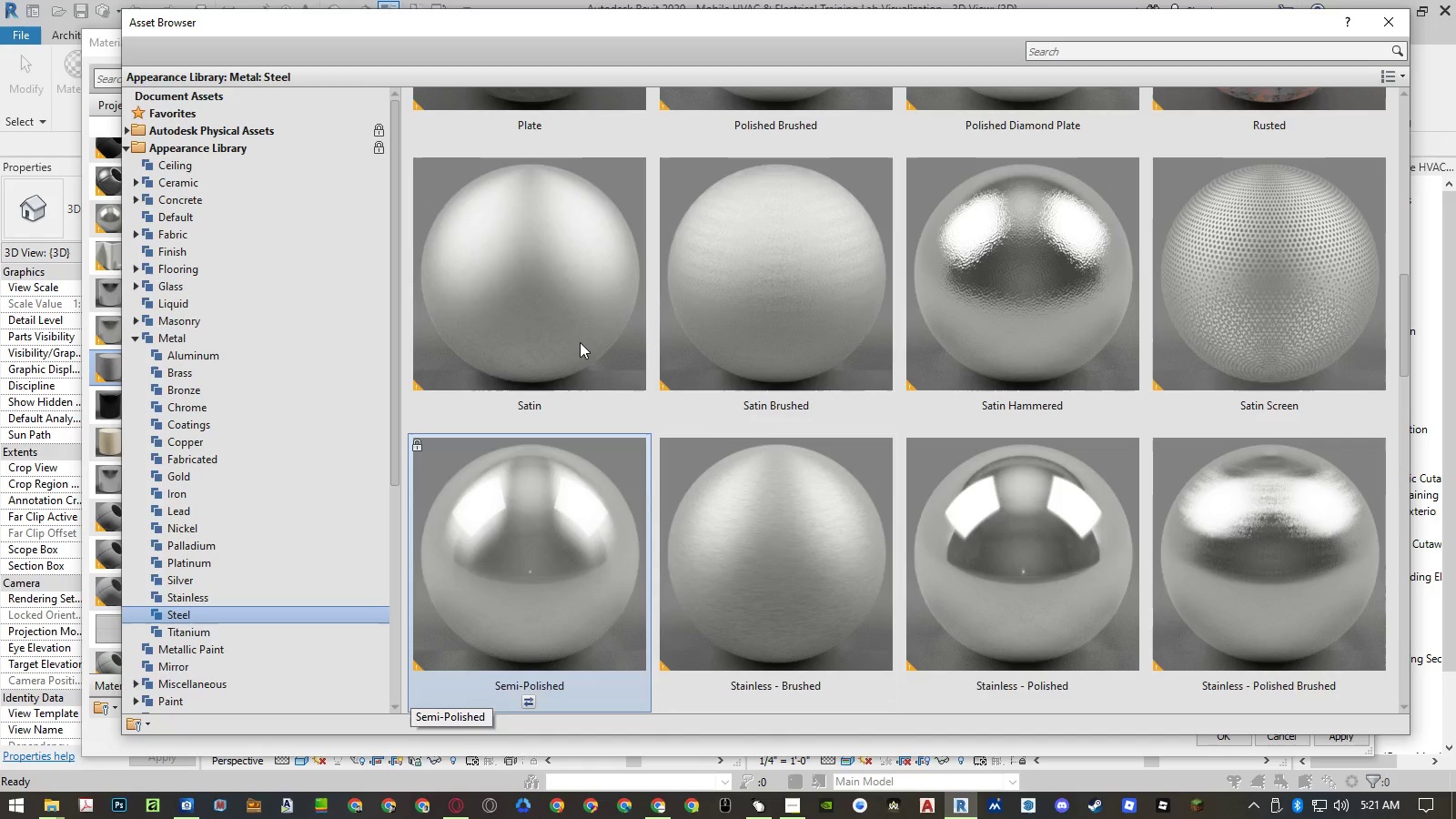 
key(ArrowDown)
 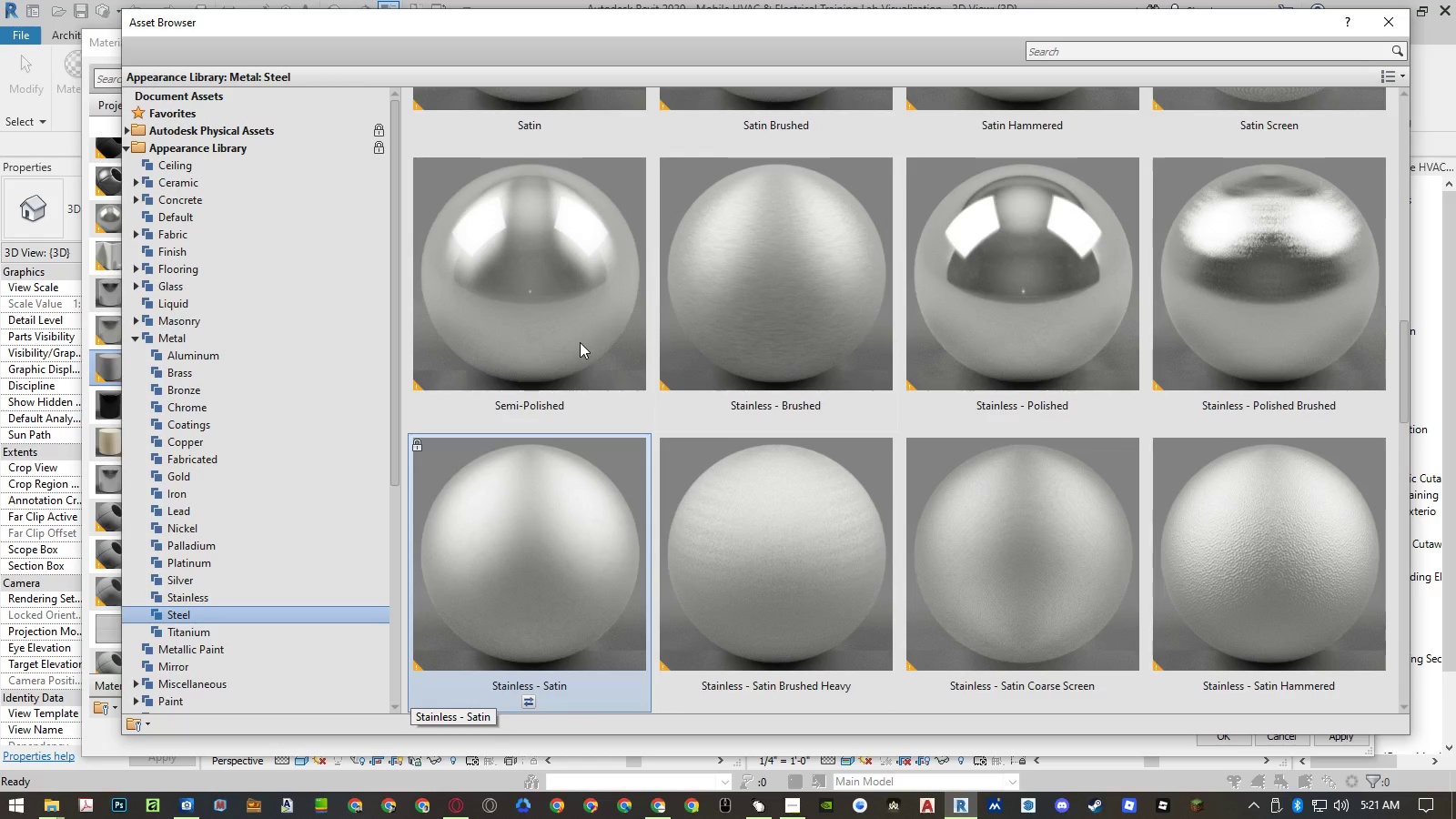 
key(ArrowDown)
 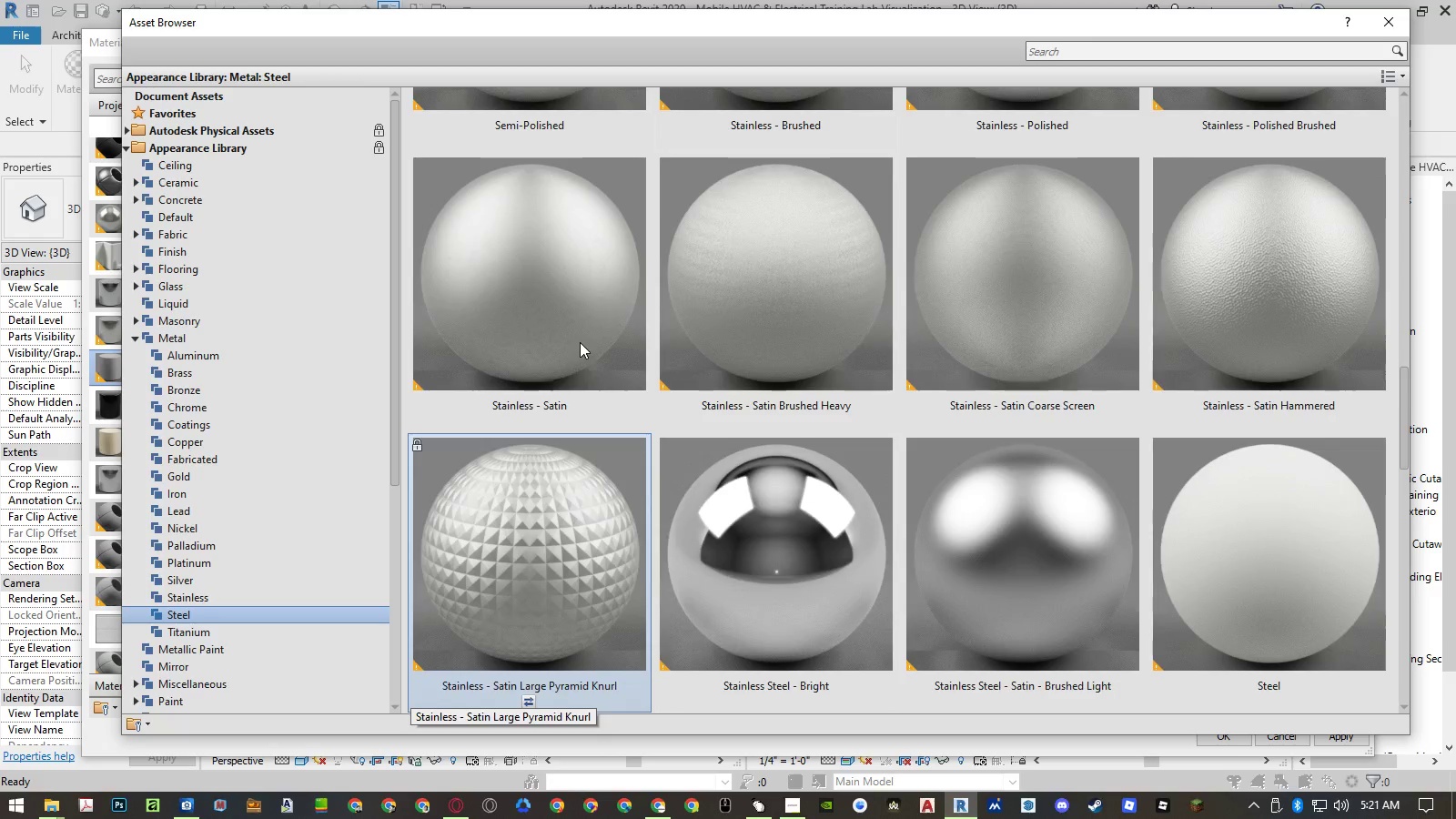 
key(ArrowDown)
 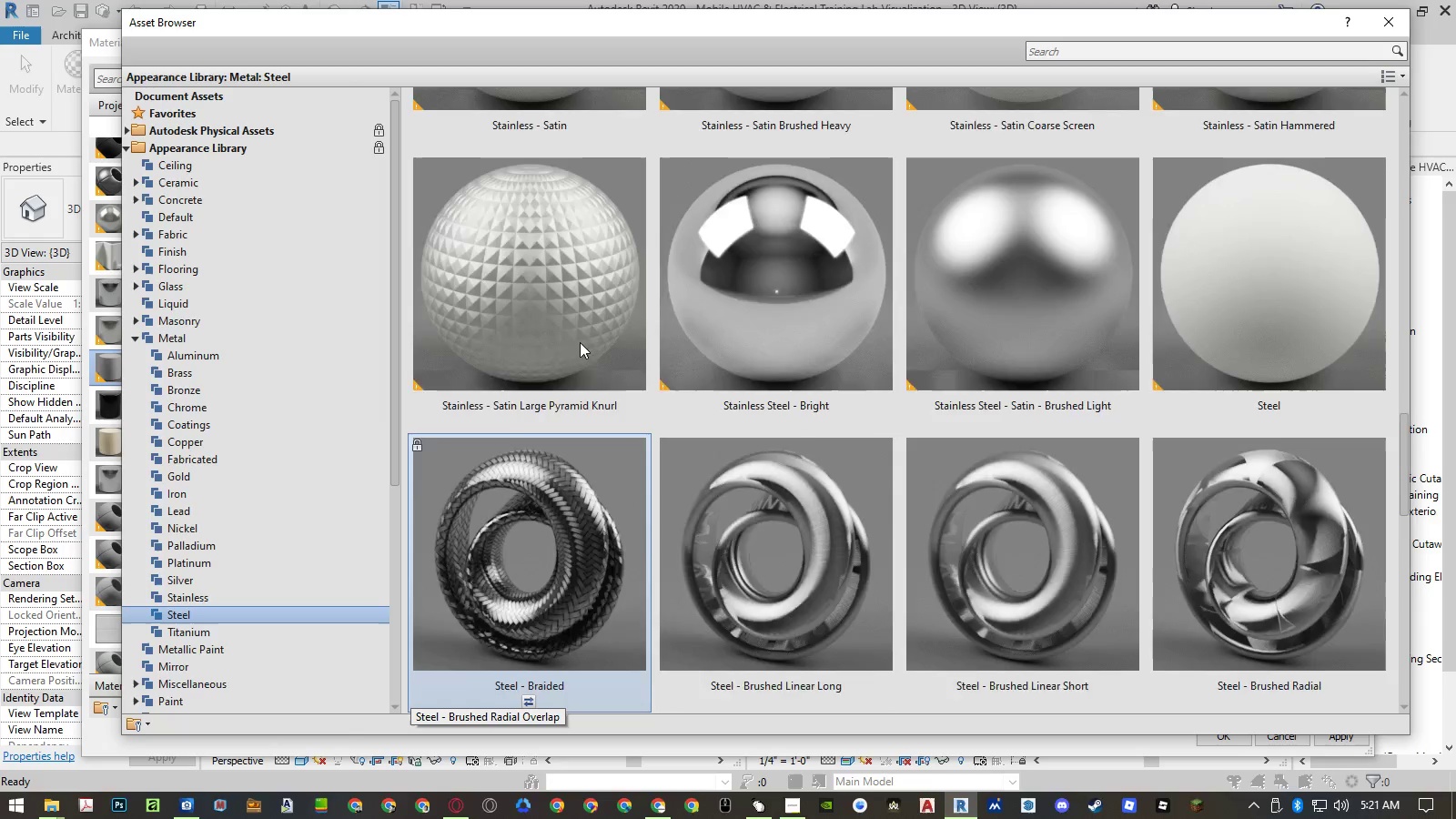 
key(ArrowDown)
 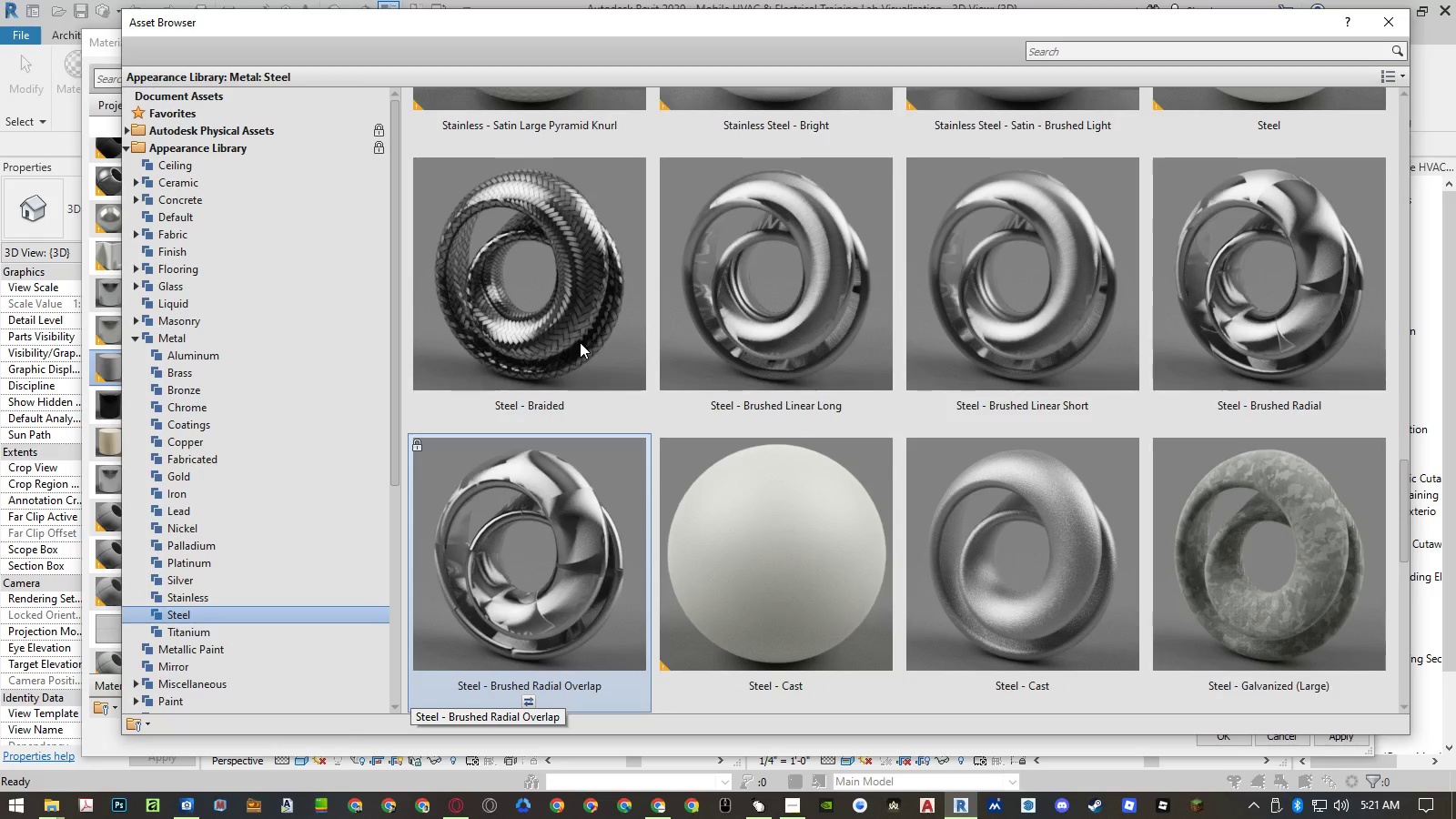 
key(ArrowDown)
 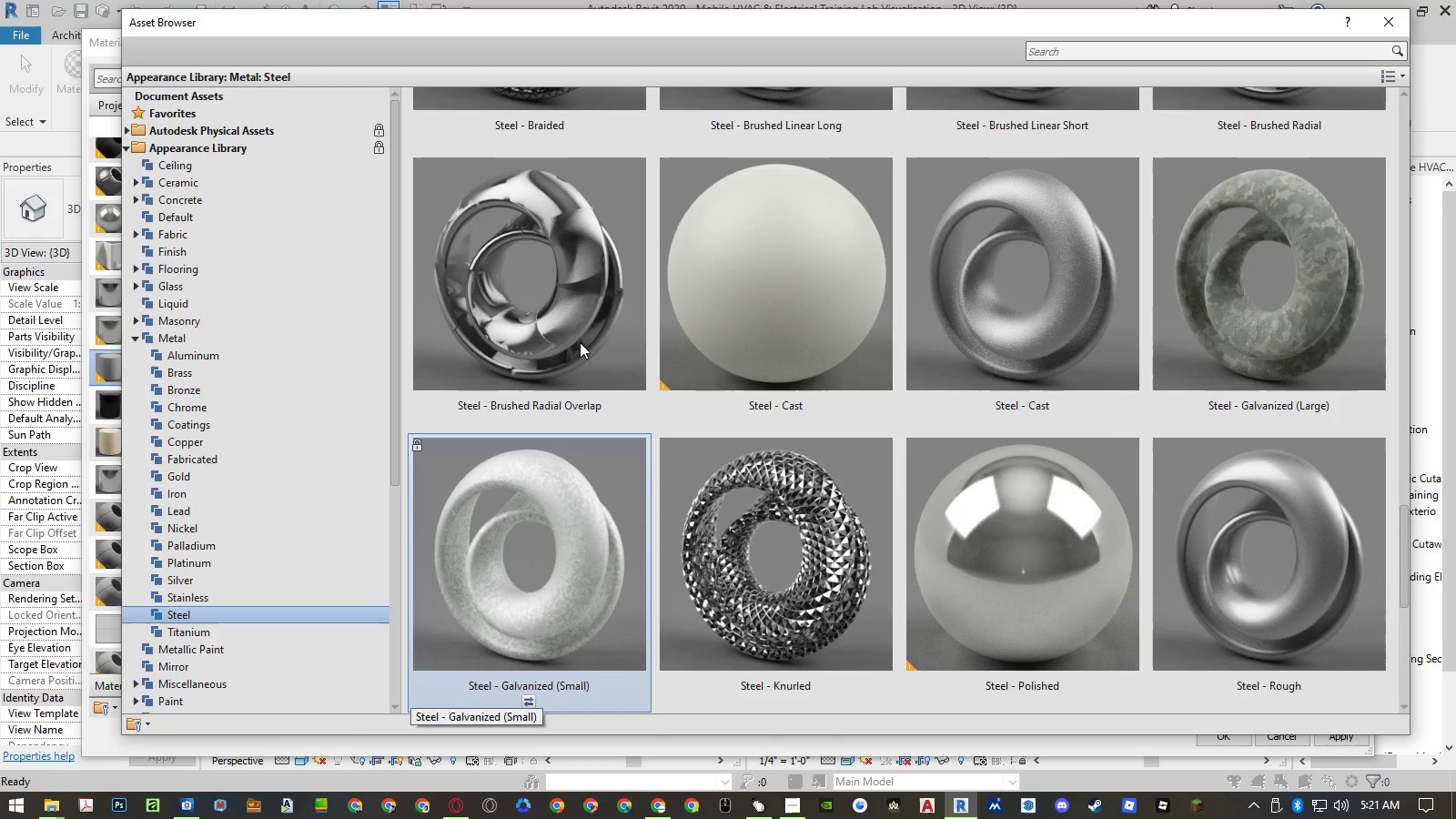 
key(ArrowDown)
 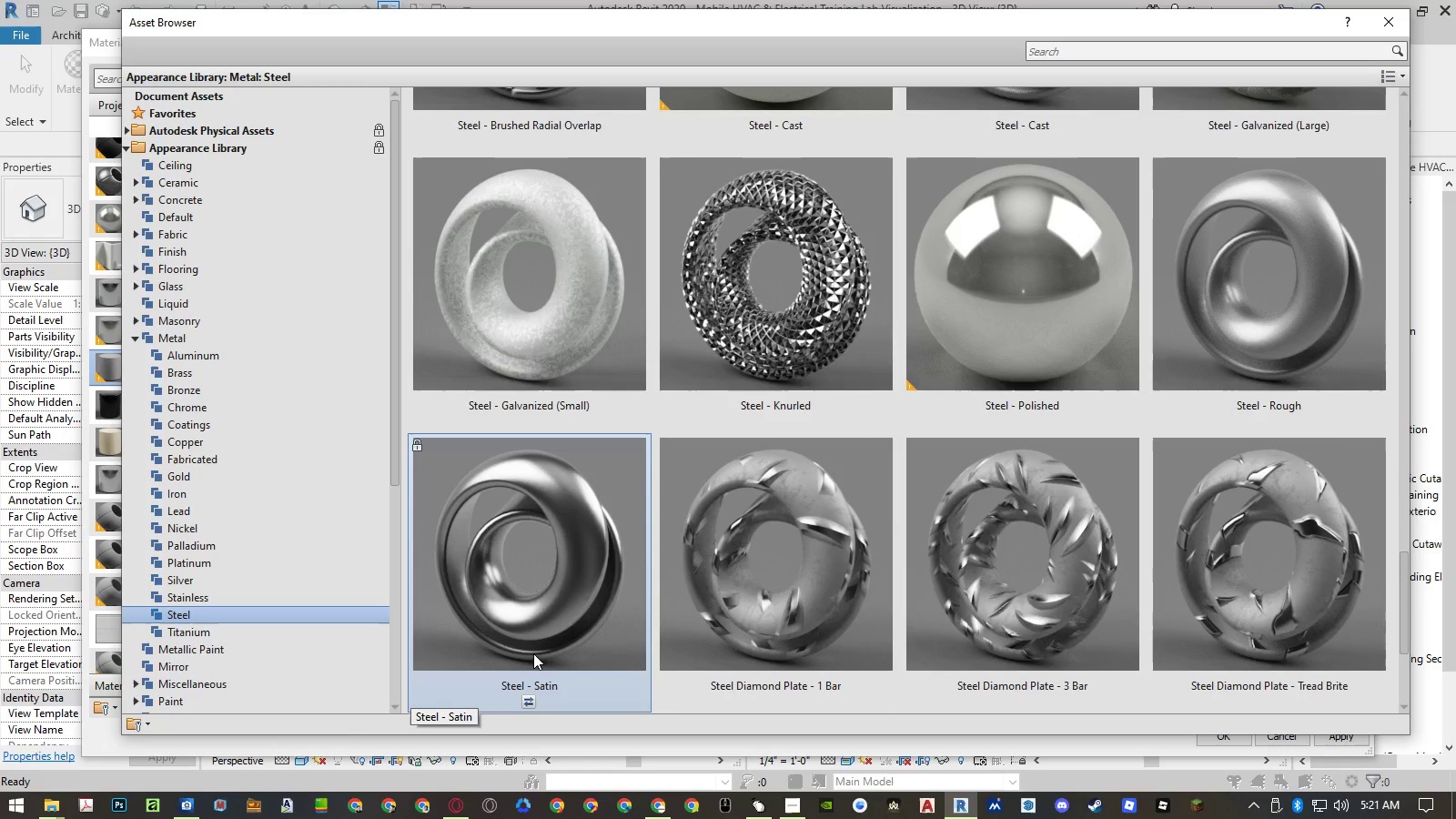 
left_click([532, 703])
 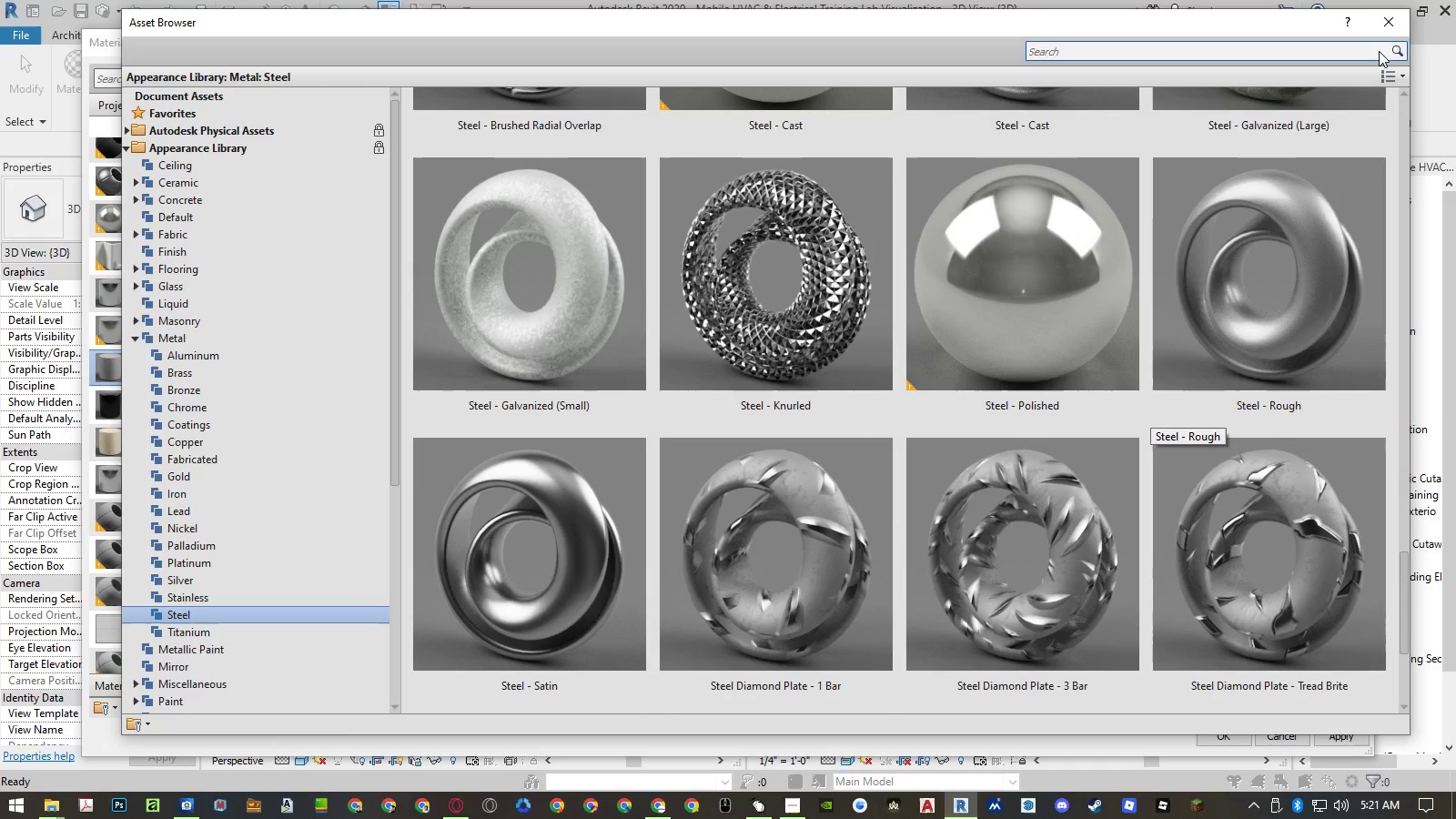 
left_click([1388, 28])
 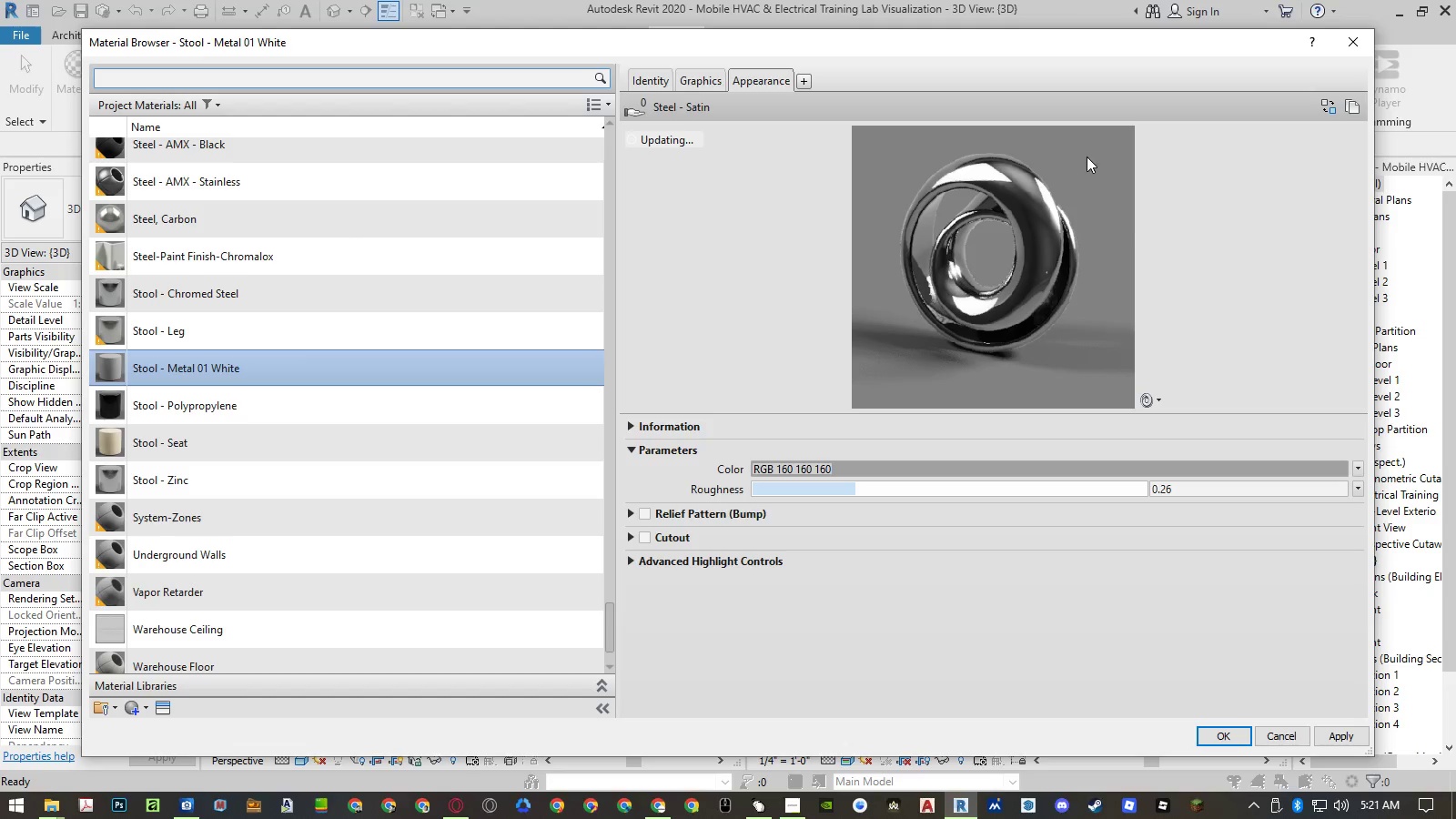 
left_click([1151, 405])
 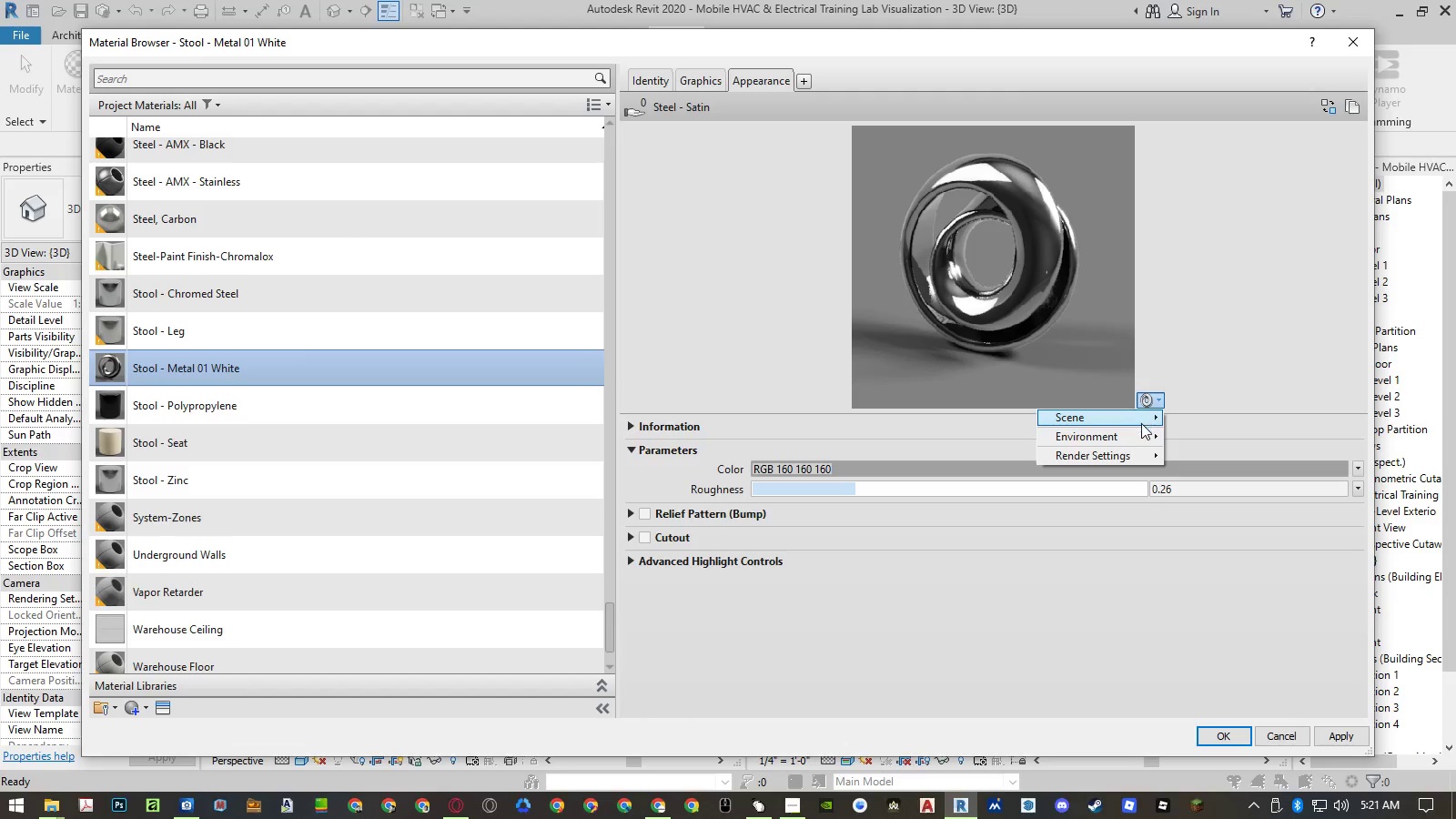 
left_click([1141, 421])
 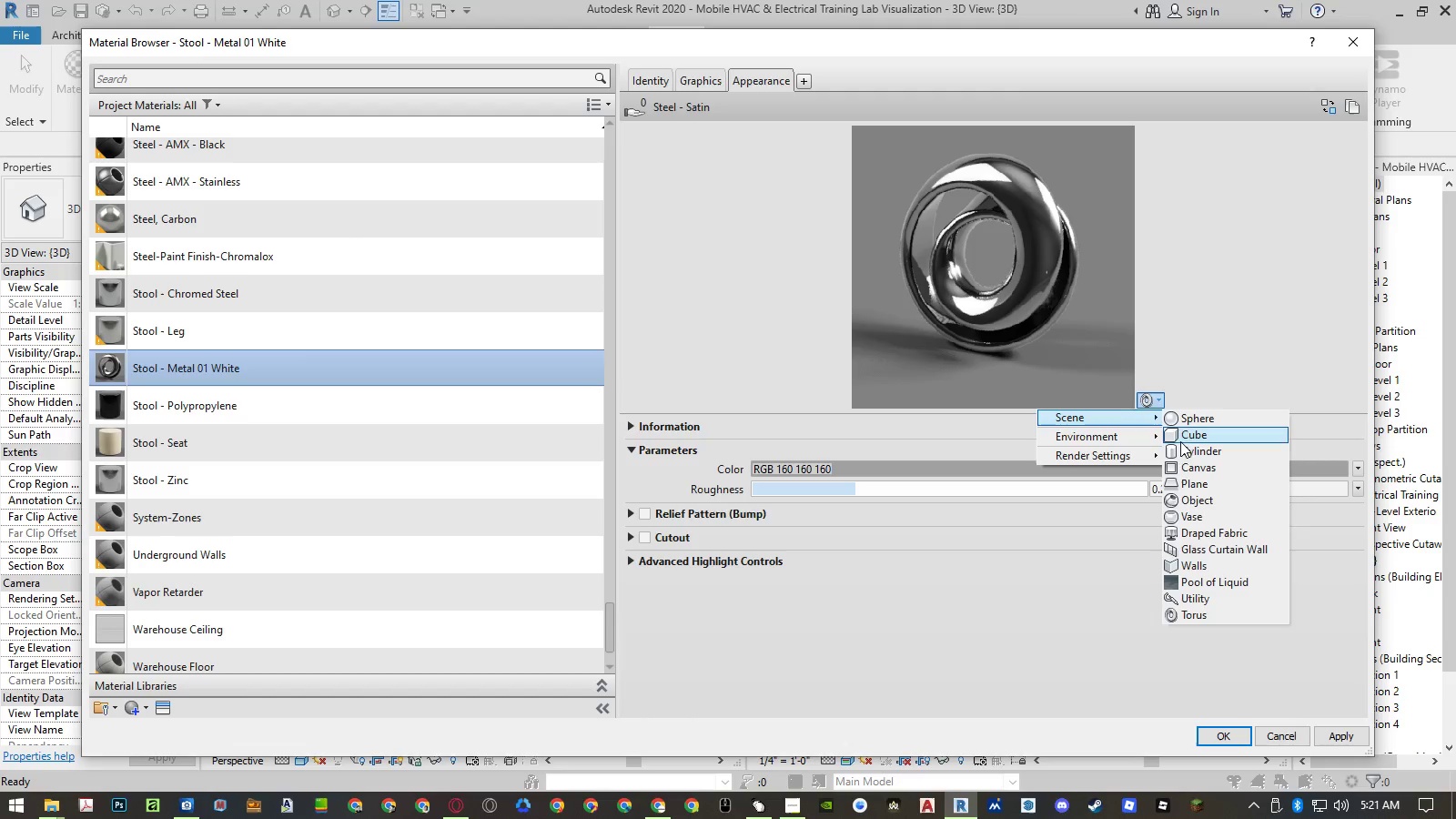 
left_click([1183, 450])
 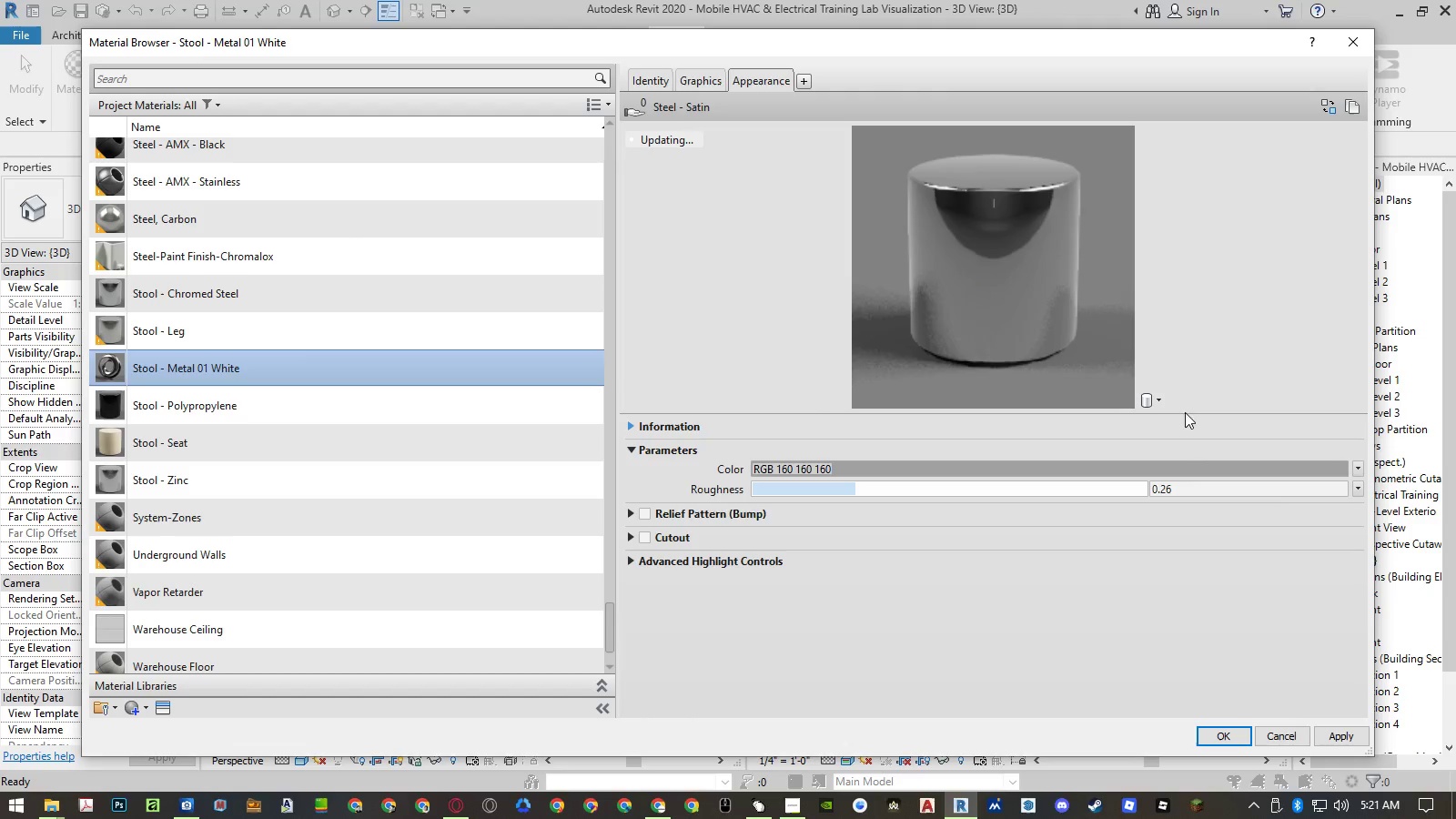 
left_click([1201, 298])
 